 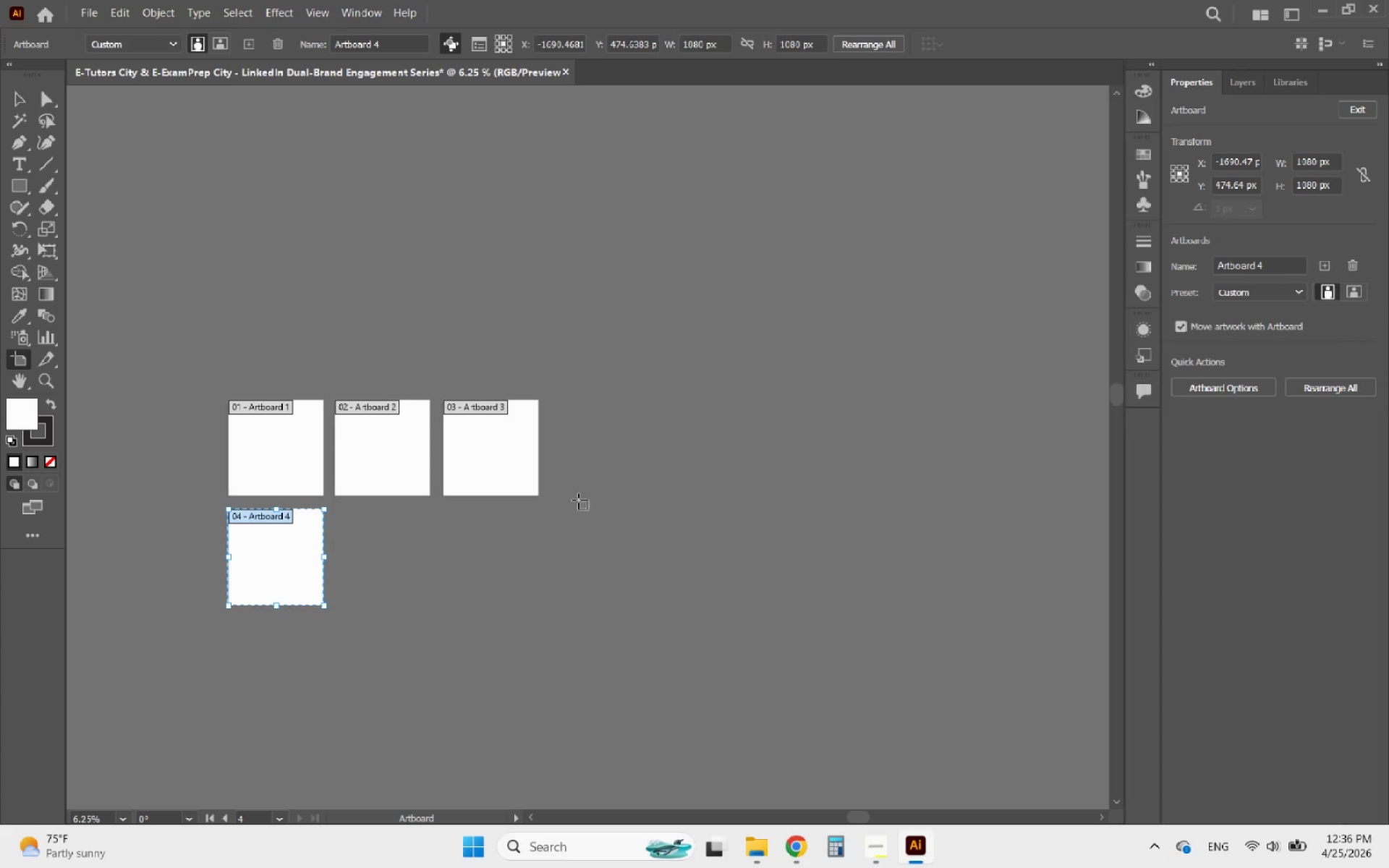 
left_click([1322, 266])
 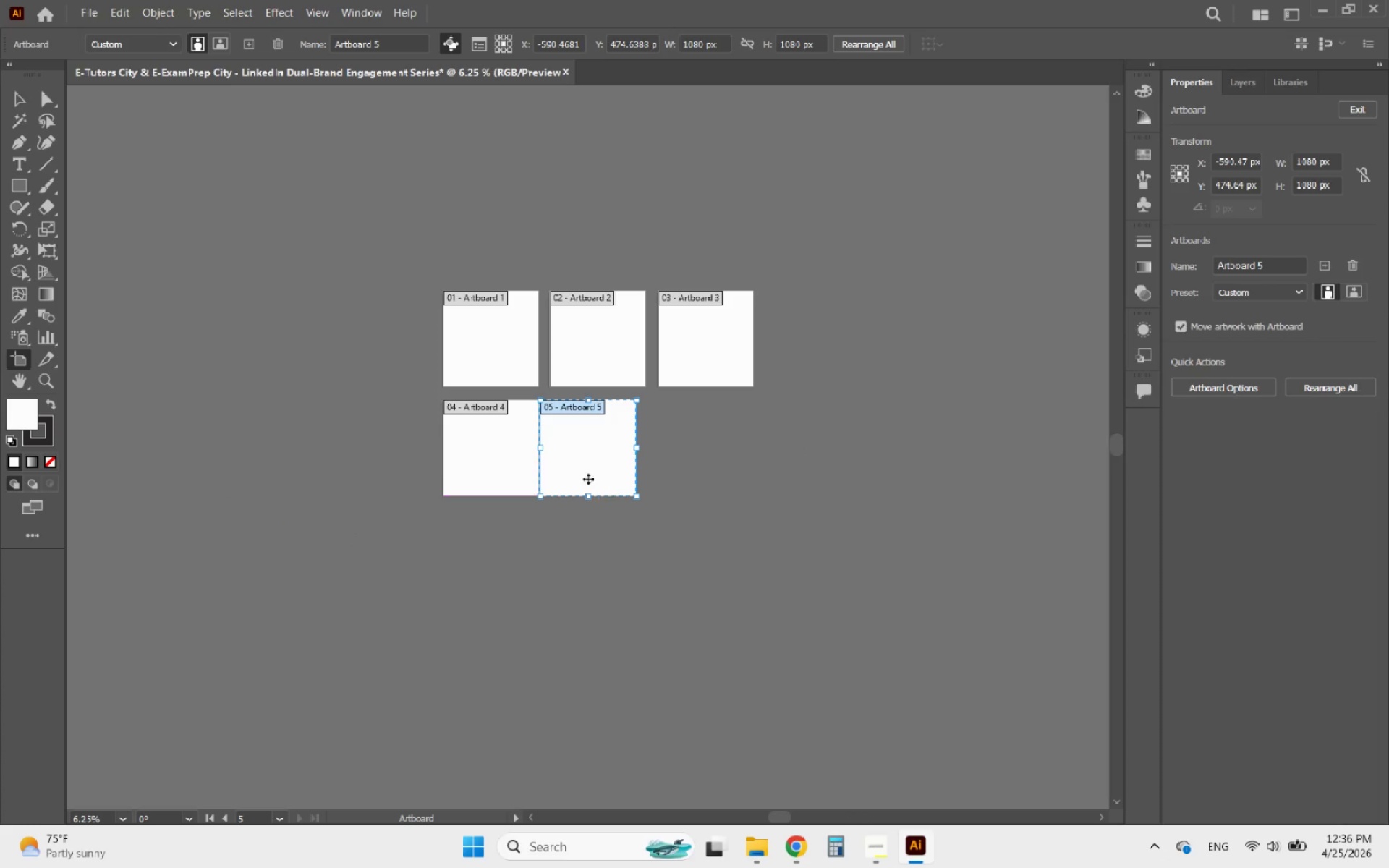 
left_click_drag(start_coordinate=[580, 461], to_coordinate=[589, 459])
 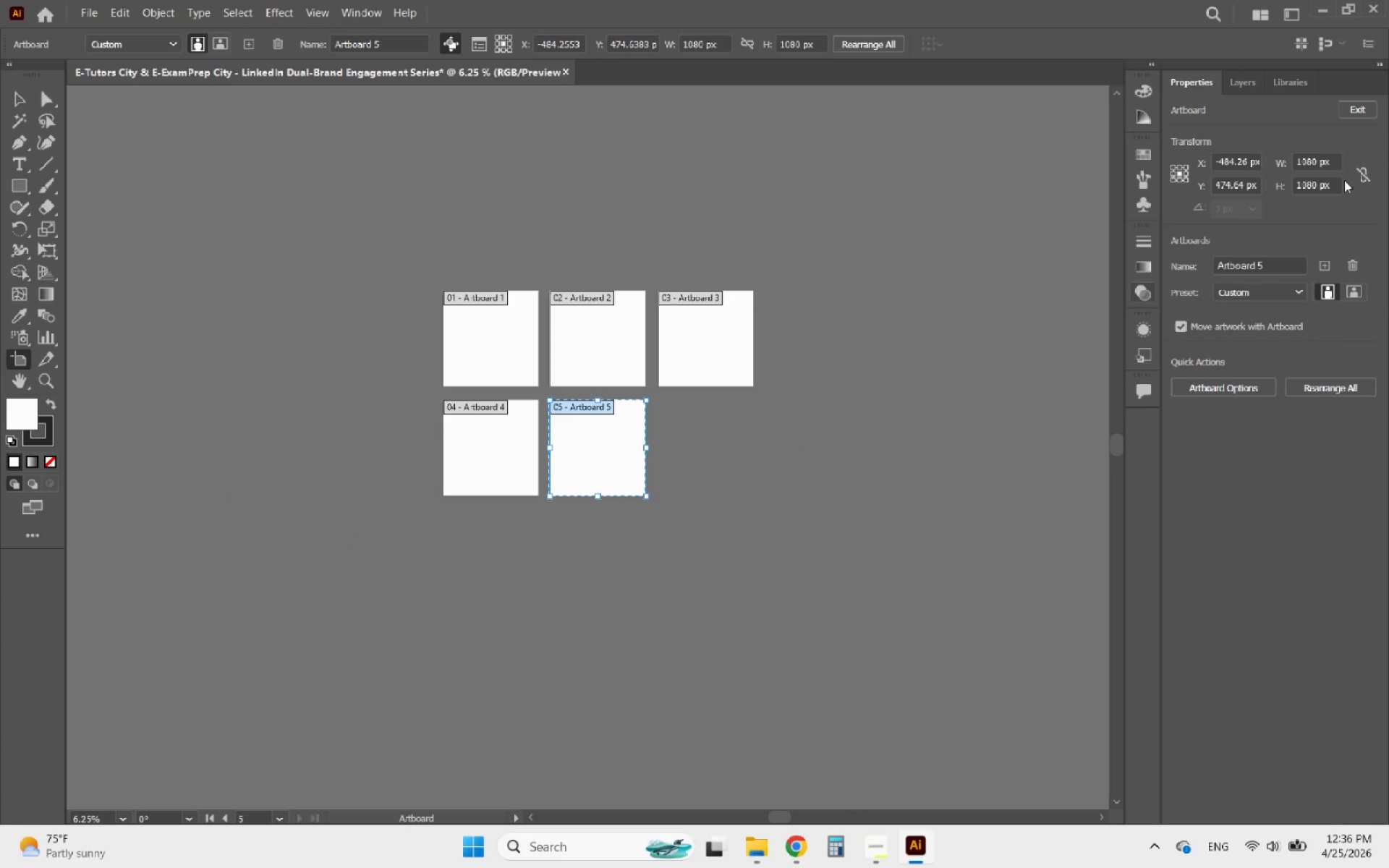 
left_click([1324, 264])
 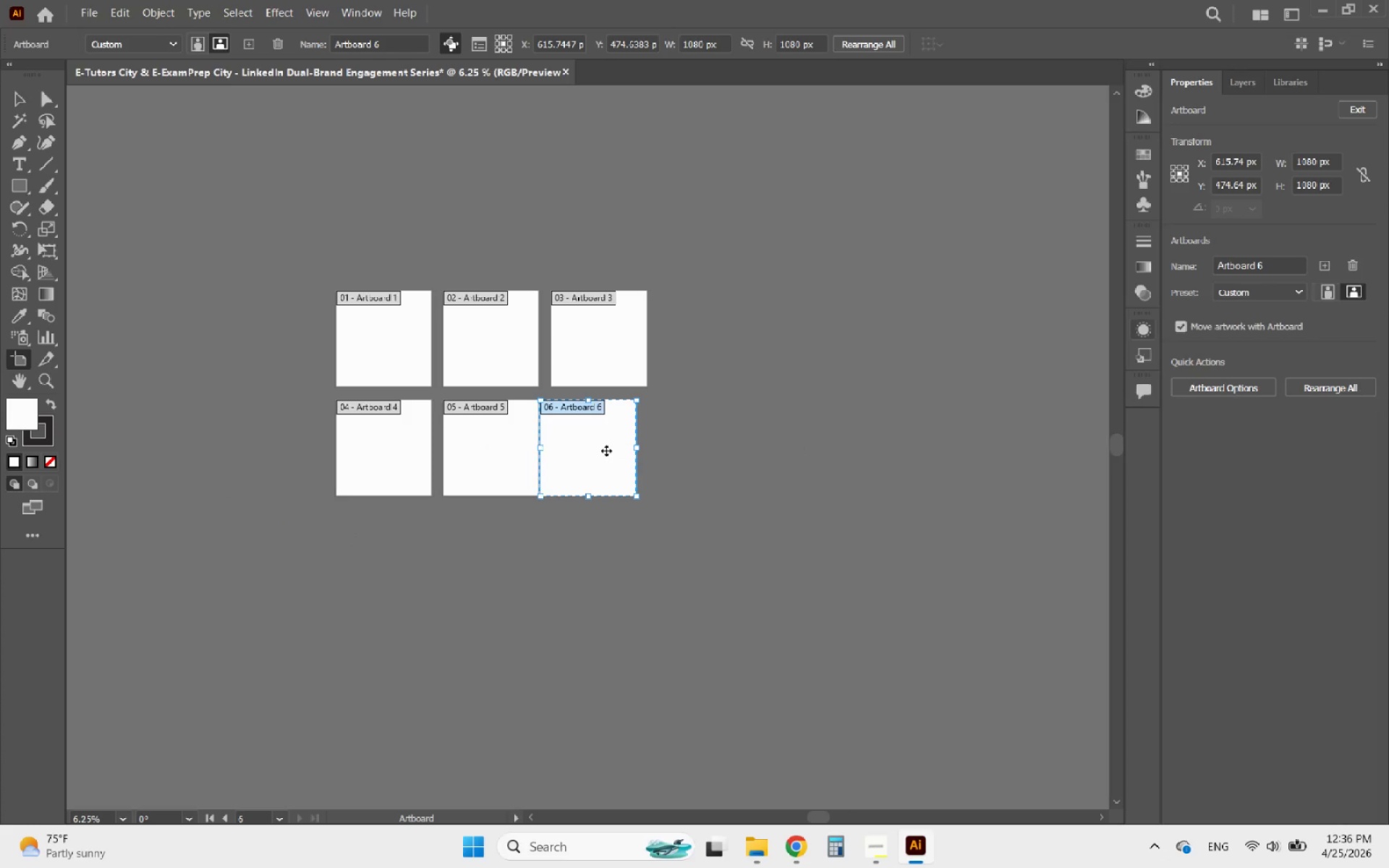 
left_click_drag(start_coordinate=[600, 451], to_coordinate=[610, 450])
 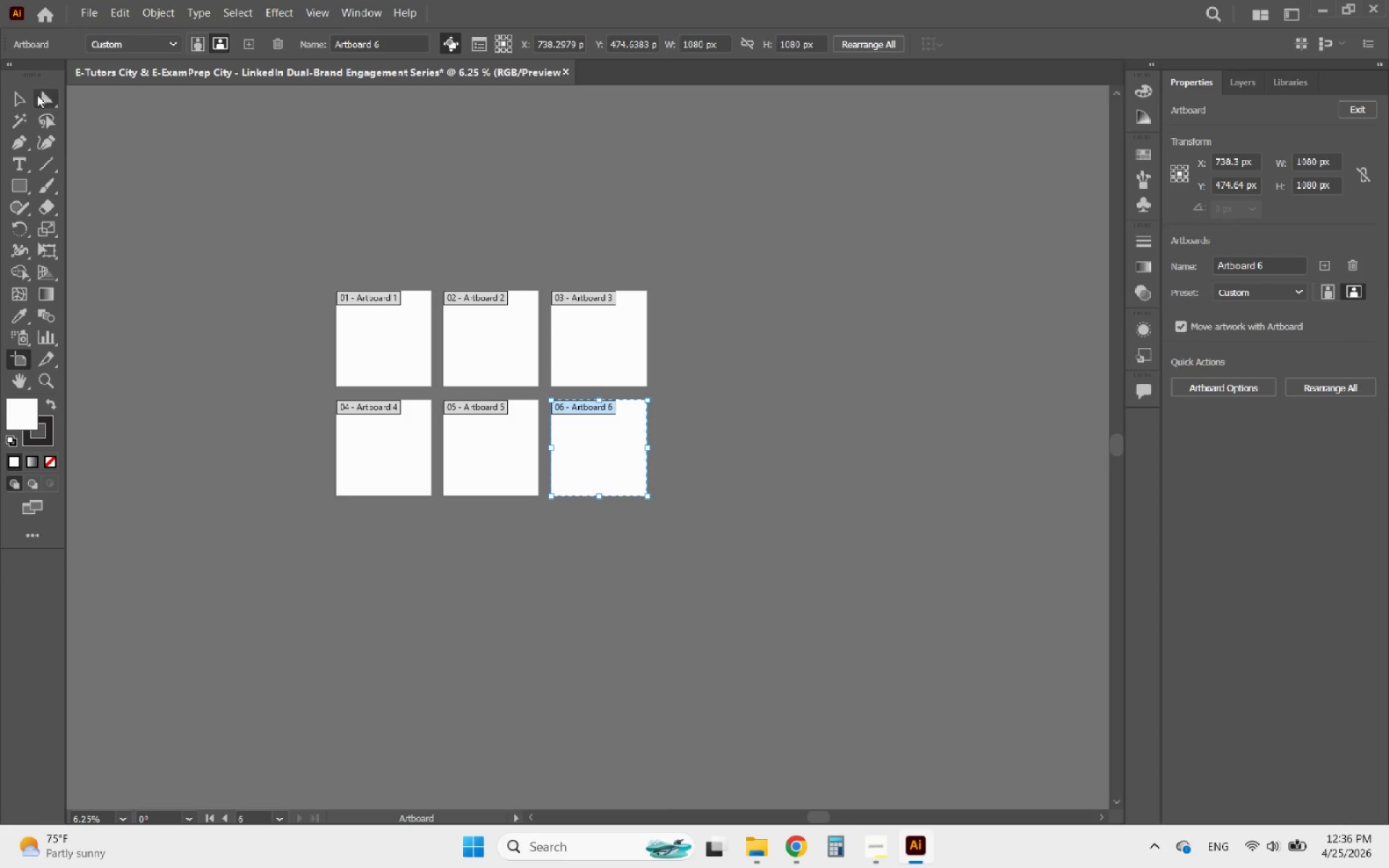 
left_click([21, 95])
 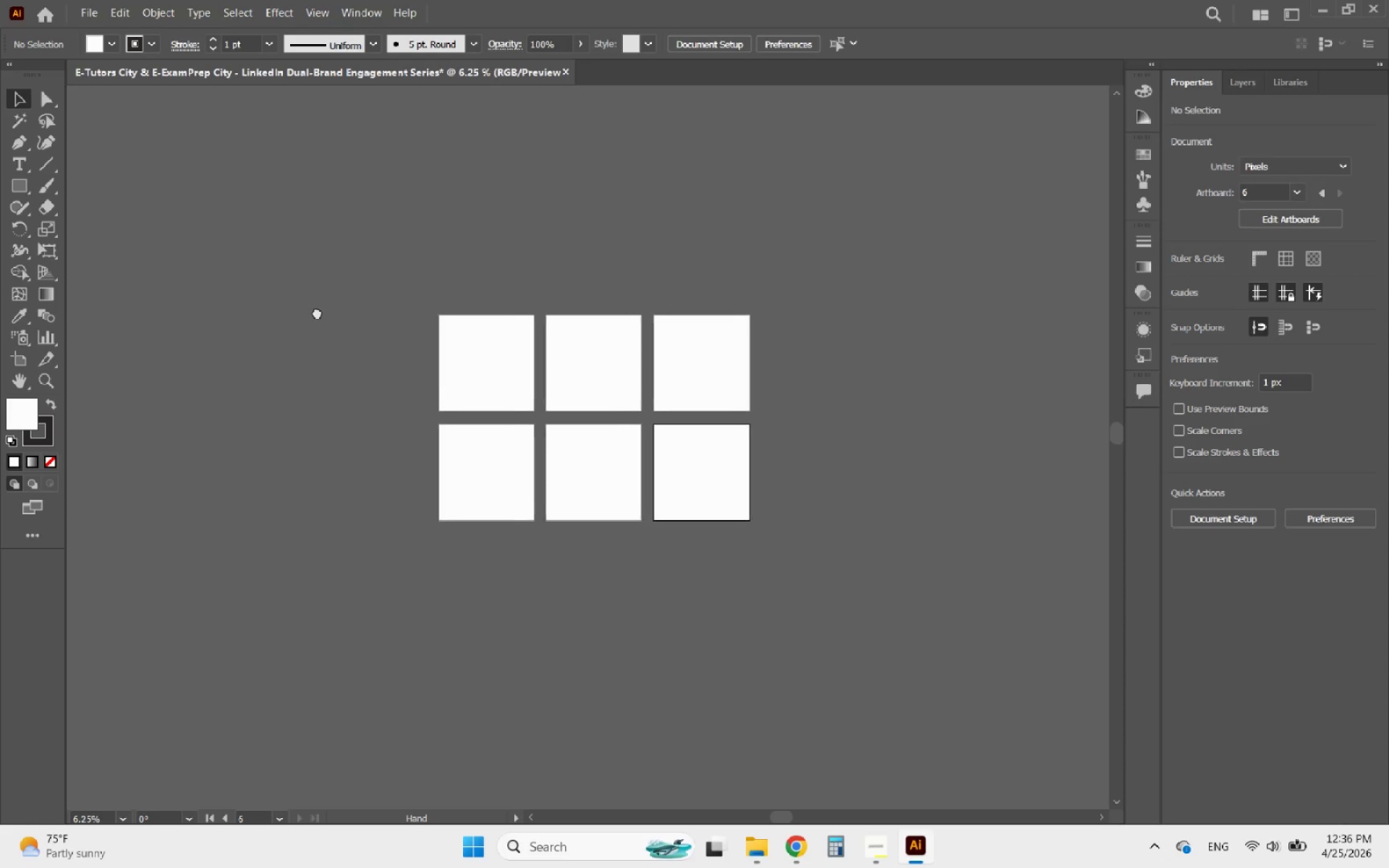 
hold_key(key=AltLeft, duration=0.84)
scroll: coordinate [532, 371], scroll_direction: up, amount: 3.0
 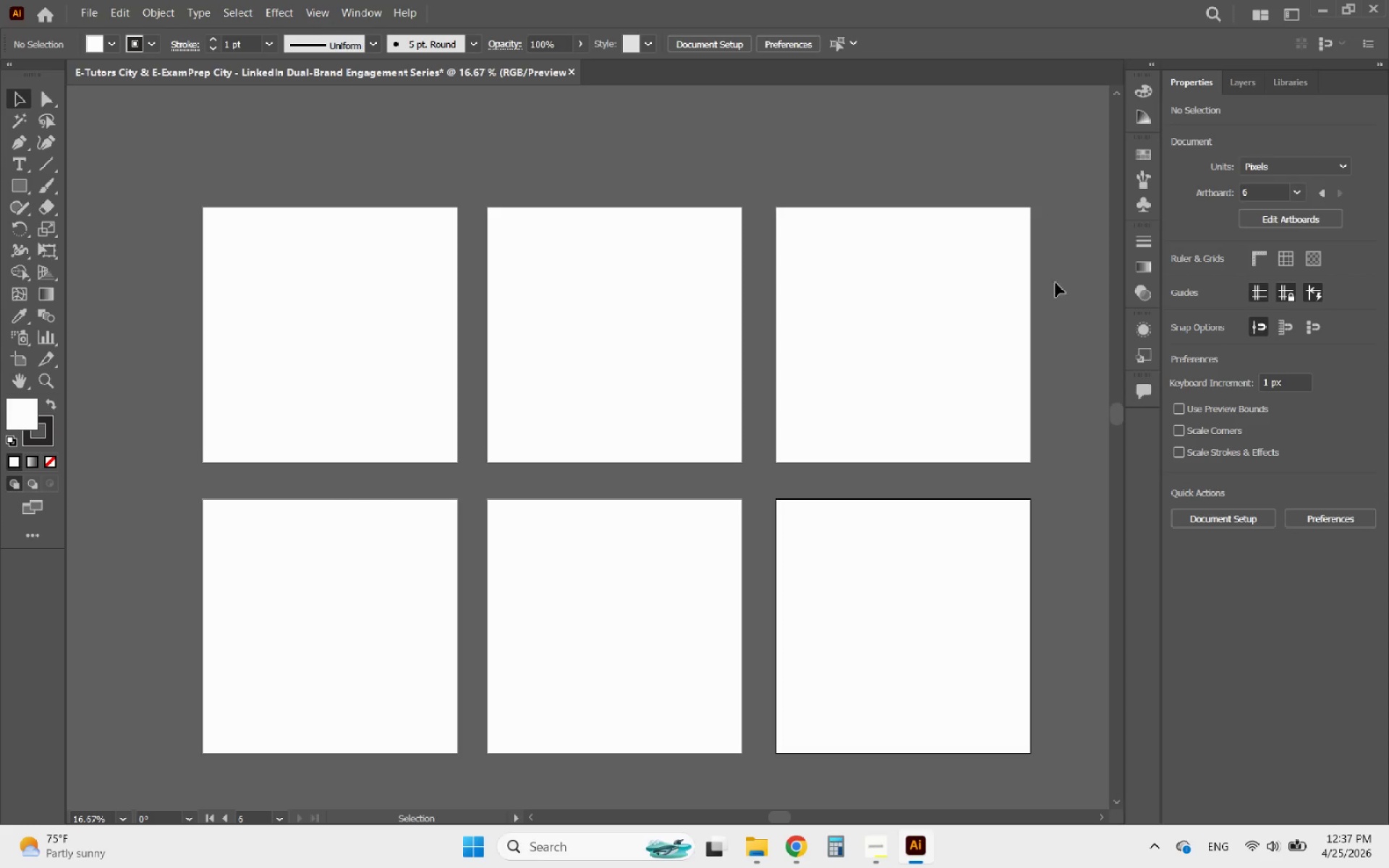 
left_click([1233, 89])
 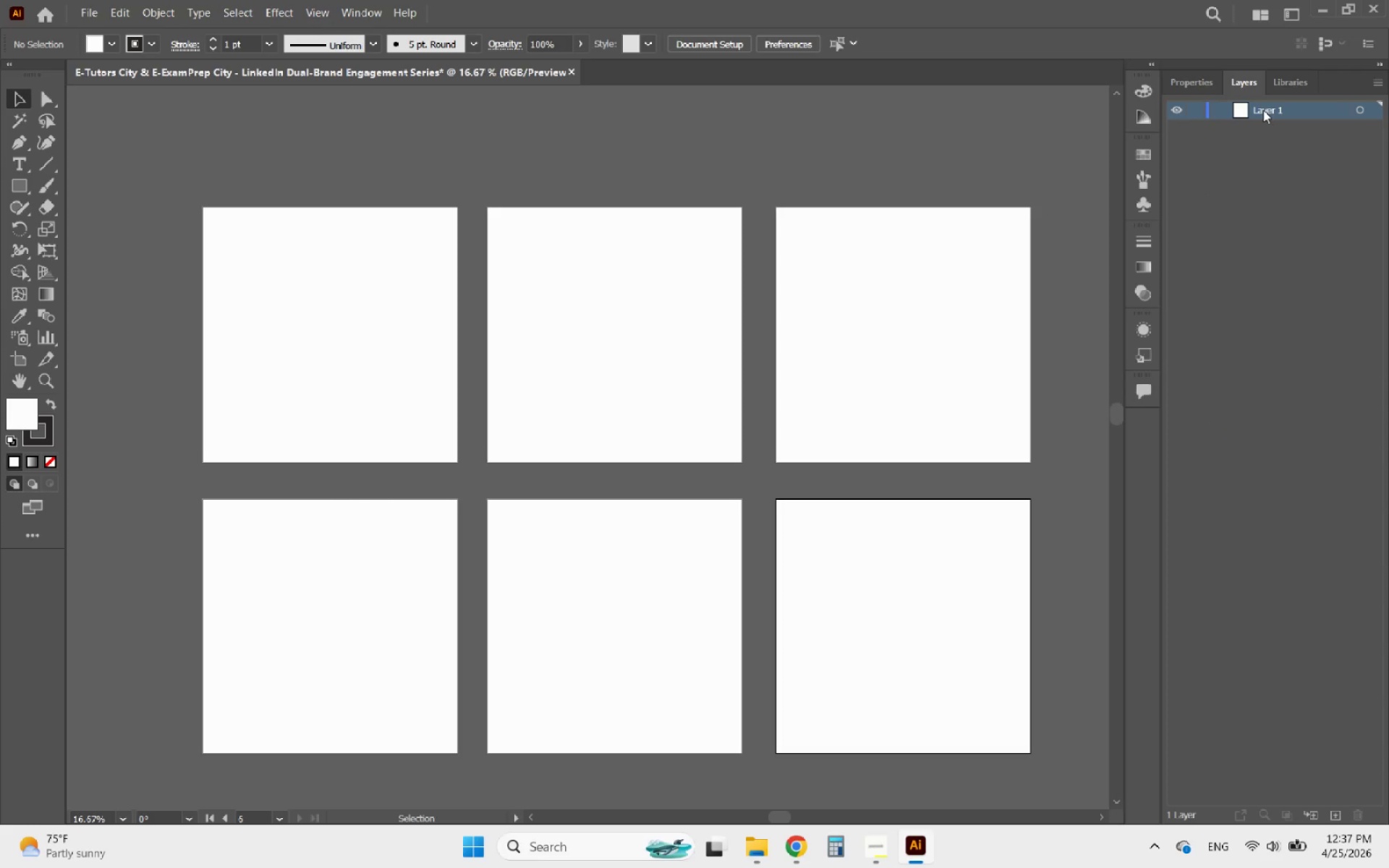 
double_click([1265, 110])
 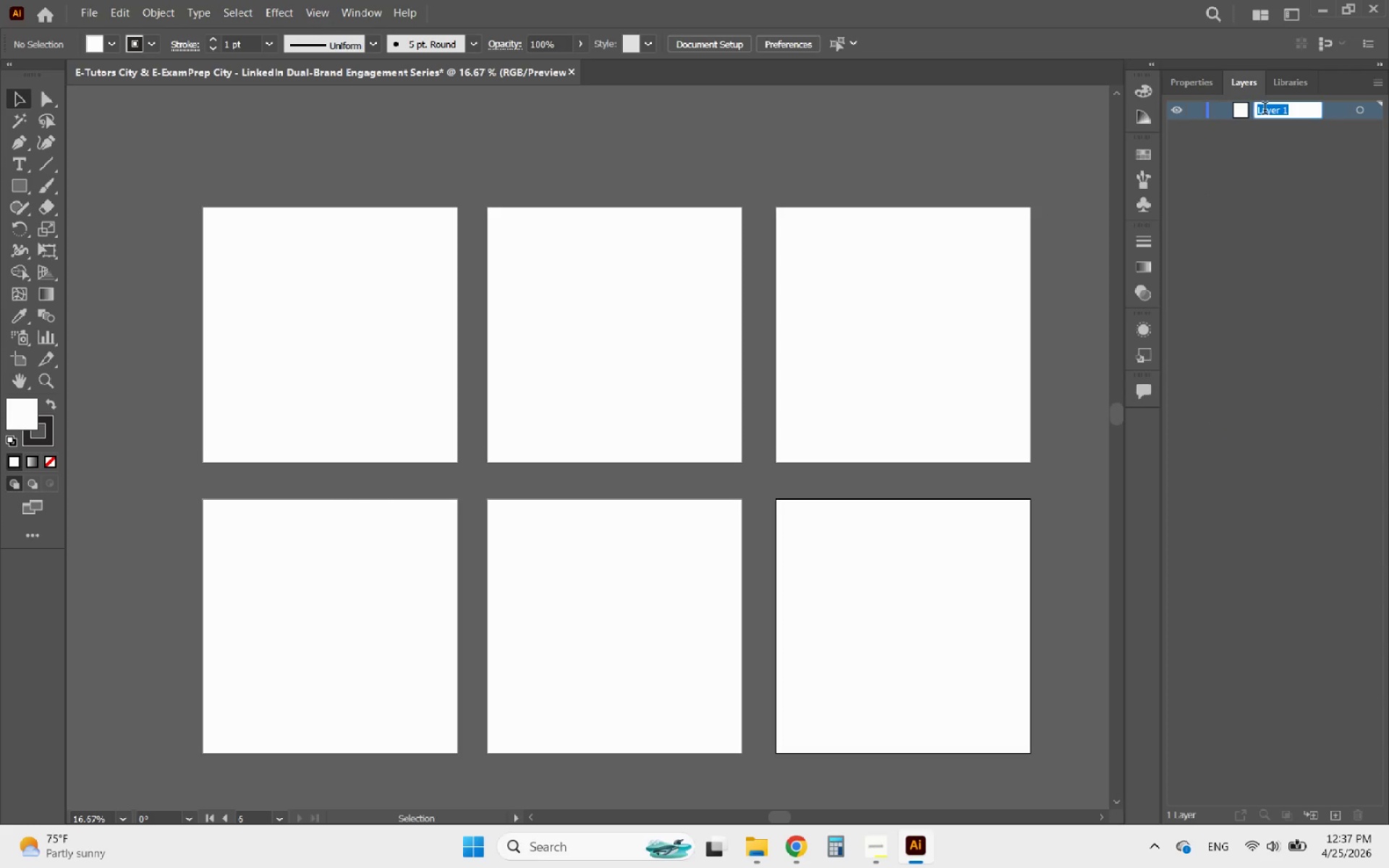 
type(Background)
 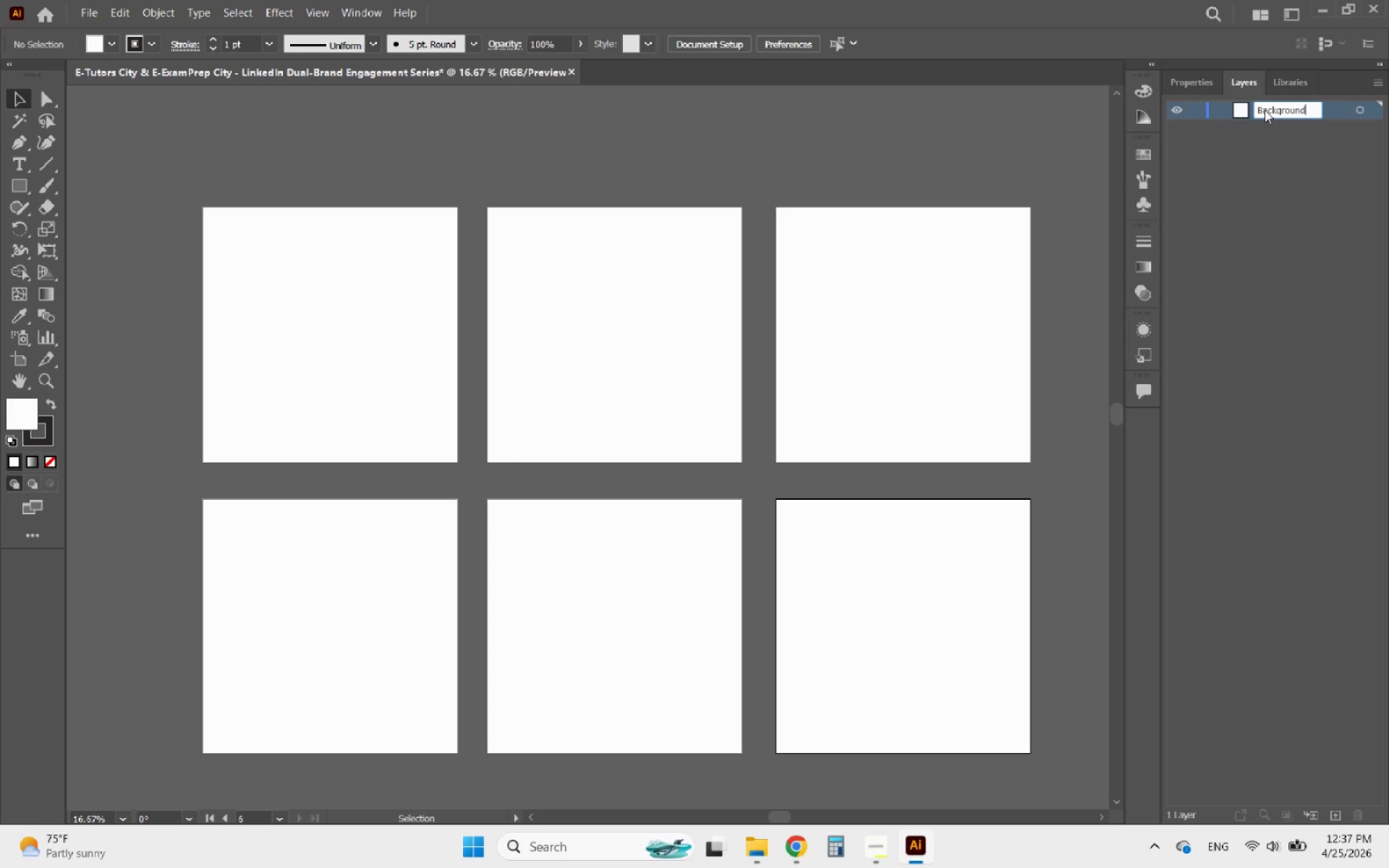 
key(Enter)
 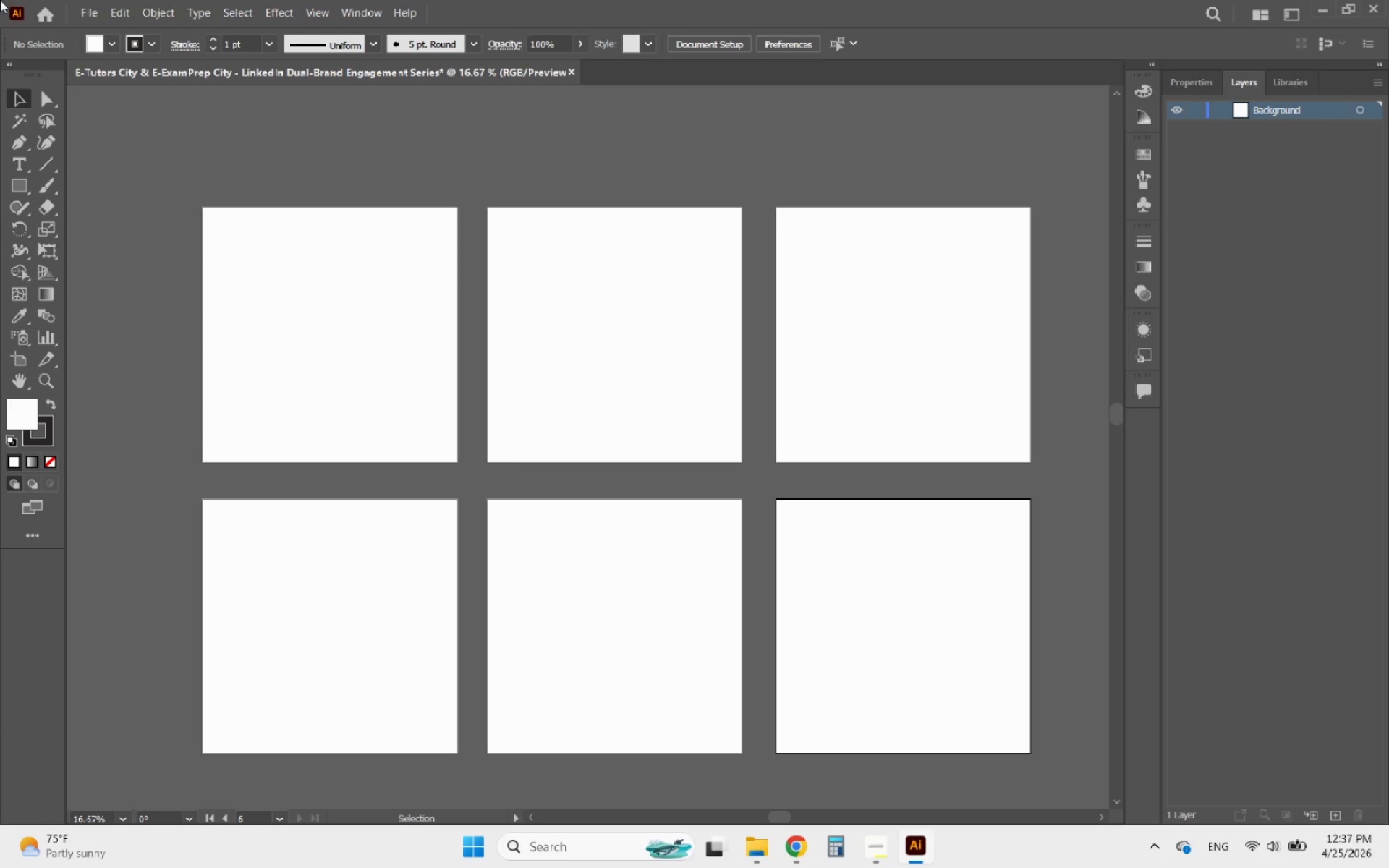 
left_click([77, 10])
 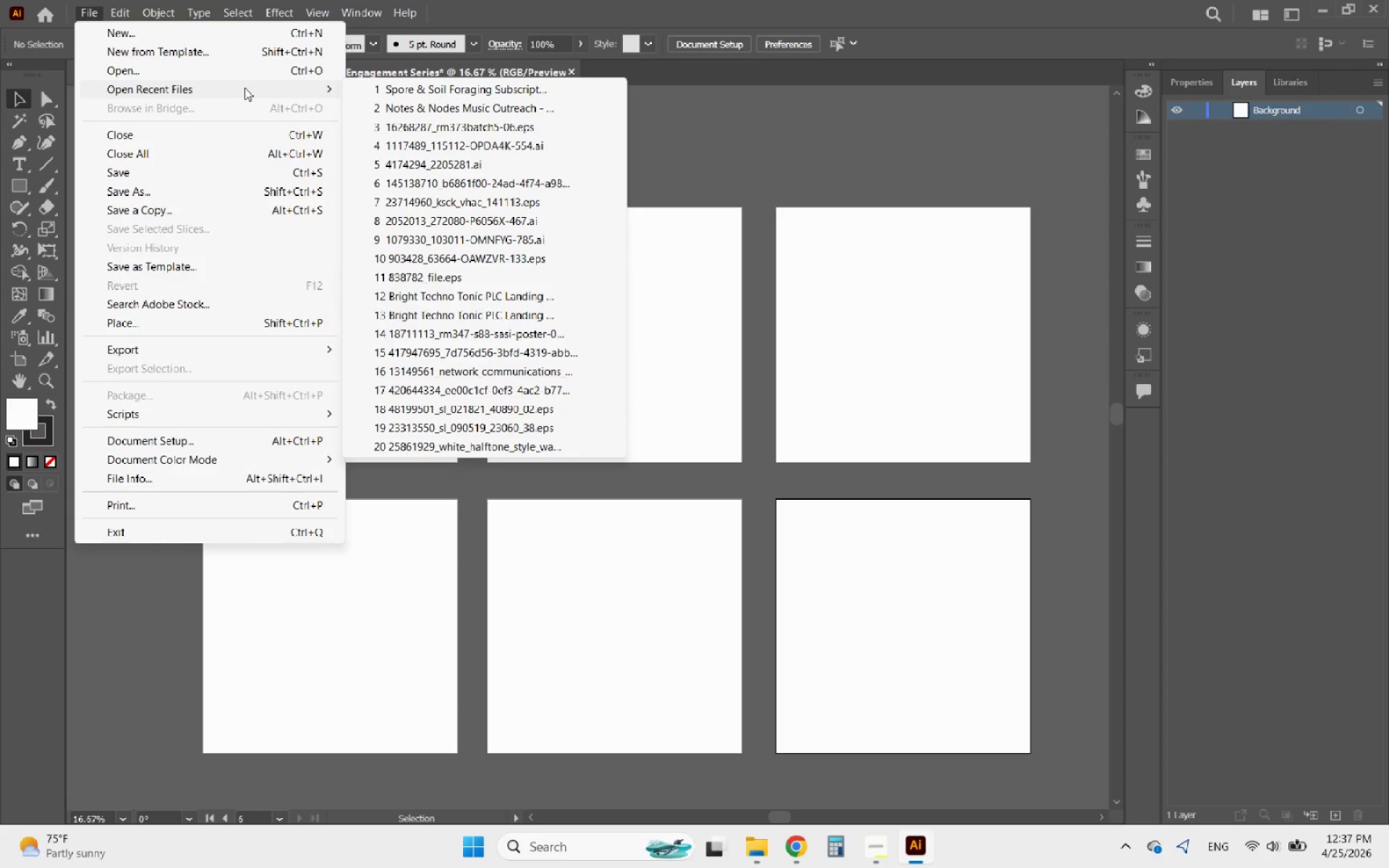 
left_click([196, 69])
 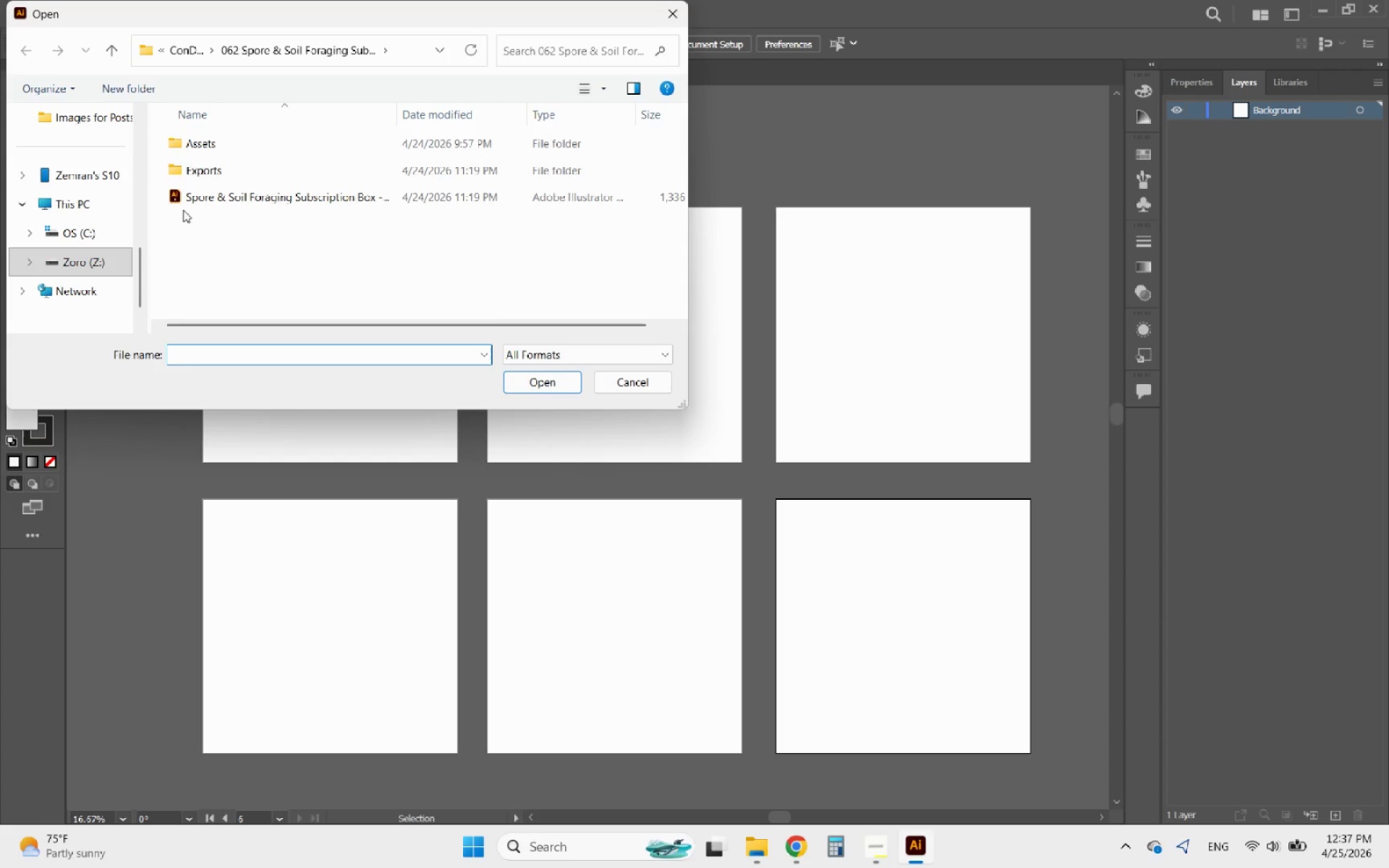 
left_click([96, 260])
 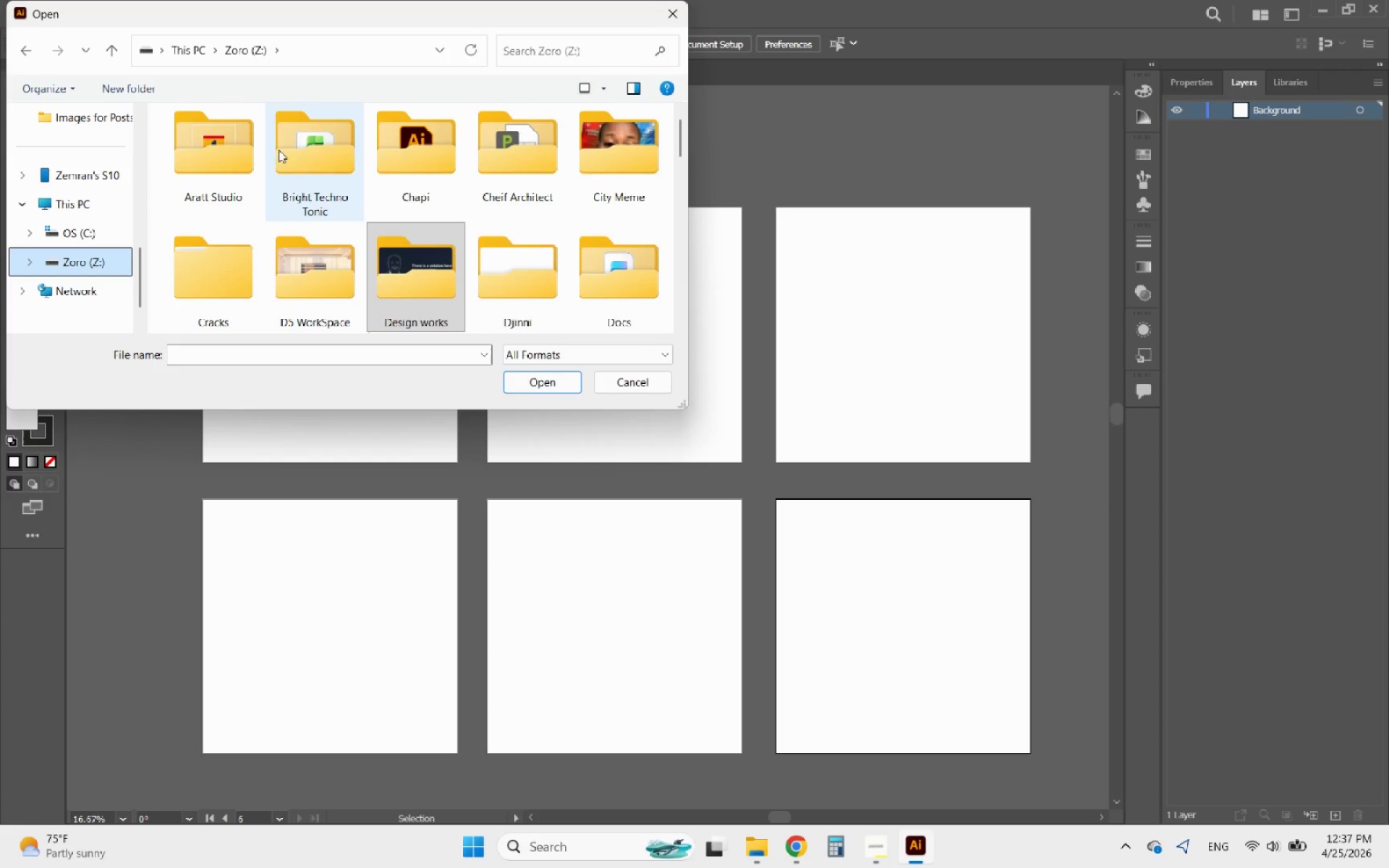 
double_click([290, 148])
 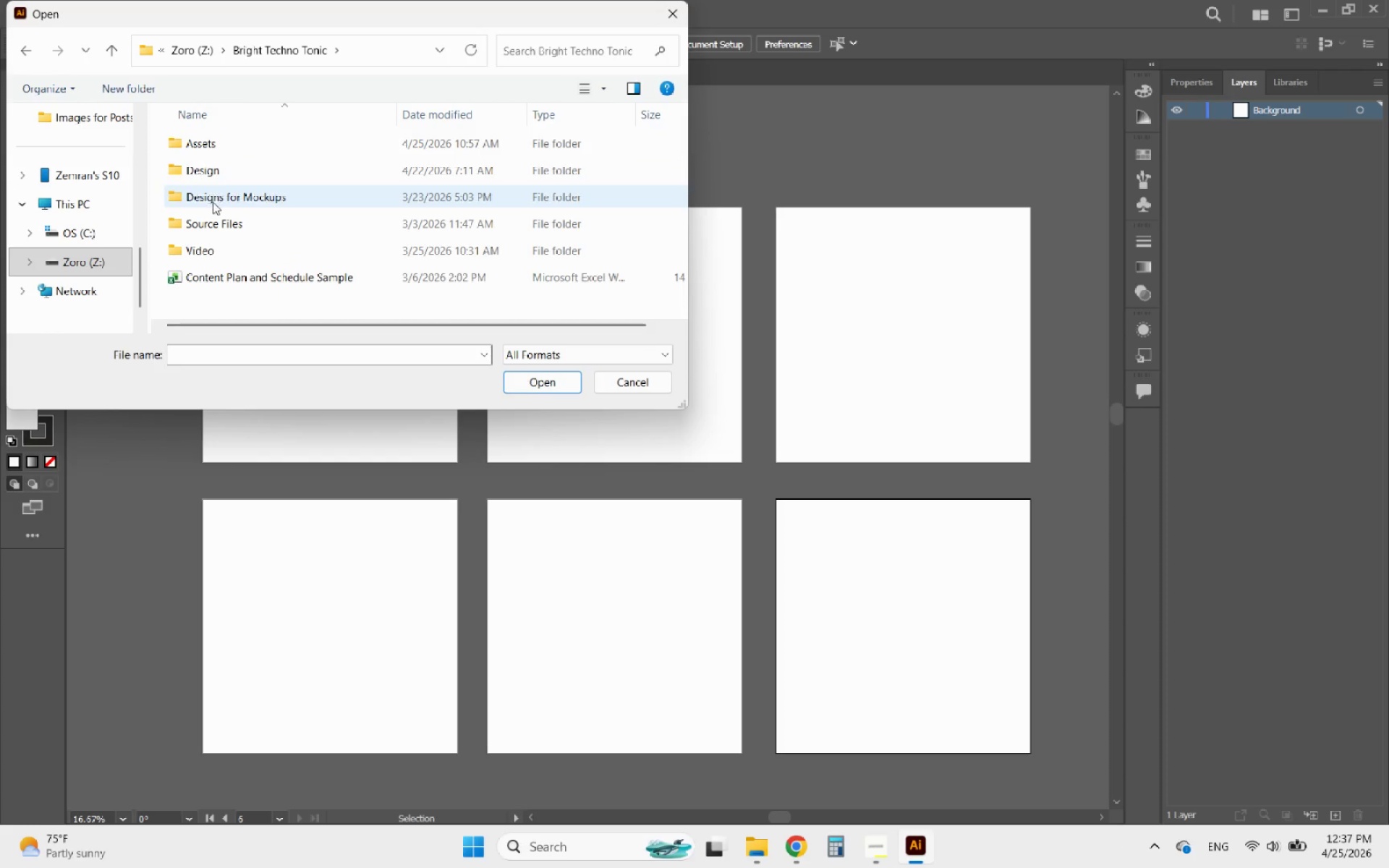 
double_click([214, 174])
 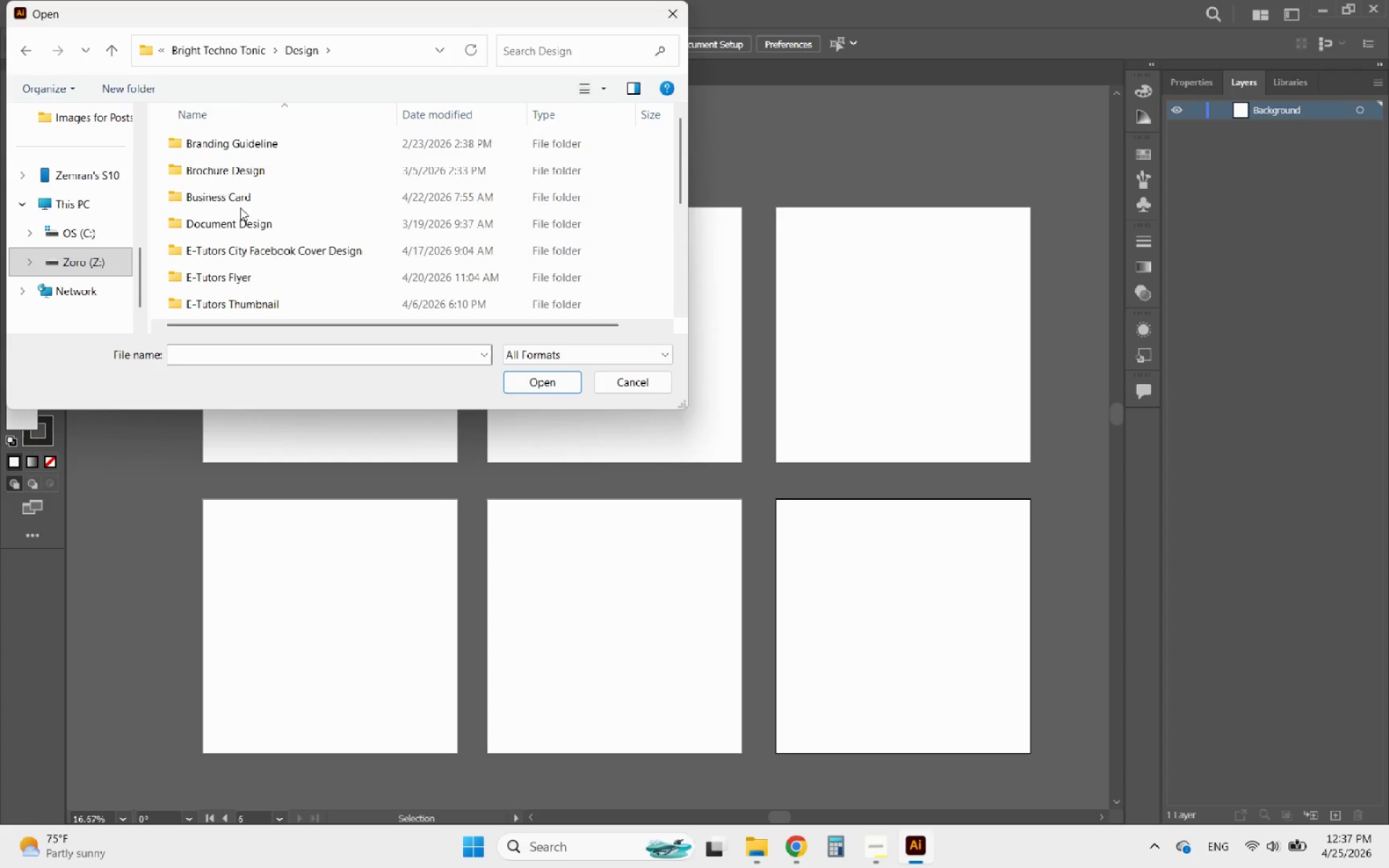 
scroll: coordinate [242, 213], scroll_direction: down, amount: 2.0
 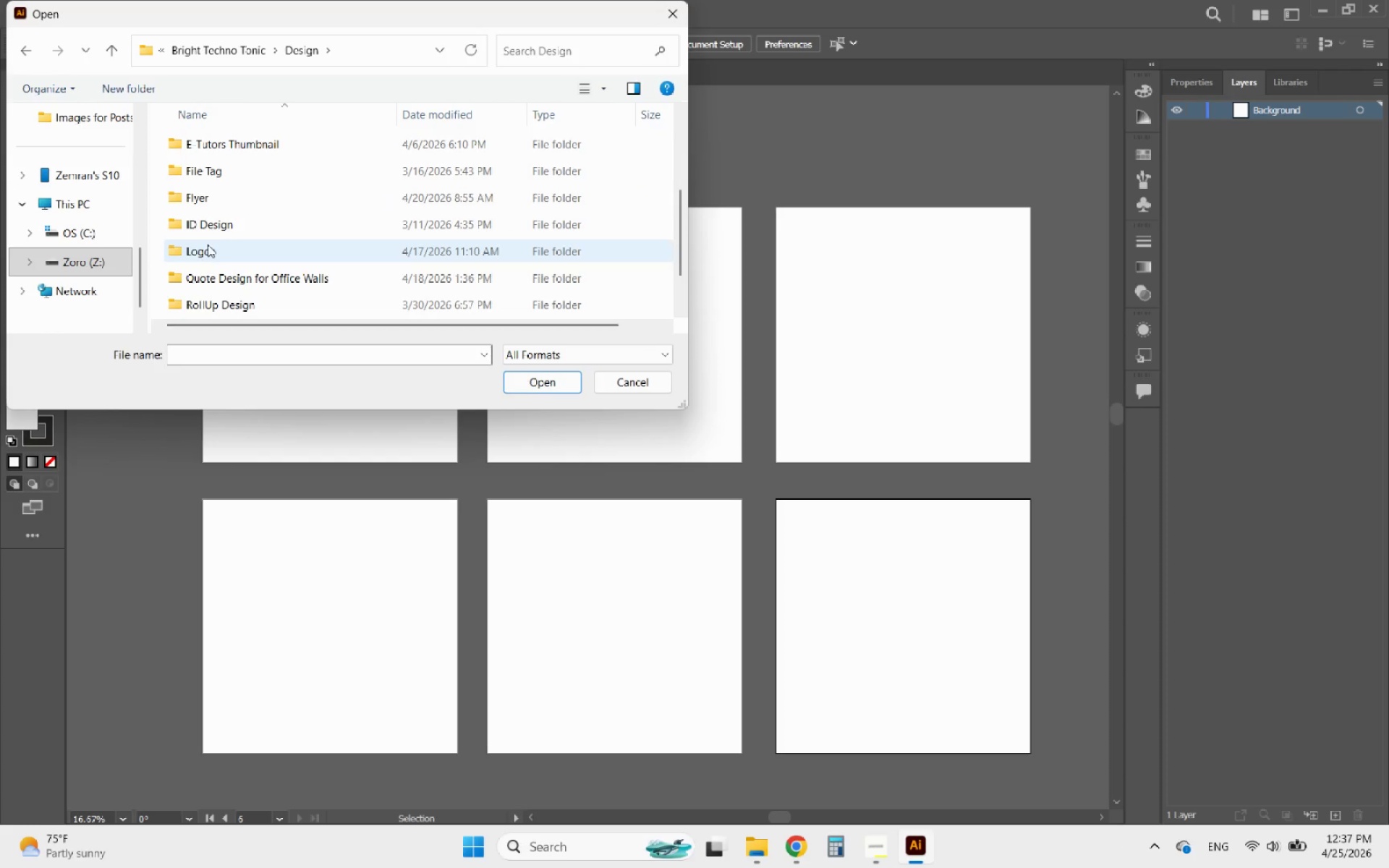 
double_click([206, 244])
 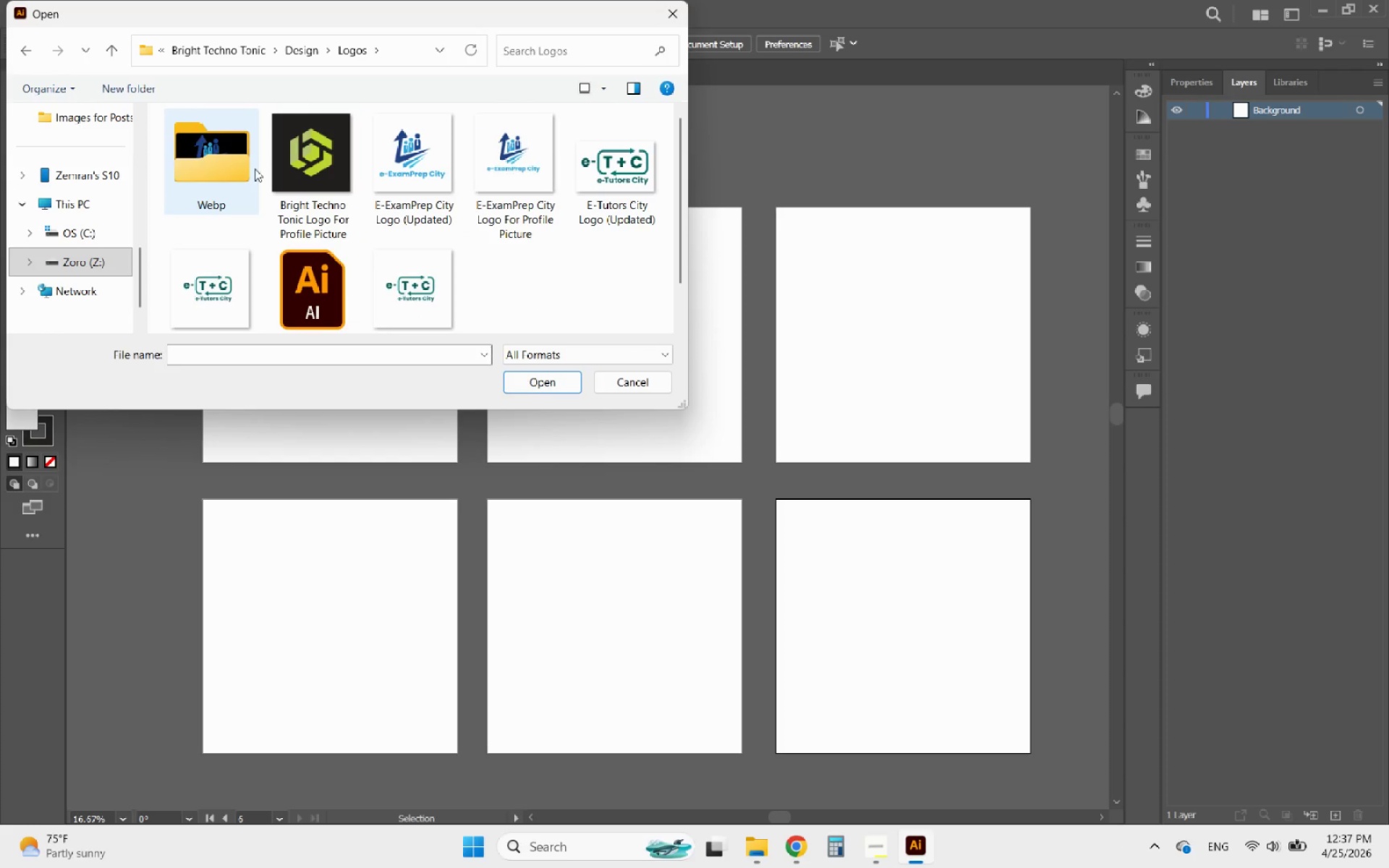 
scroll: coordinate [399, 195], scroll_direction: down, amount: 2.0
 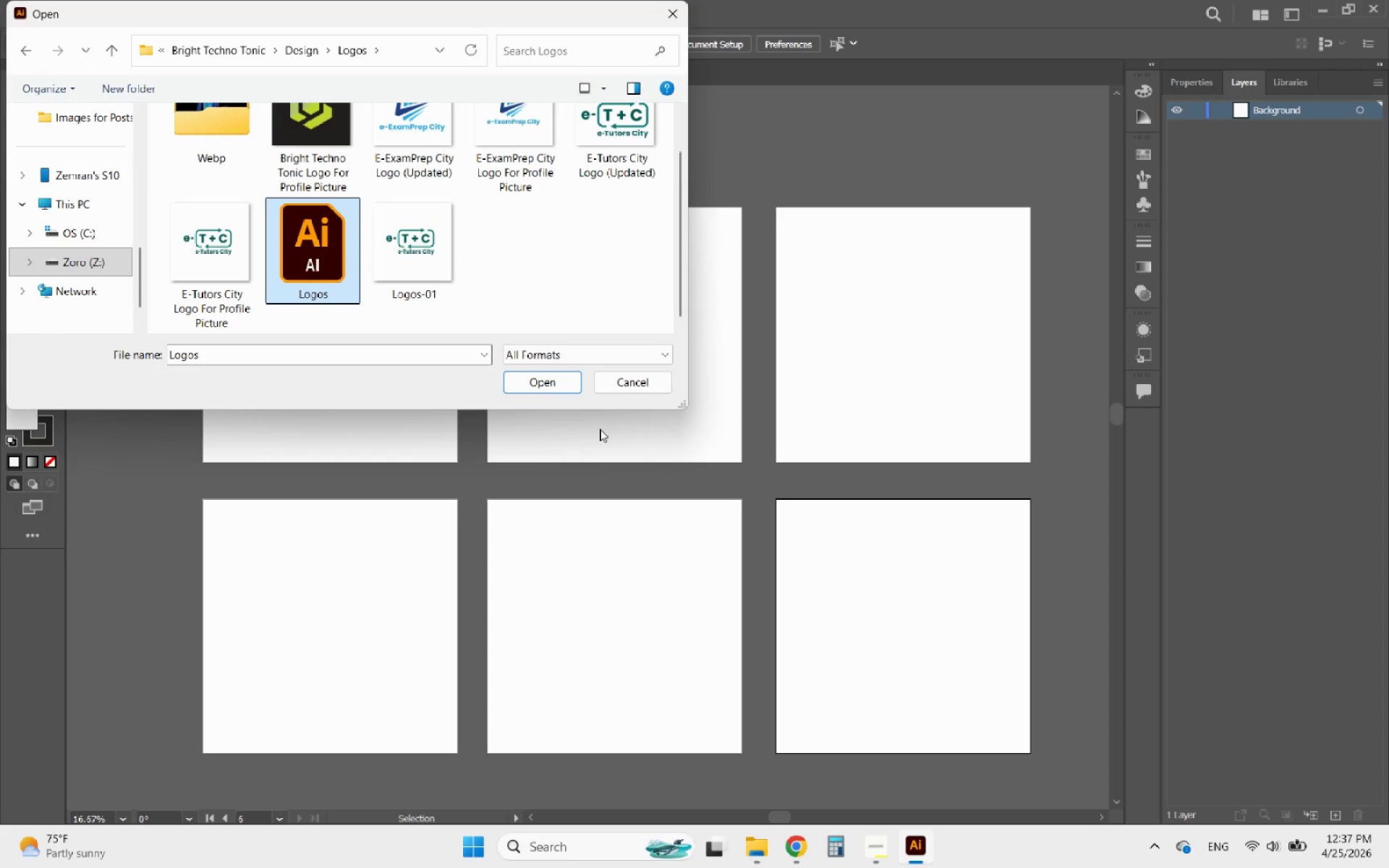 
left_click([532, 386])
 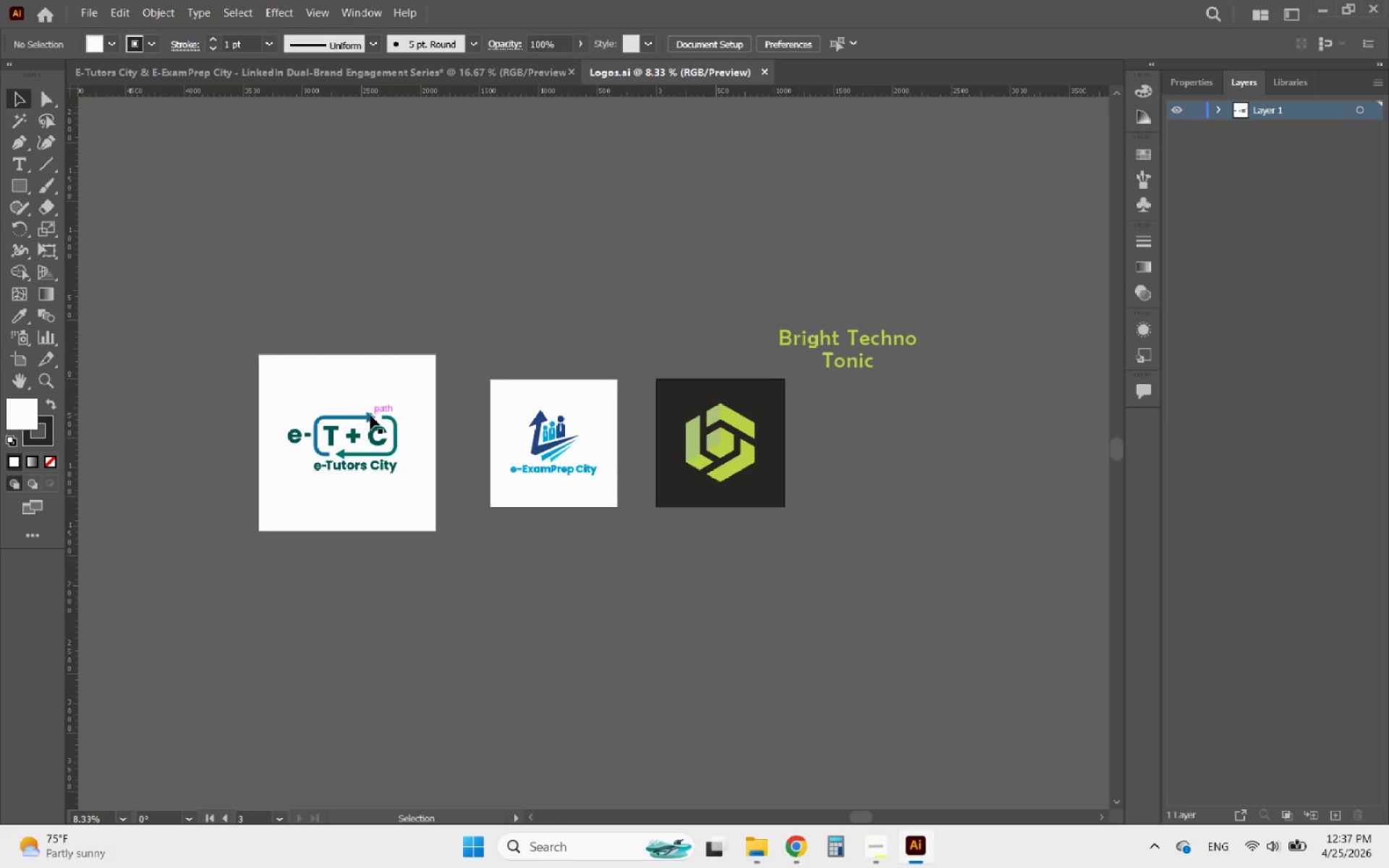 
left_click([359, 433])
 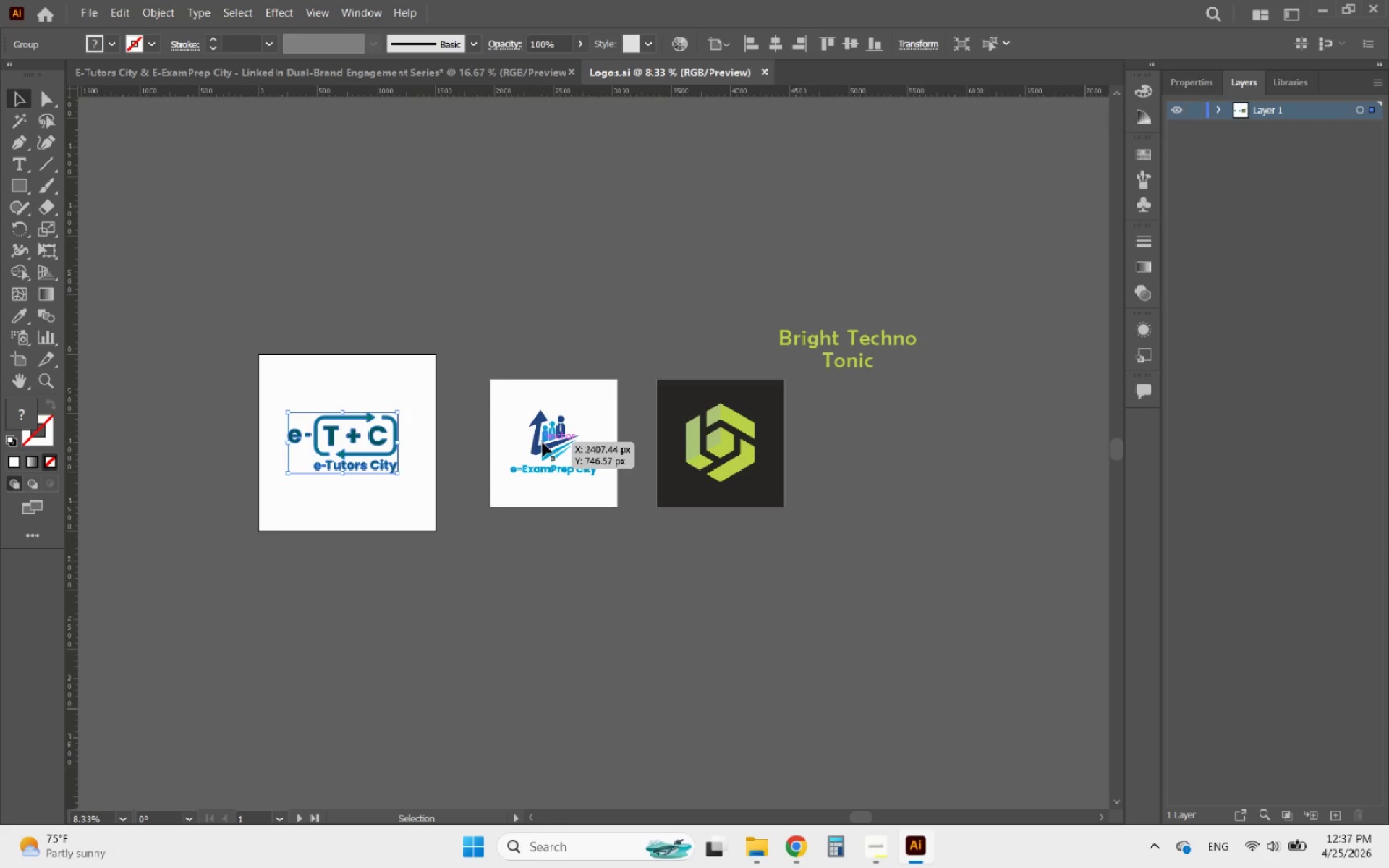 
hold_key(key=ShiftLeft, duration=0.38)
left_click([543, 443])
 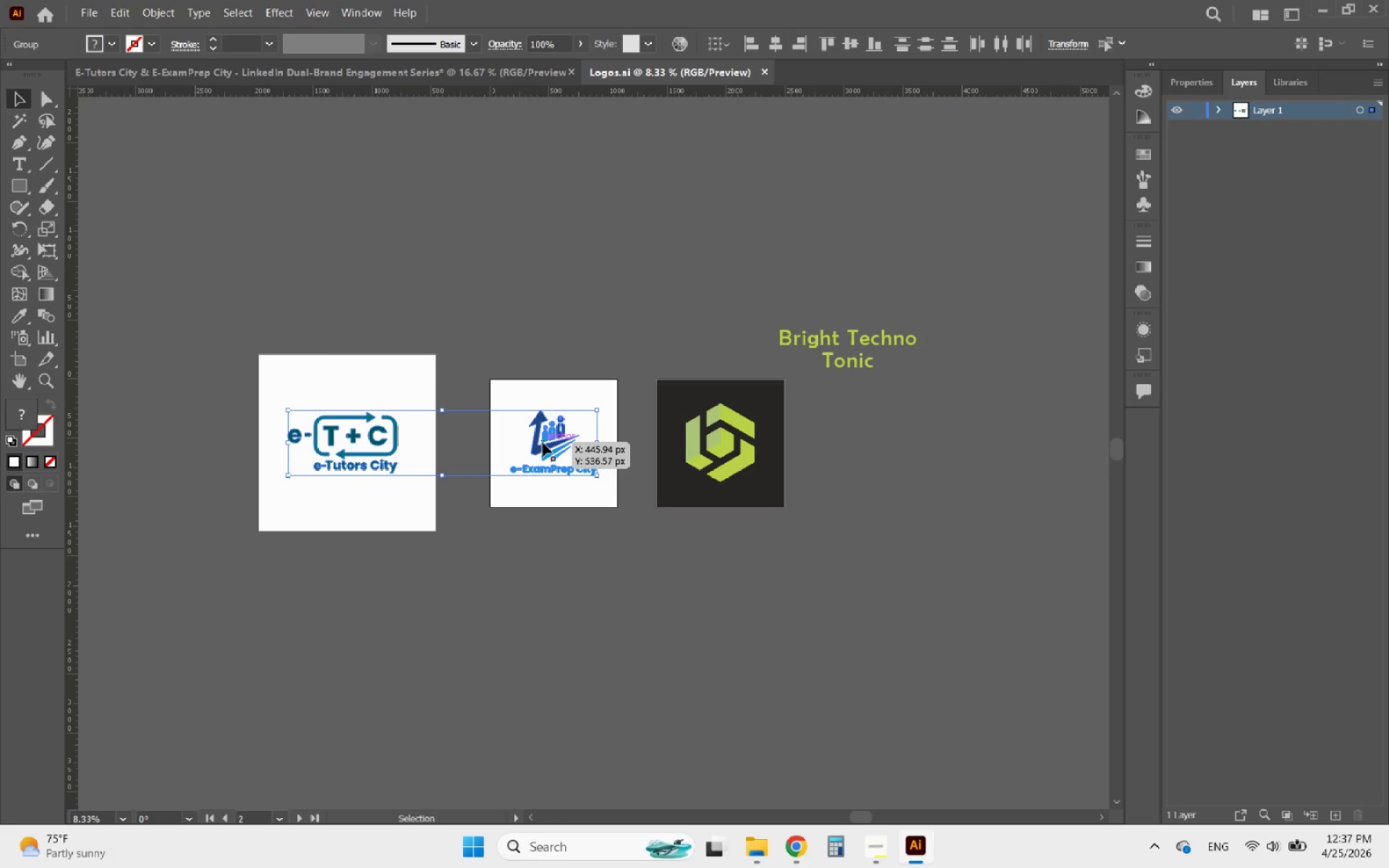 
key(Control+C)
 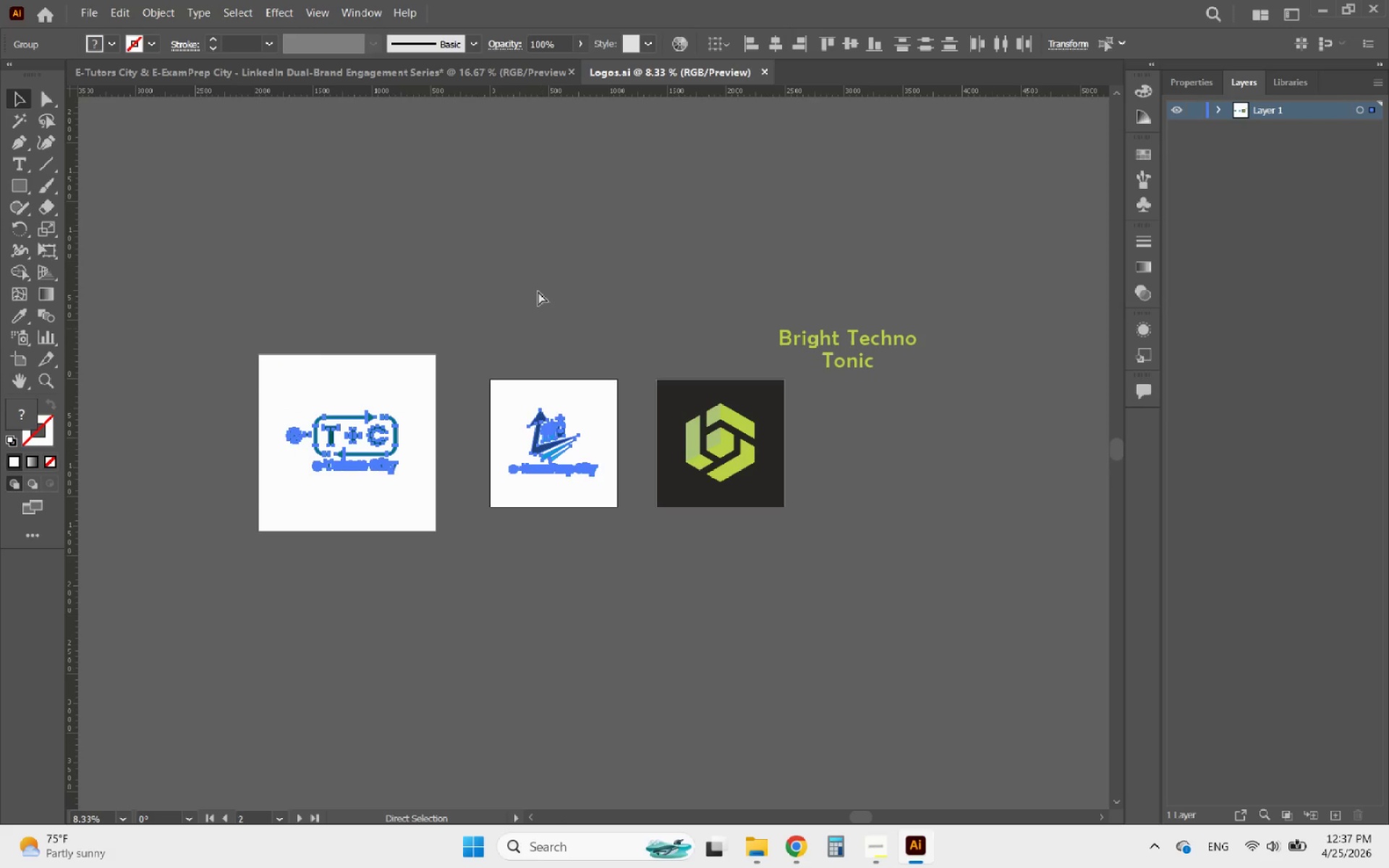 
key(Control+C)
 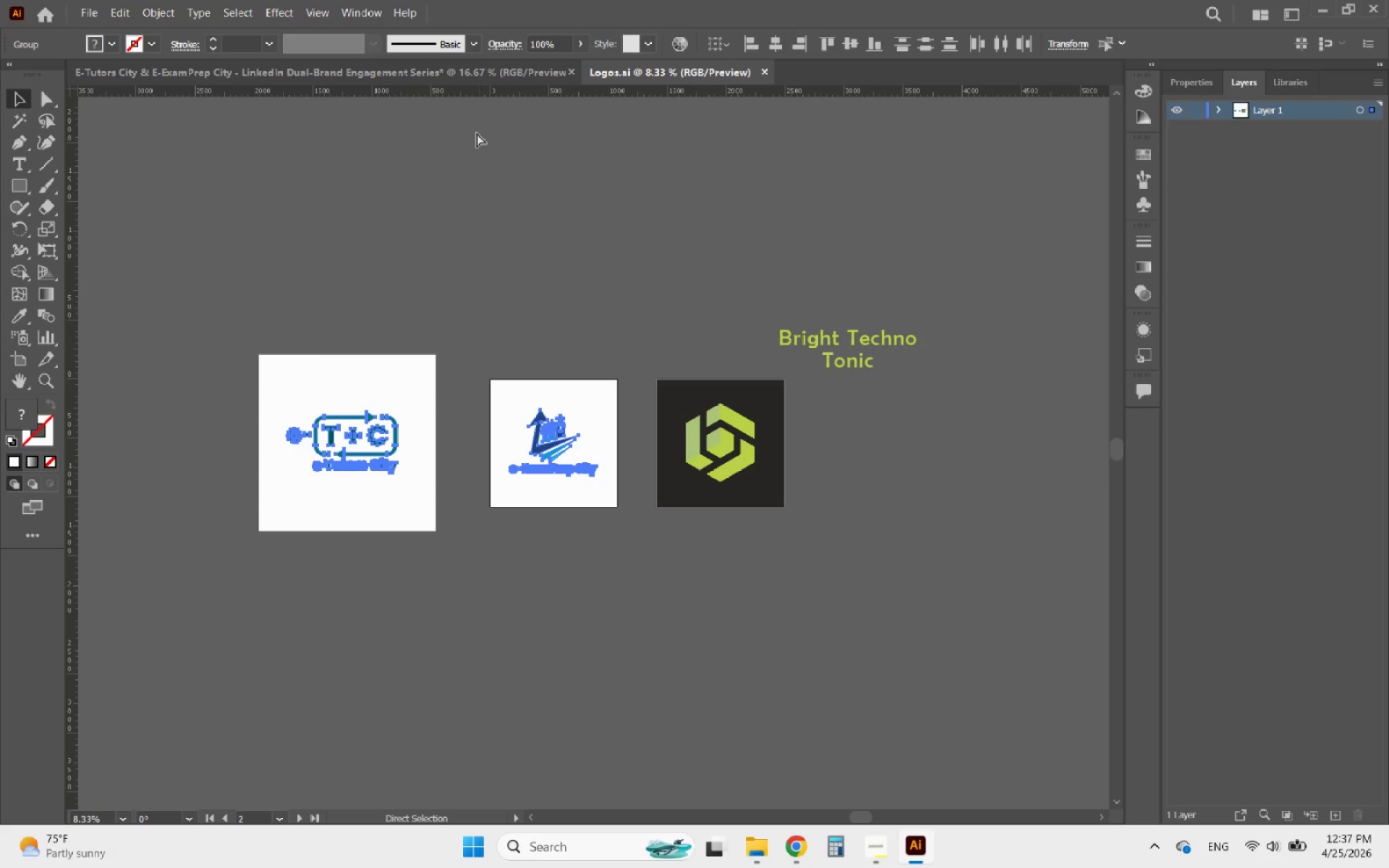 
key(Control+C)
 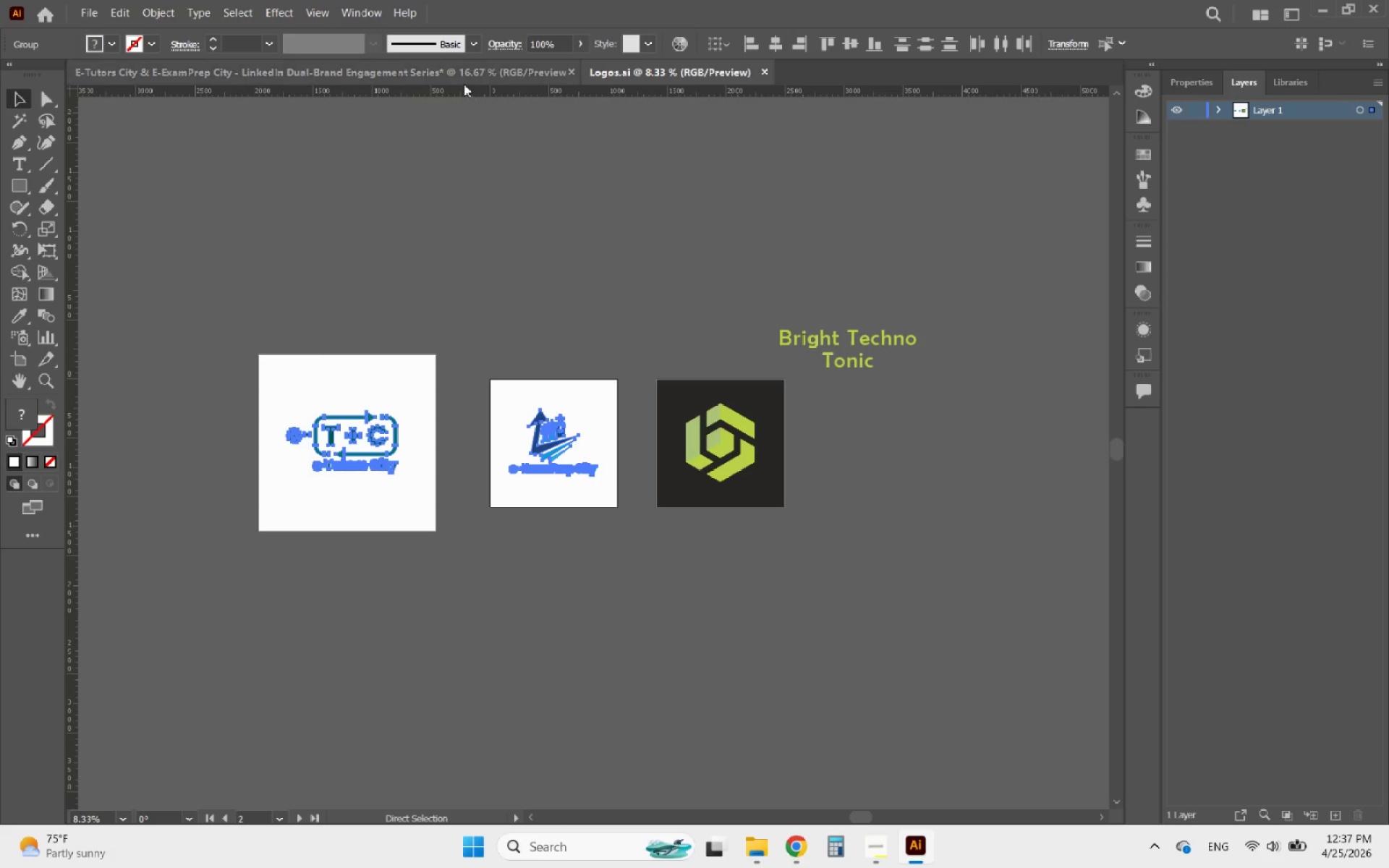 
left_click([464, 84])
 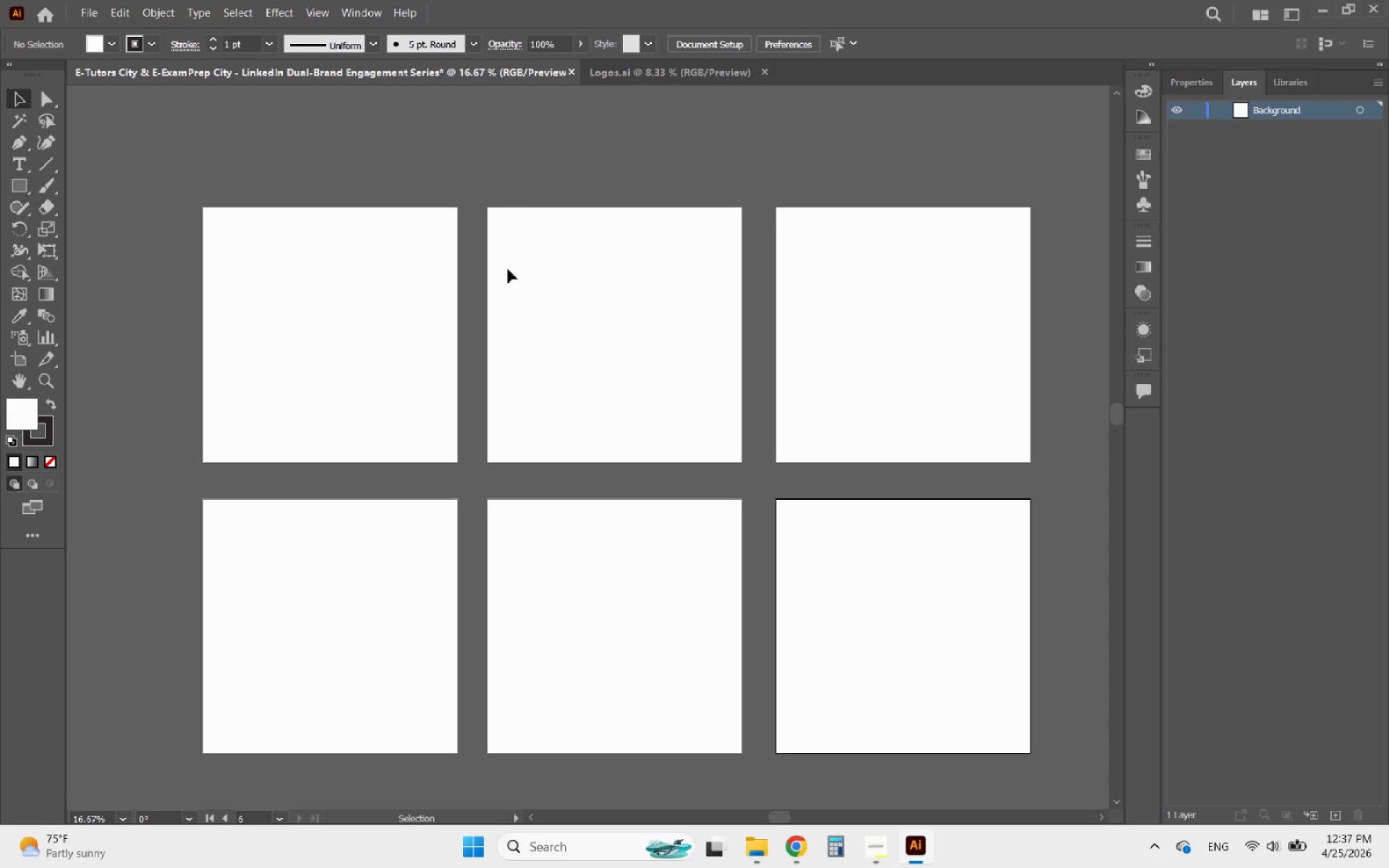 
key(Control+V)
 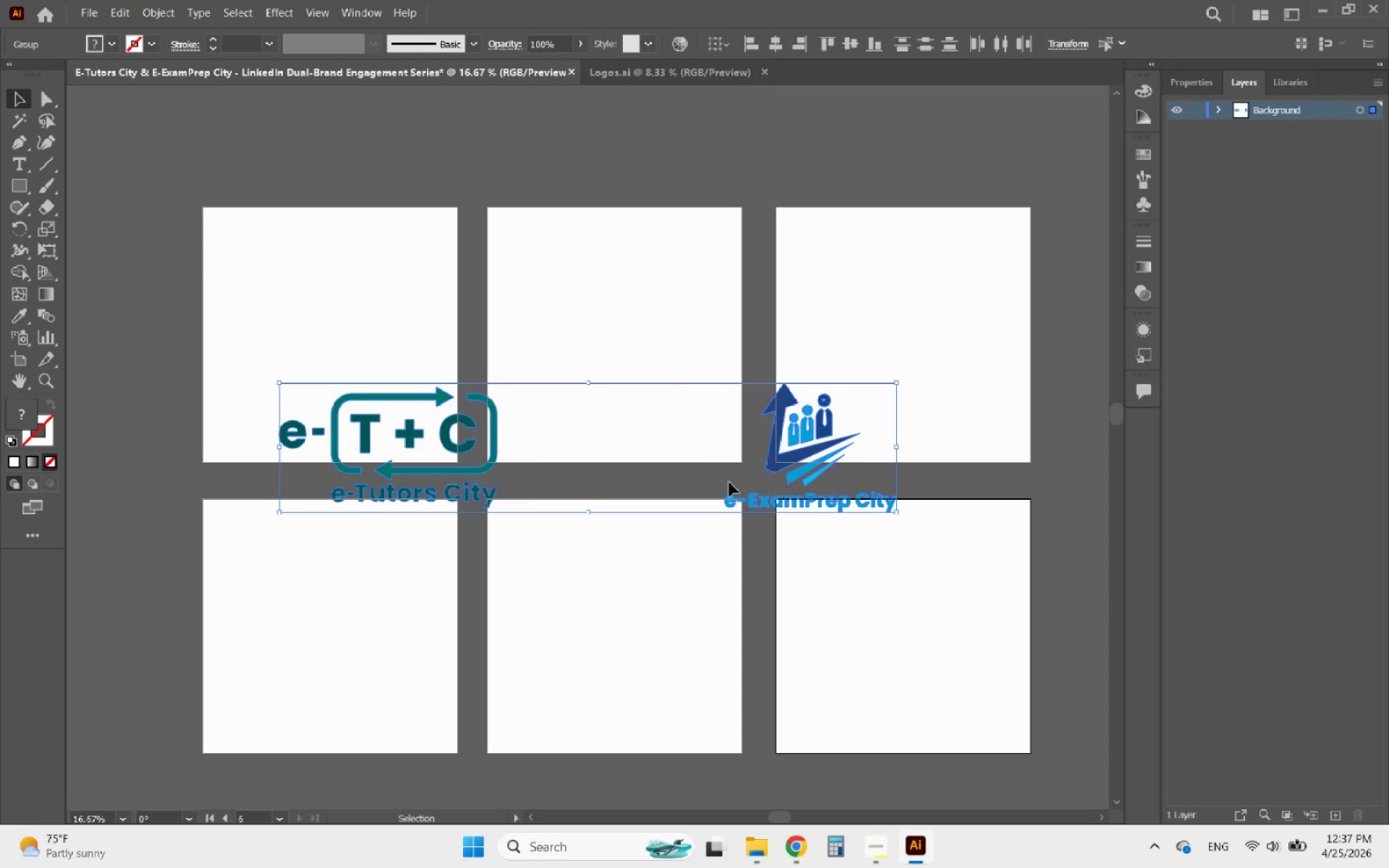 
hold_key(key=AltLeft, duration=0.34)
scroll: coordinate [729, 485], scroll_direction: down, amount: 3.0
 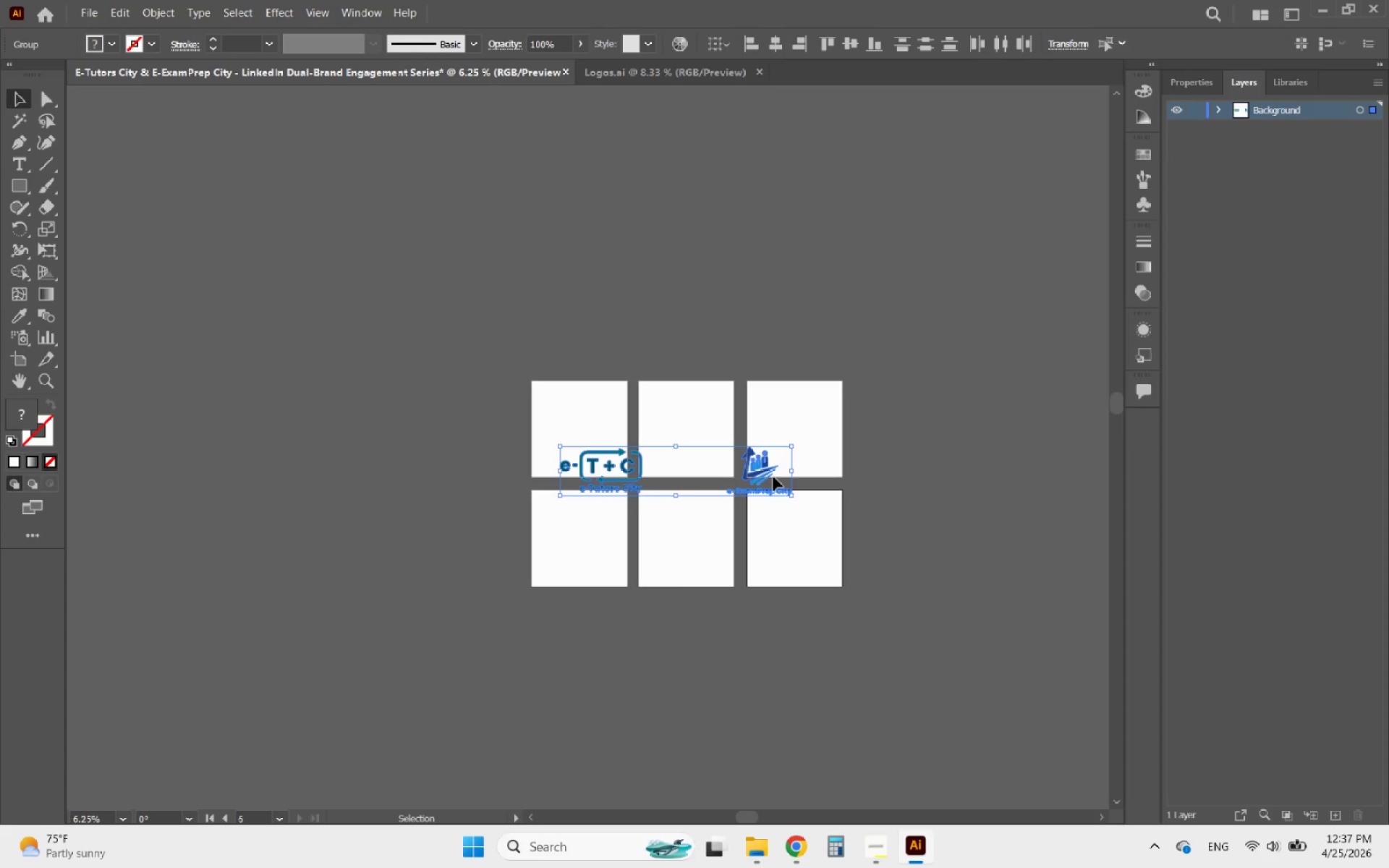 
left_click_drag(start_coordinate=[773, 477], to_coordinate=[561, 384])
 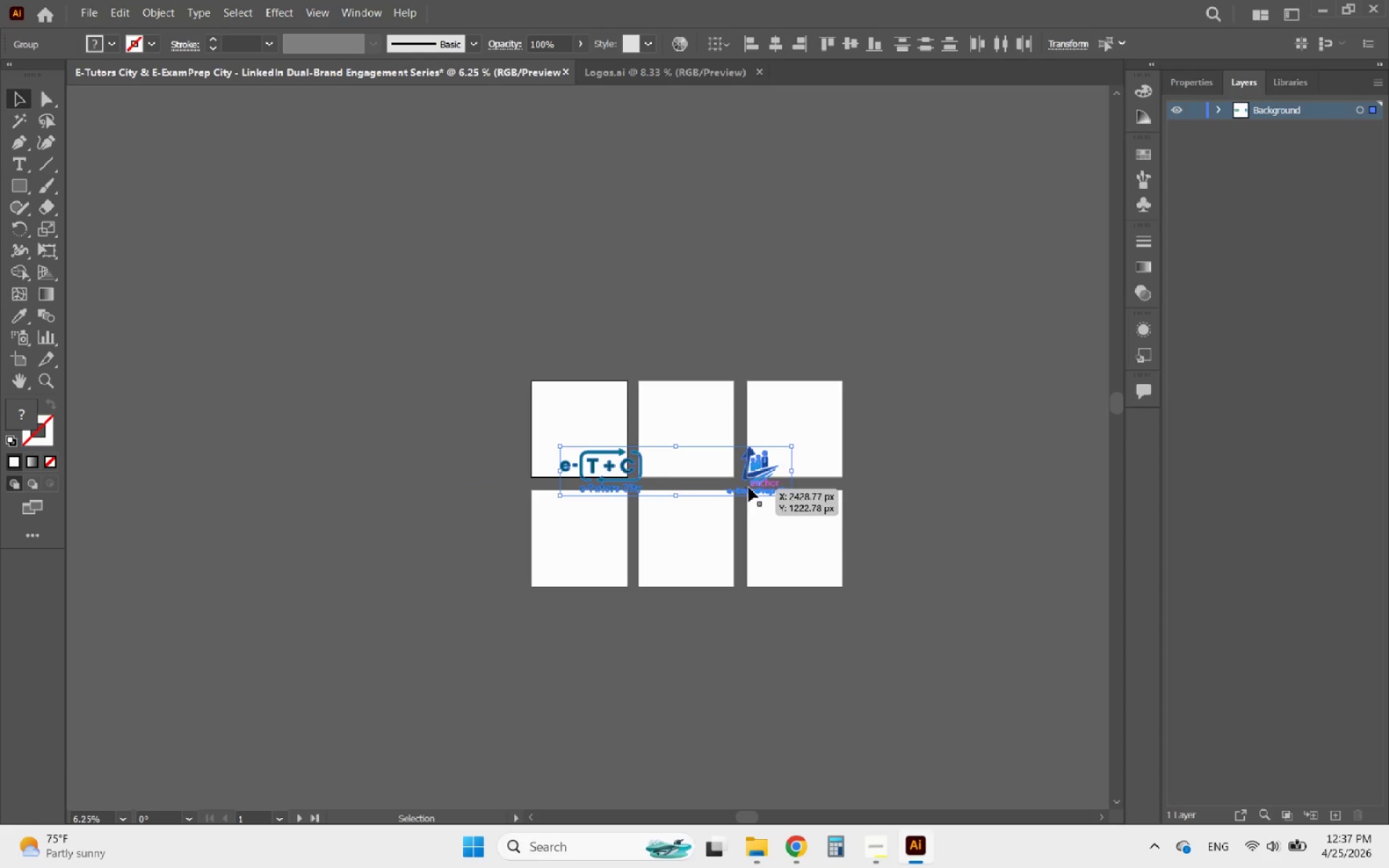 
left_click_drag(start_coordinate=[760, 486], to_coordinate=[514, 305])
 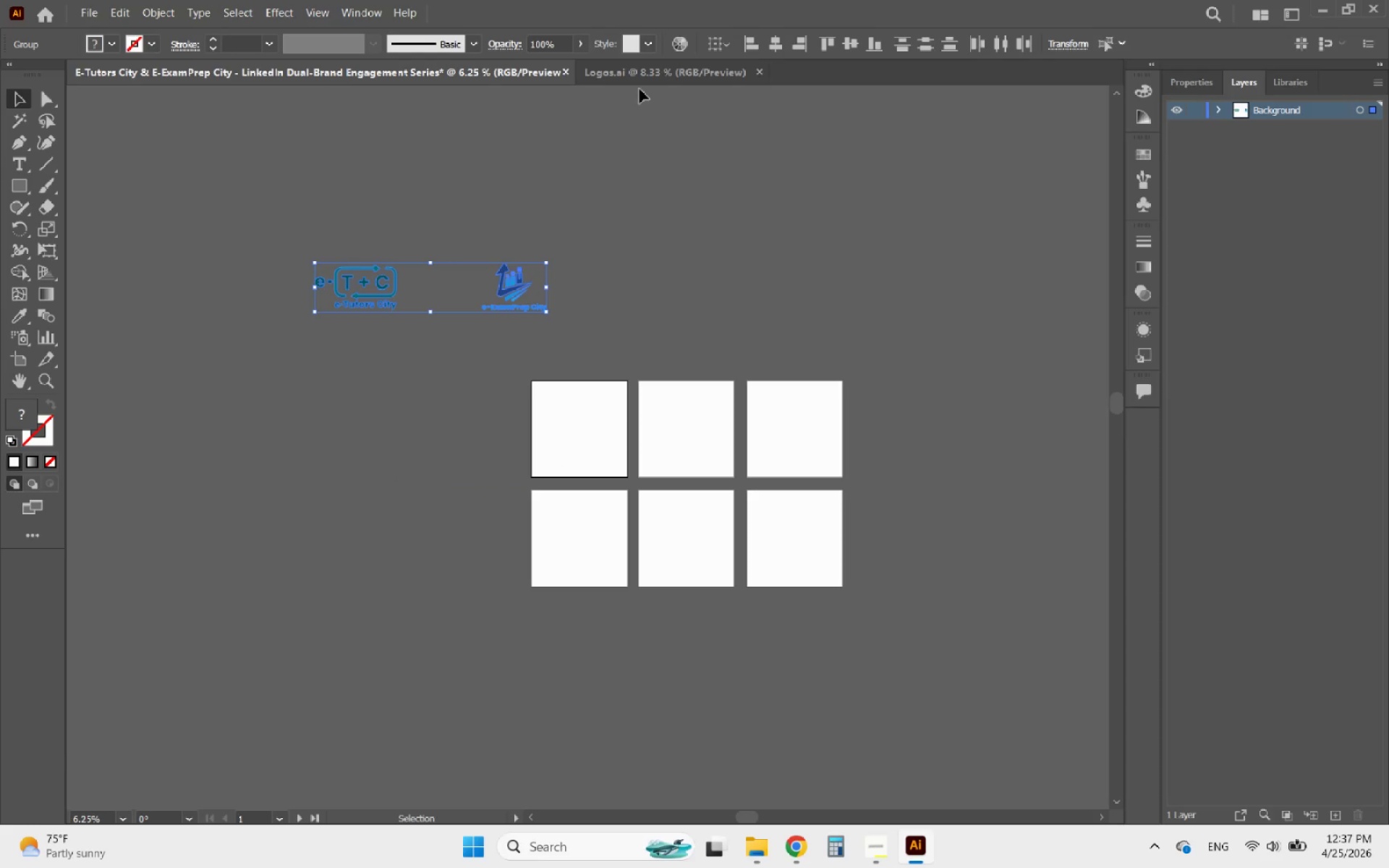 
left_click([631, 78])
 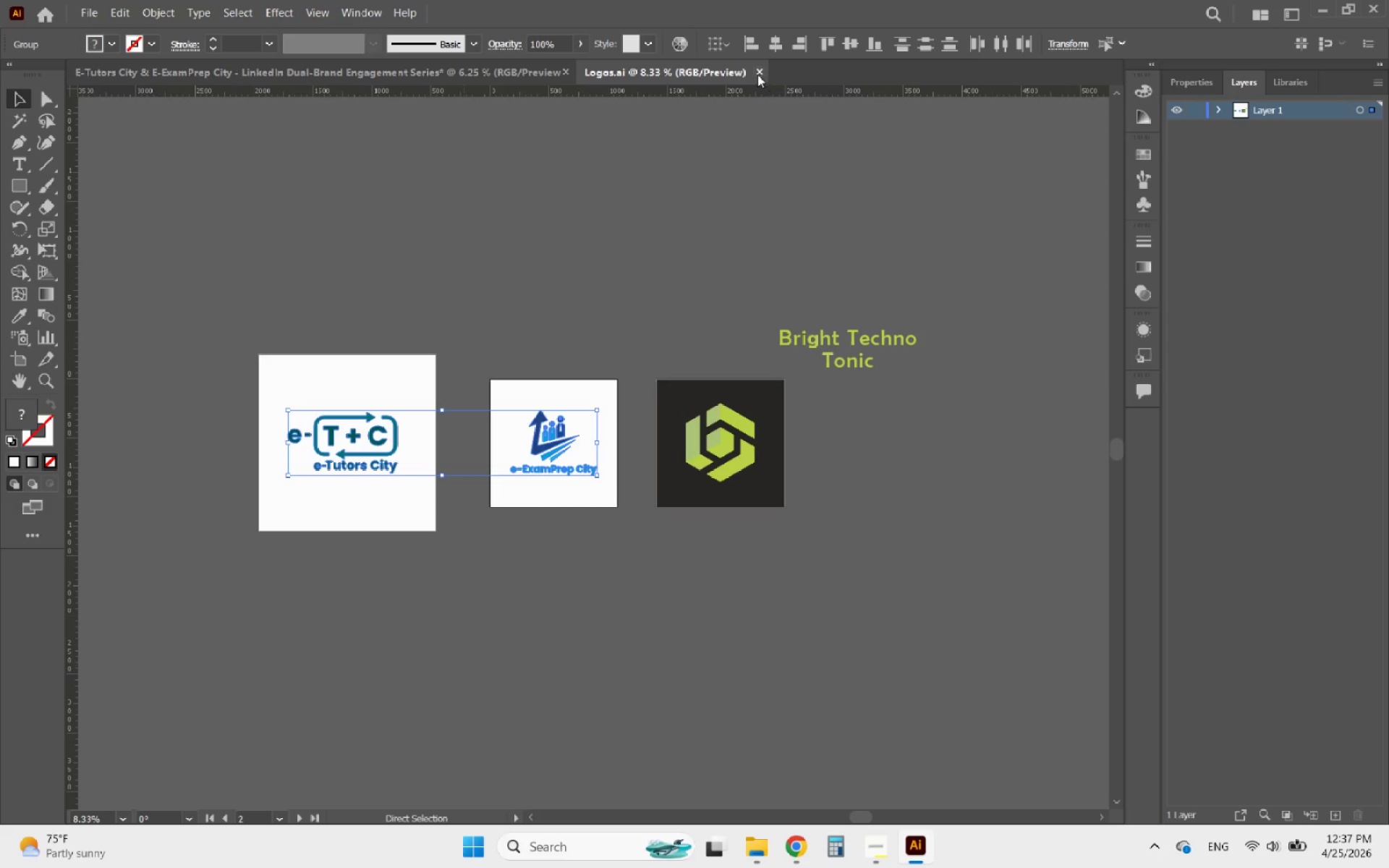 
left_click([757, 74])
 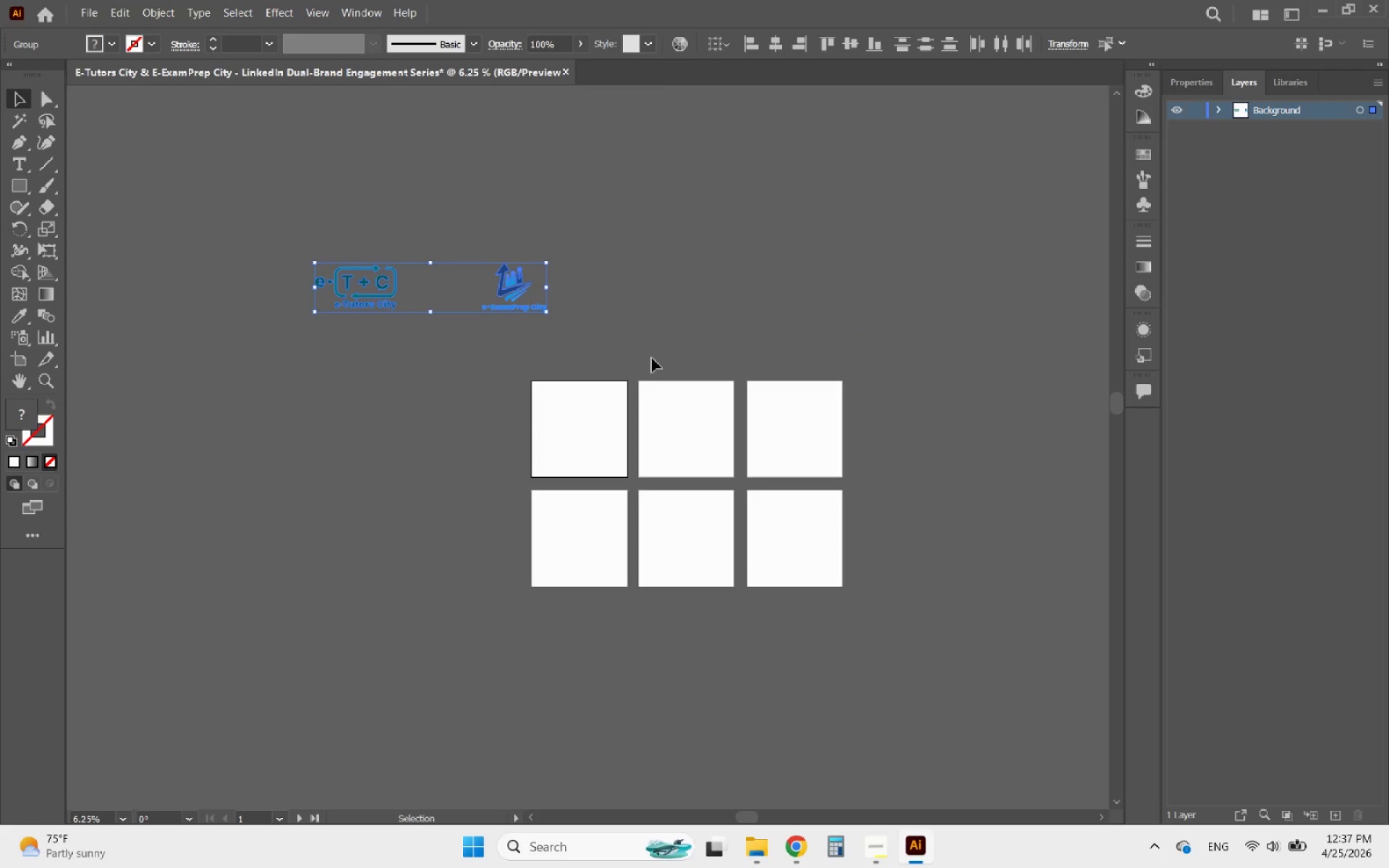 
left_click([663, 296])
 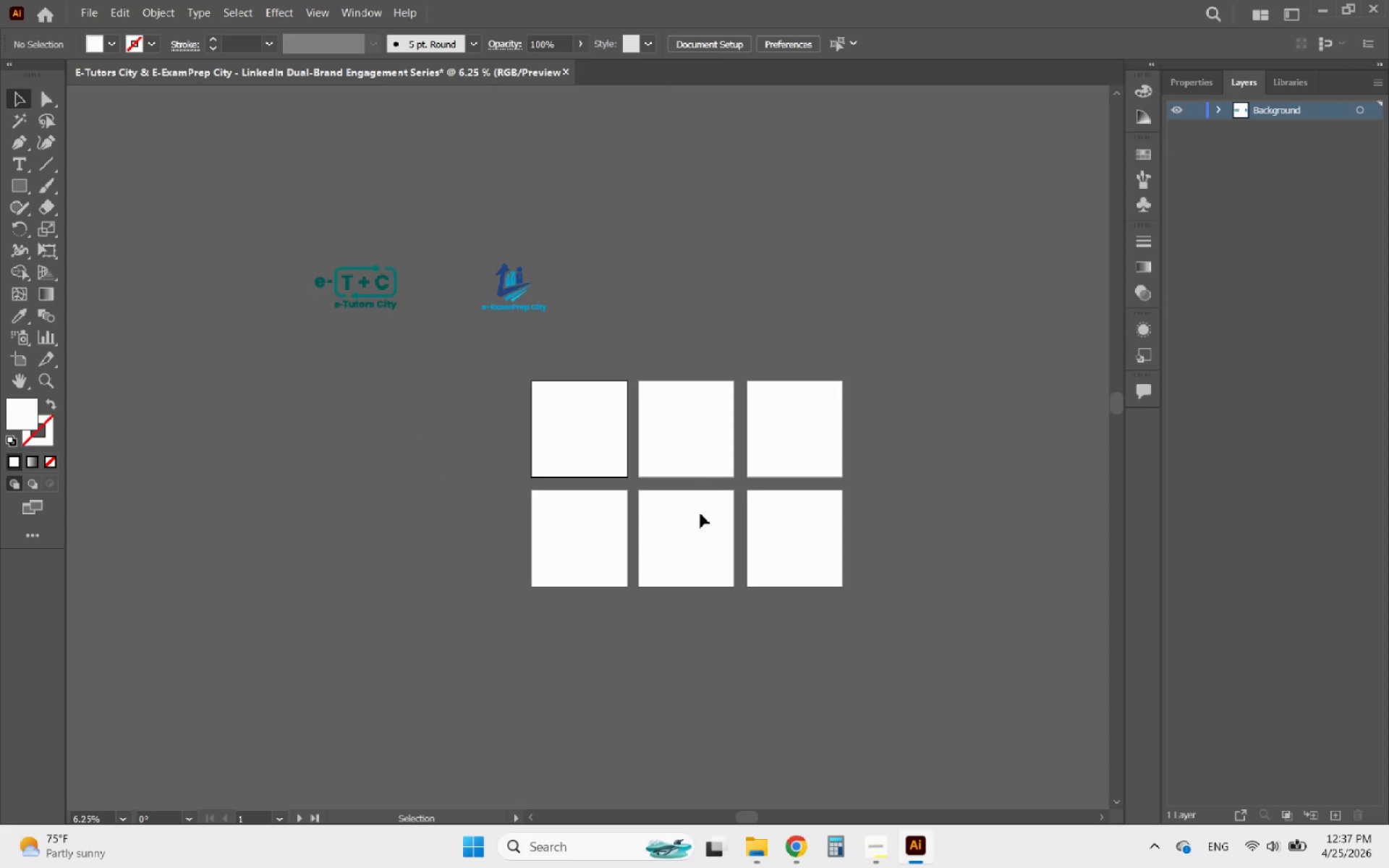 
hold_key(key=AltLeft, duration=1.77)
scroll: coordinate [719, 448], scroll_direction: up, amount: 2.0
 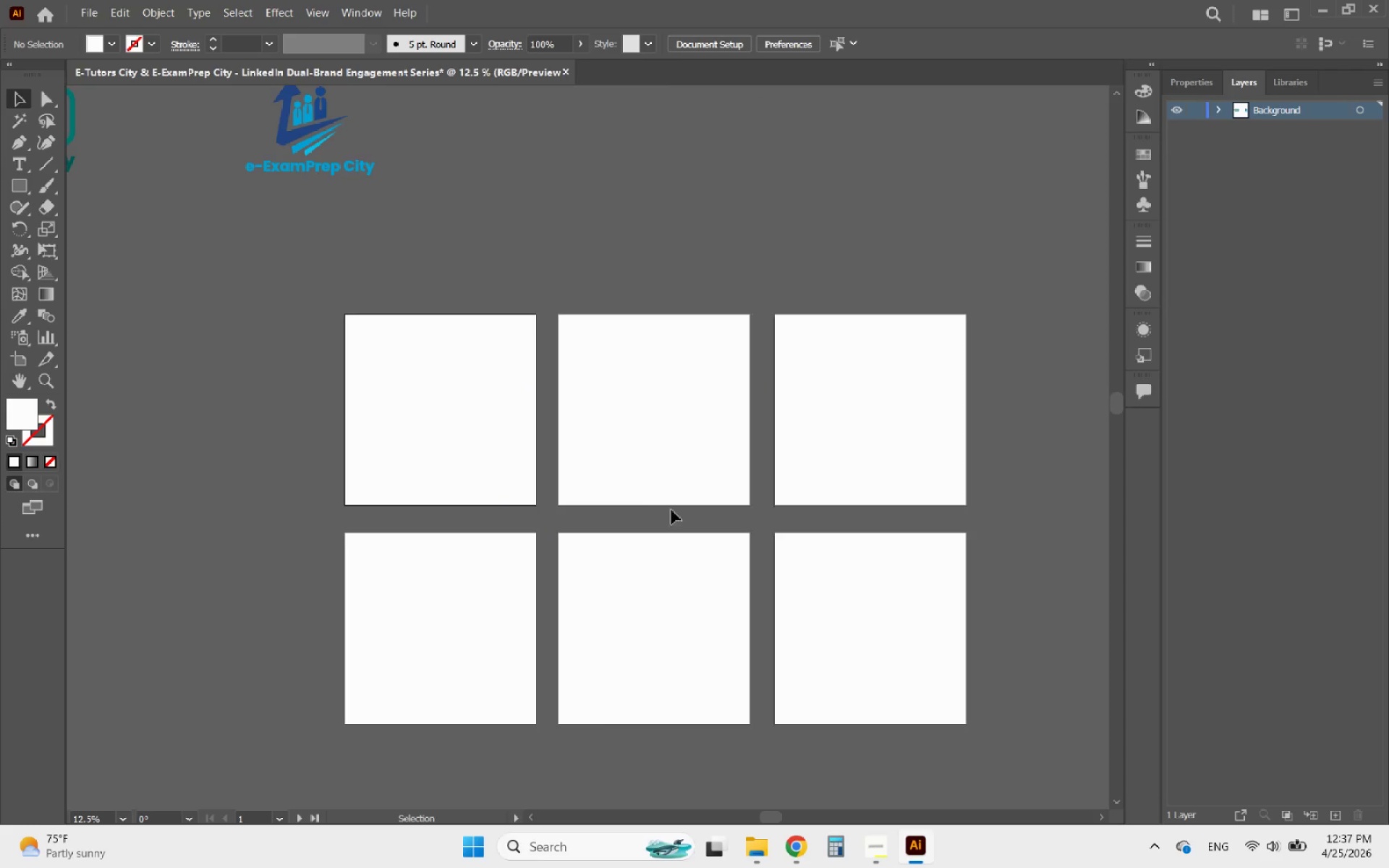 
hold_key(key=AltLeft, duration=2.84)
scroll: coordinate [464, 408], scroll_direction: up, amount: 2.0
 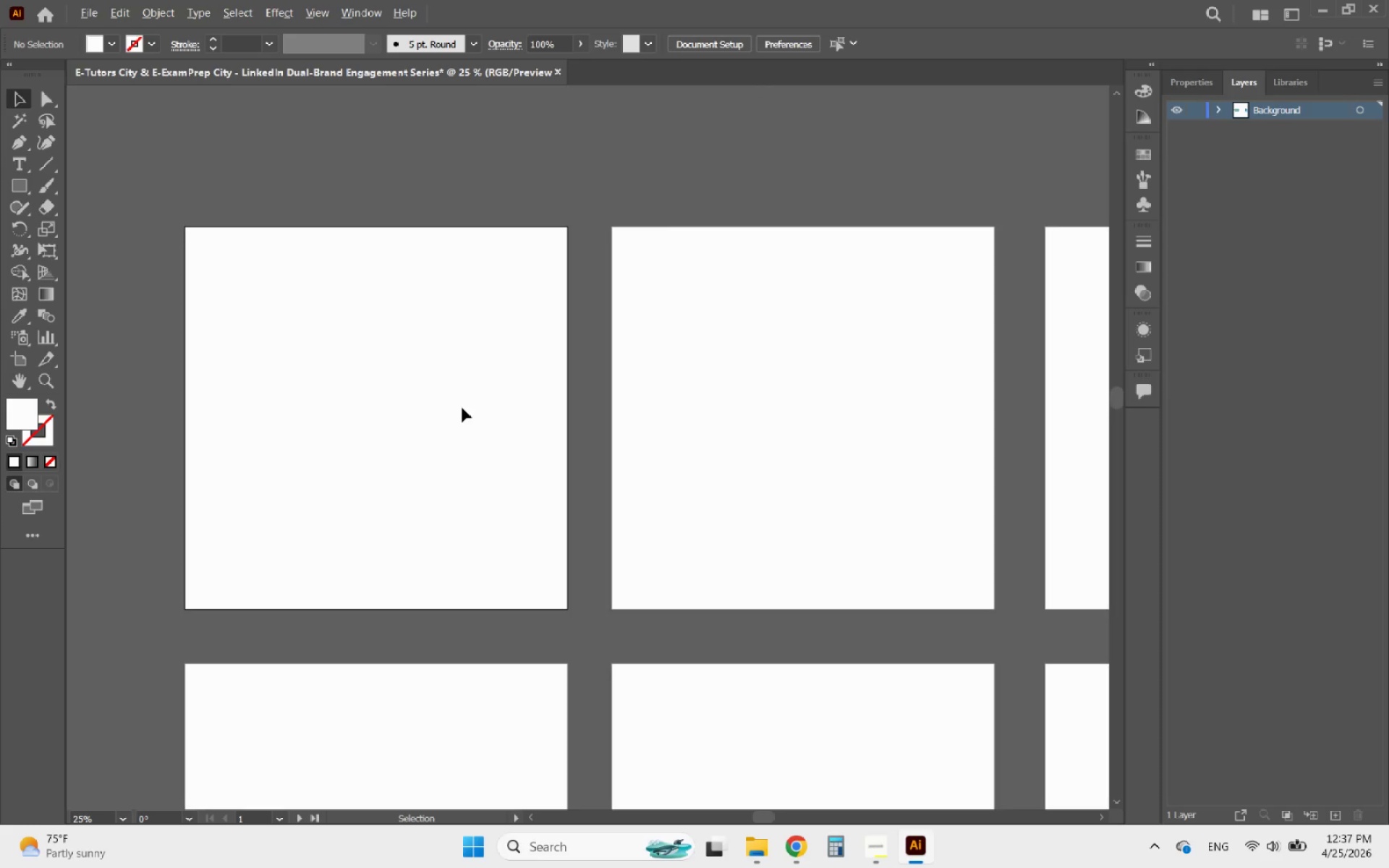 
scroll: coordinate [501, 336], scroll_direction: none, amount: 0.0
 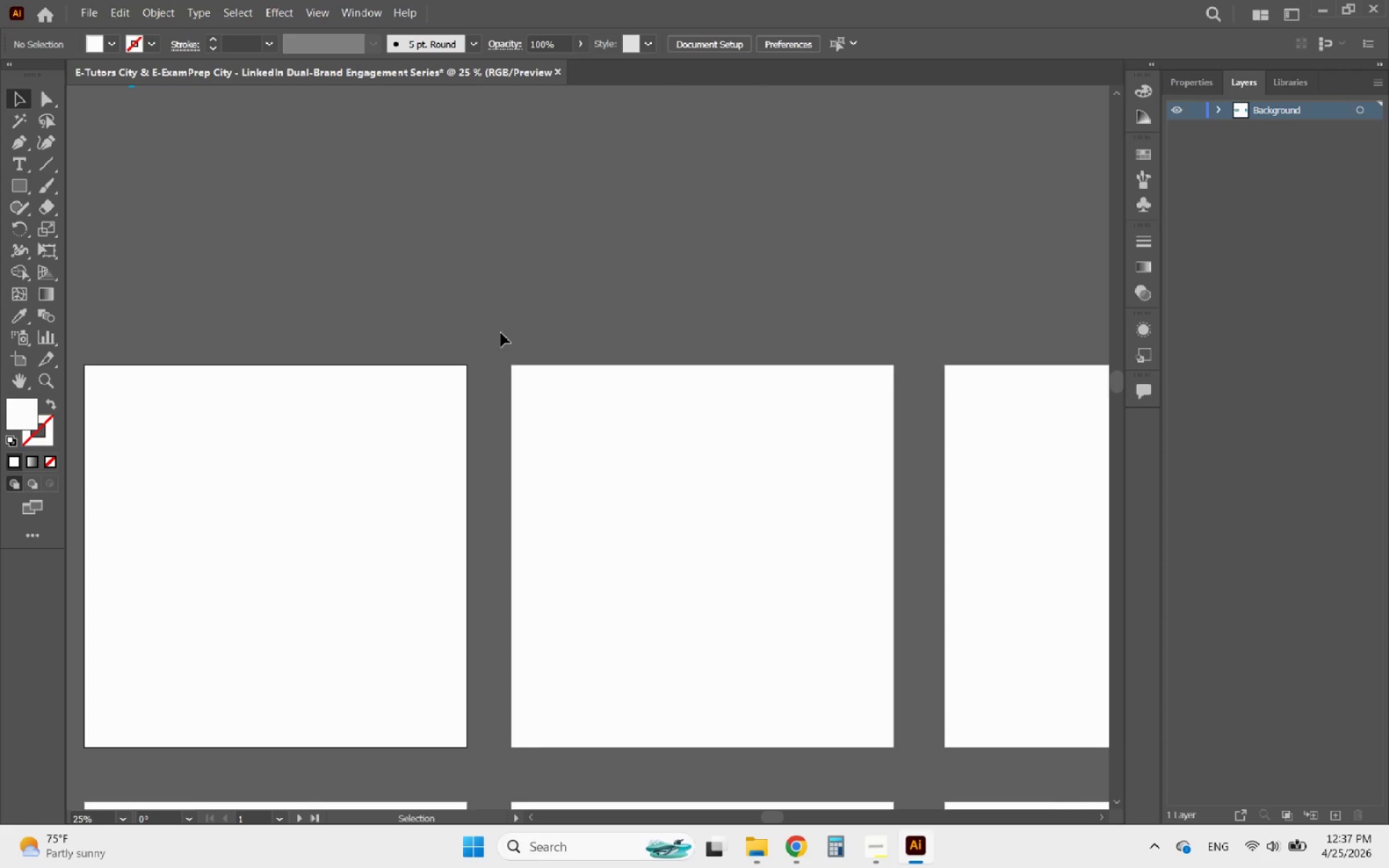 
hold_key(key=AltLeft, duration=0.38)
scroll: coordinate [387, 280], scroll_direction: down, amount: 2.0
 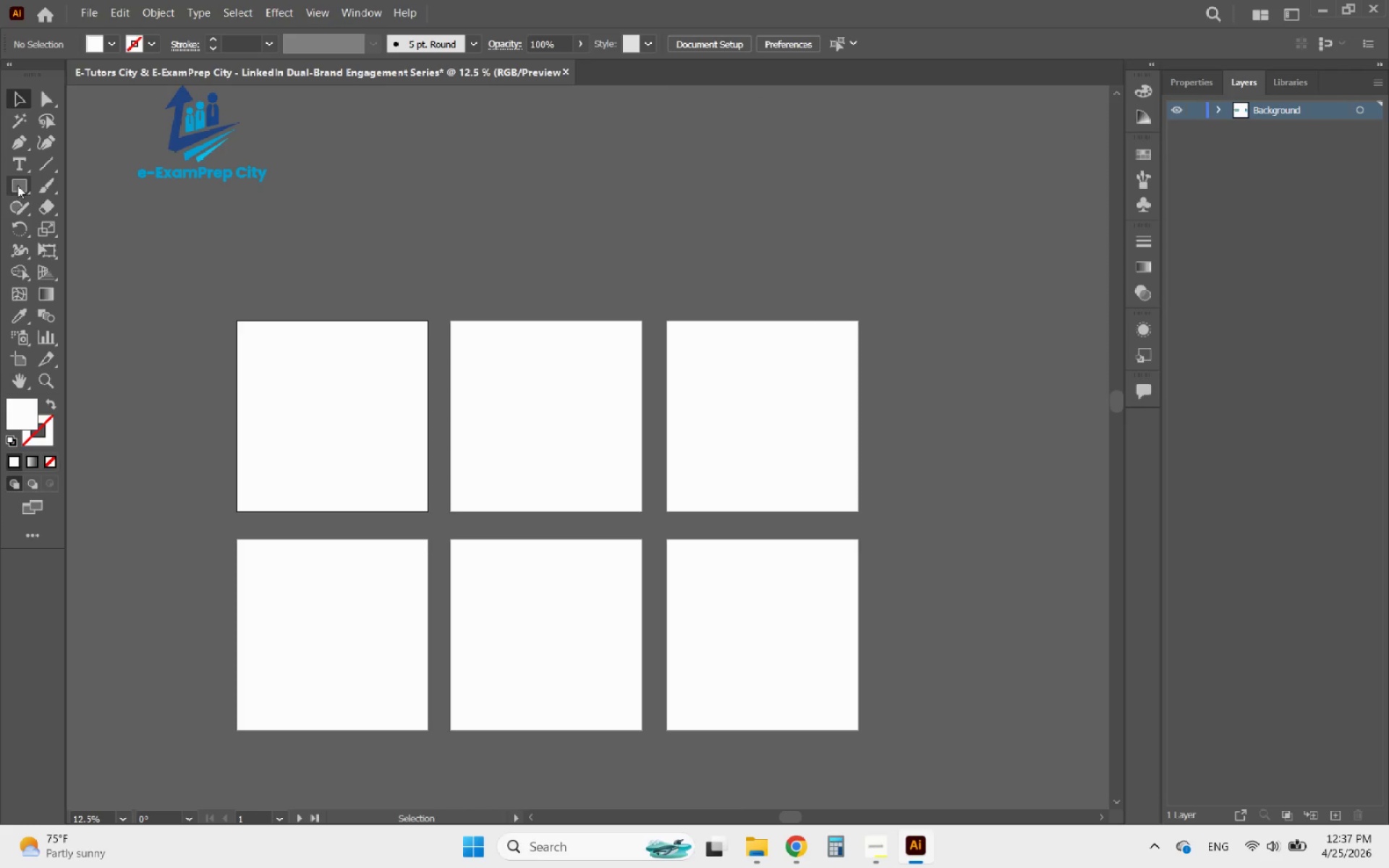 
left_click([17, 185])
 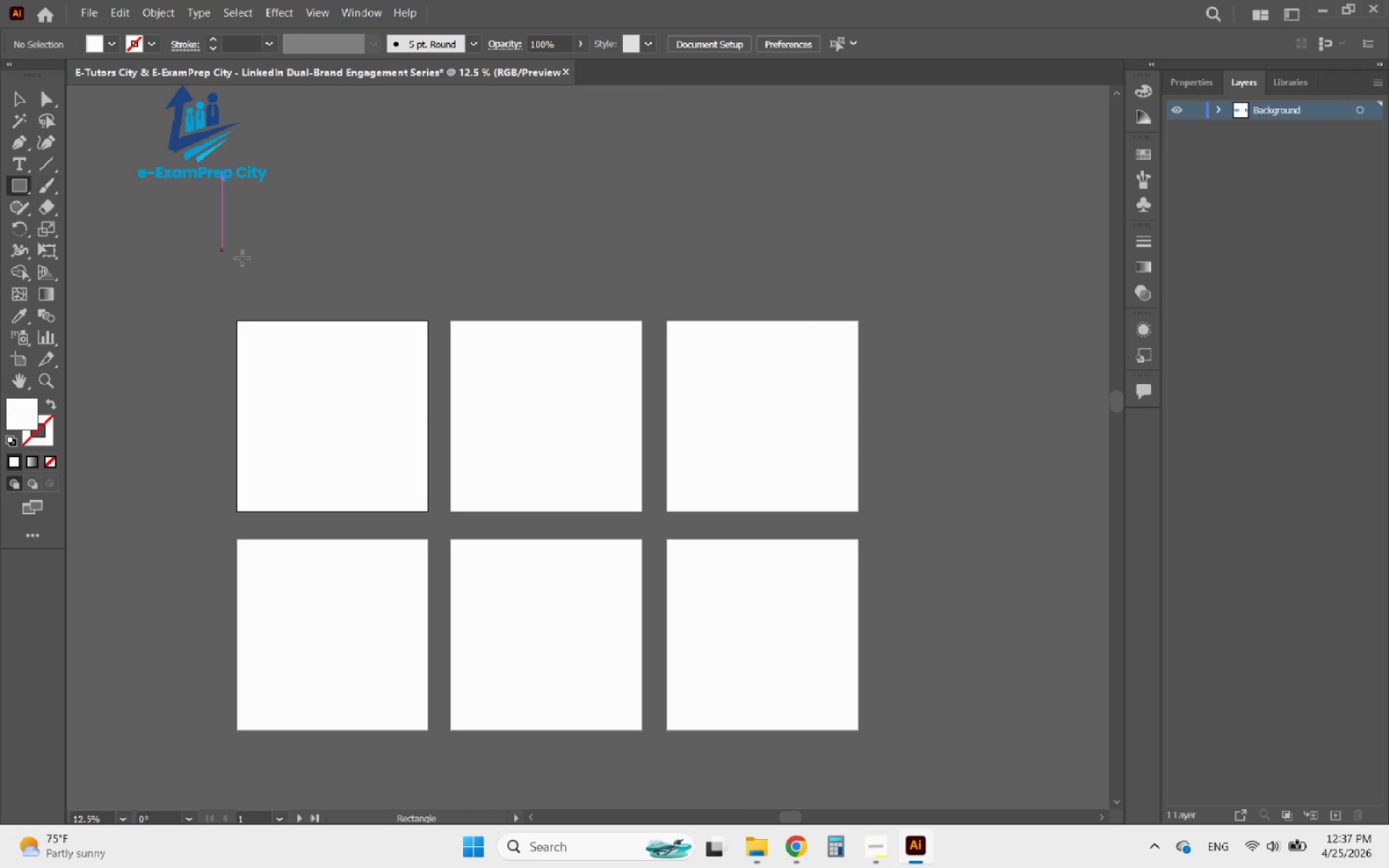 
hold_key(key=AltLeft, duration=0.36)
scroll: coordinate [329, 282], scroll_direction: up, amount: 1.0
 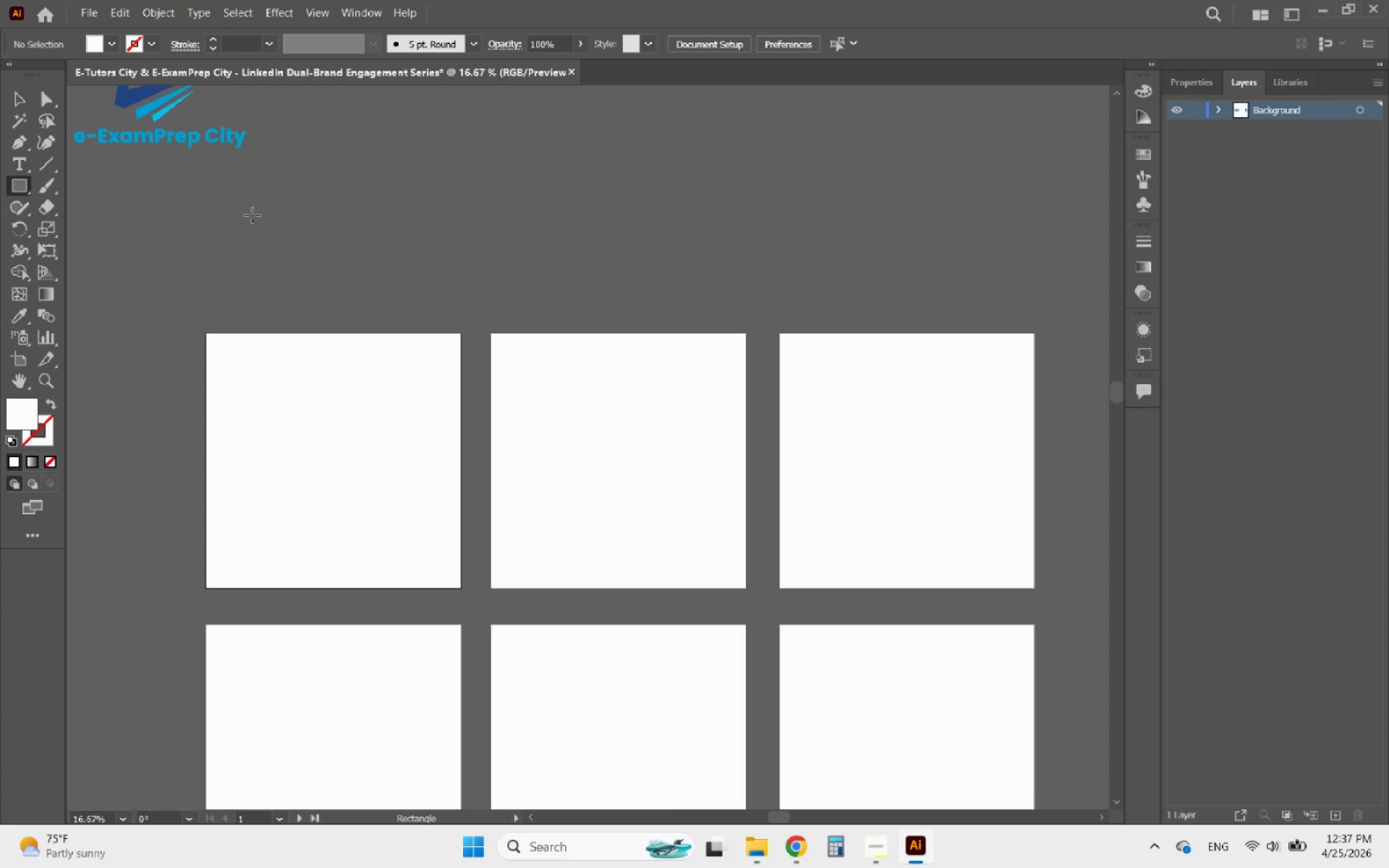 
left_click_drag(start_coordinate=[256, 185], to_coordinate=[425, 237])
 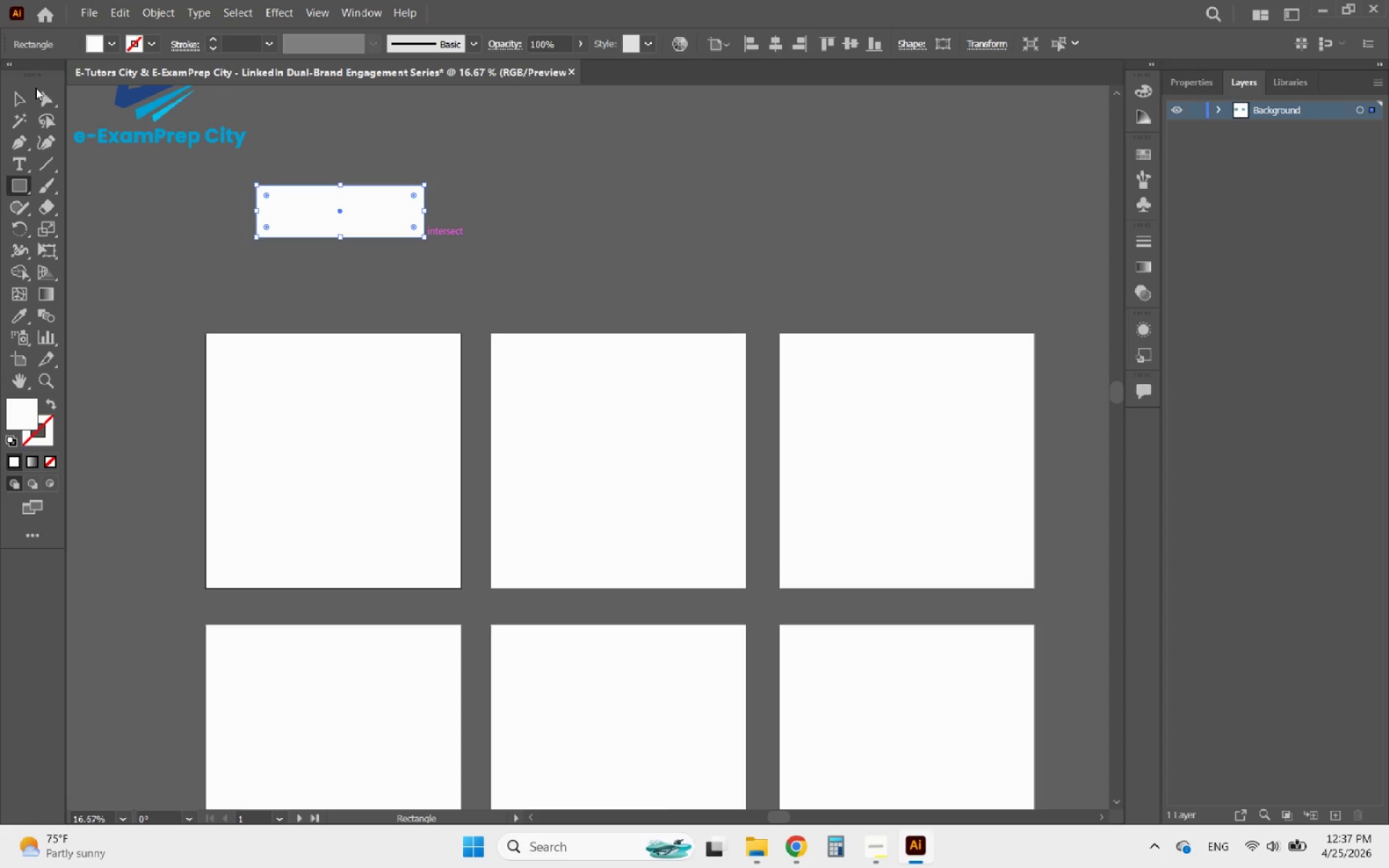 
left_click([22, 95])
 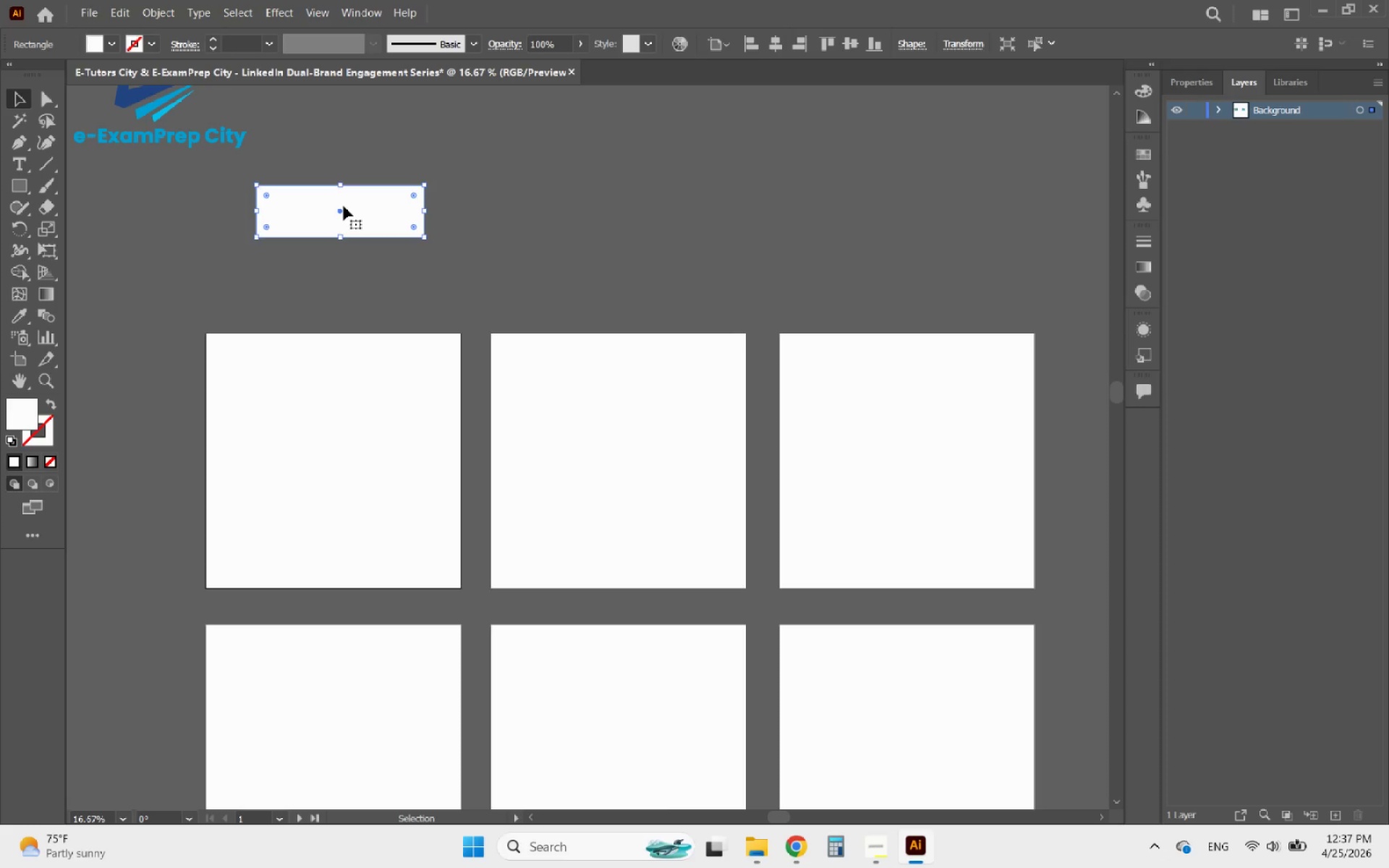 
hold_key(key=AltLeft, duration=1.58)
left_click_drag(start_coordinate=[344, 206], to_coordinate=[532, 206])
 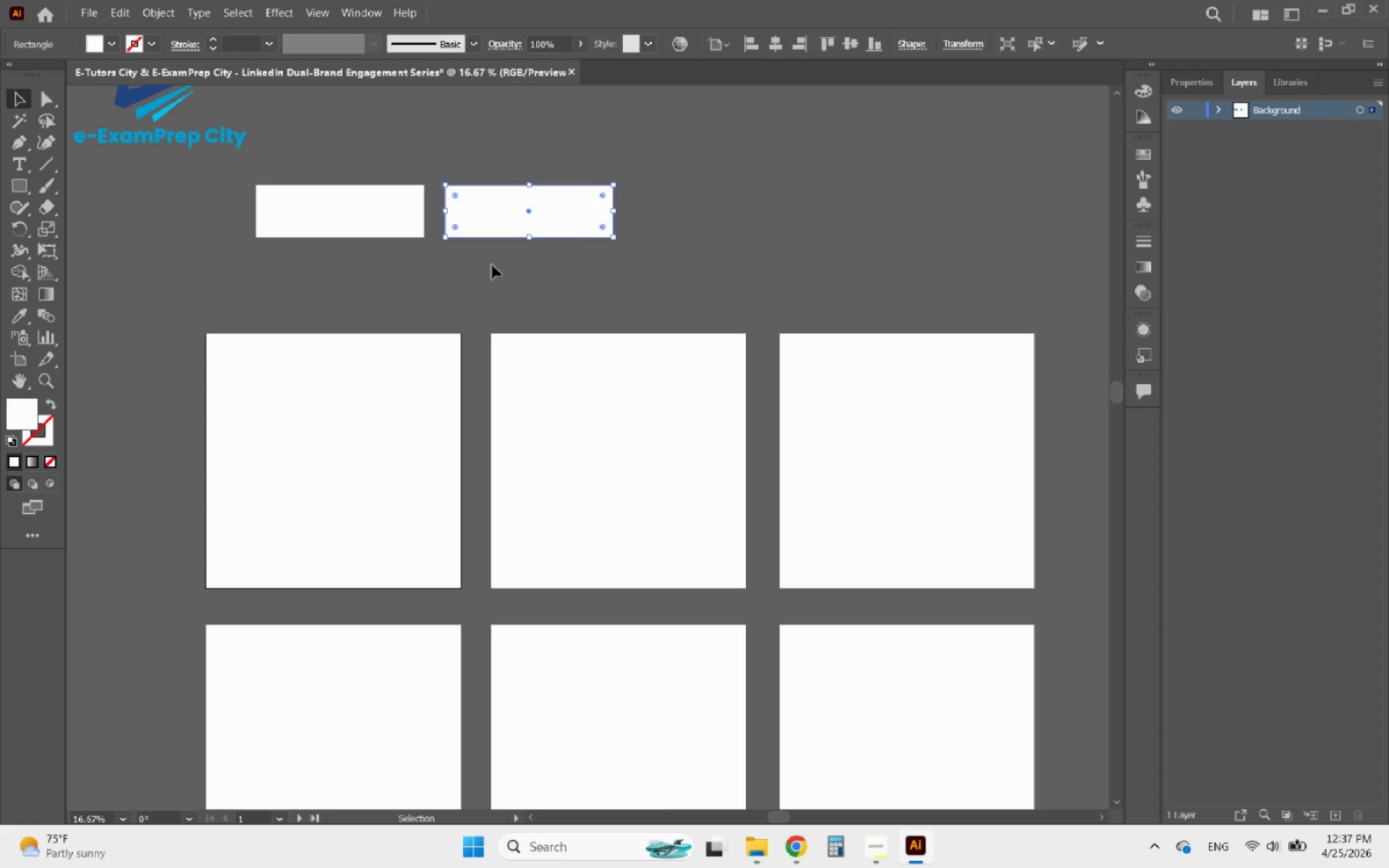 
hold_key(key=ShiftLeft, duration=1.17)
 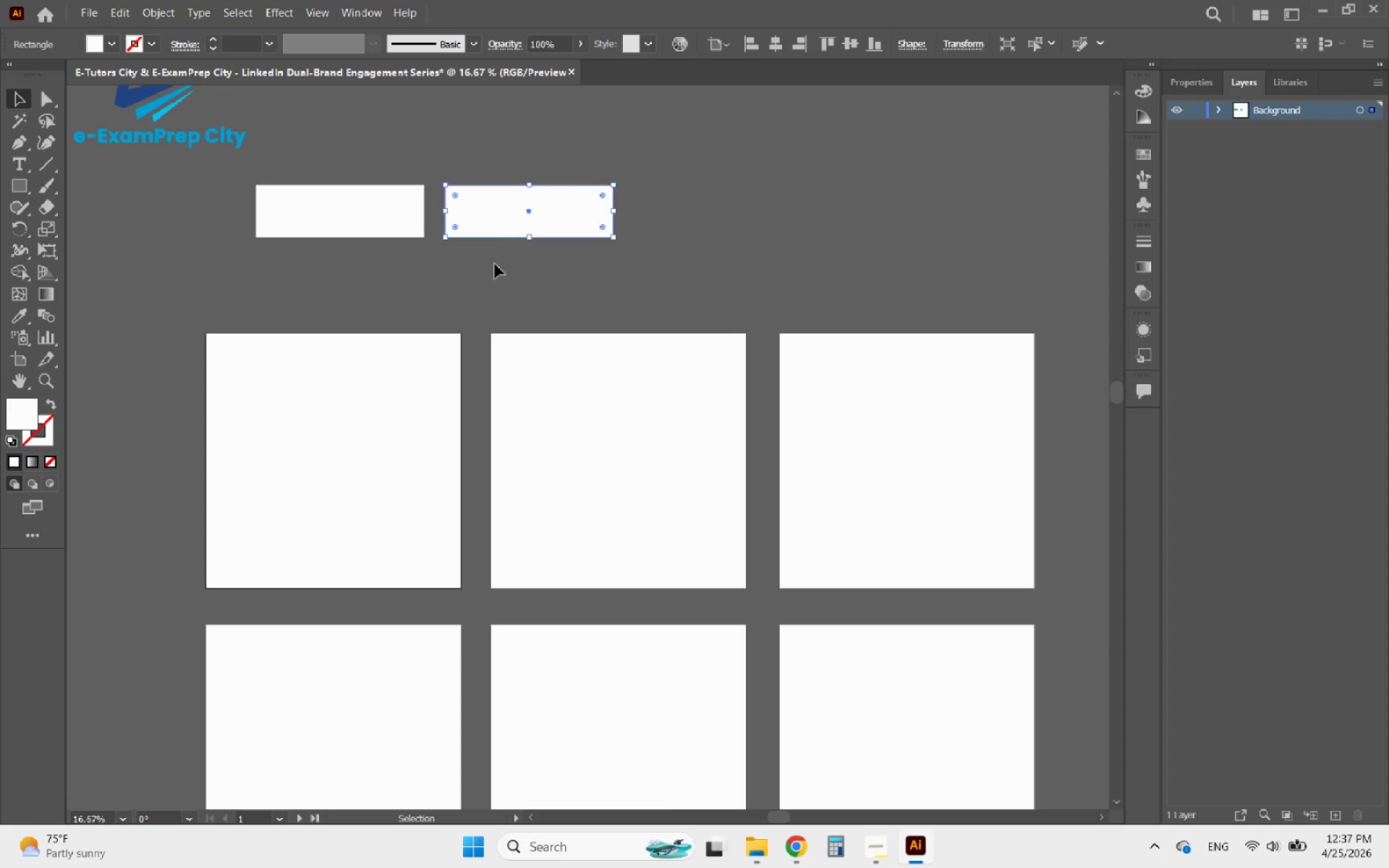 
left_click_drag(start_coordinate=[488, 265], to_coordinate=[350, 216])
 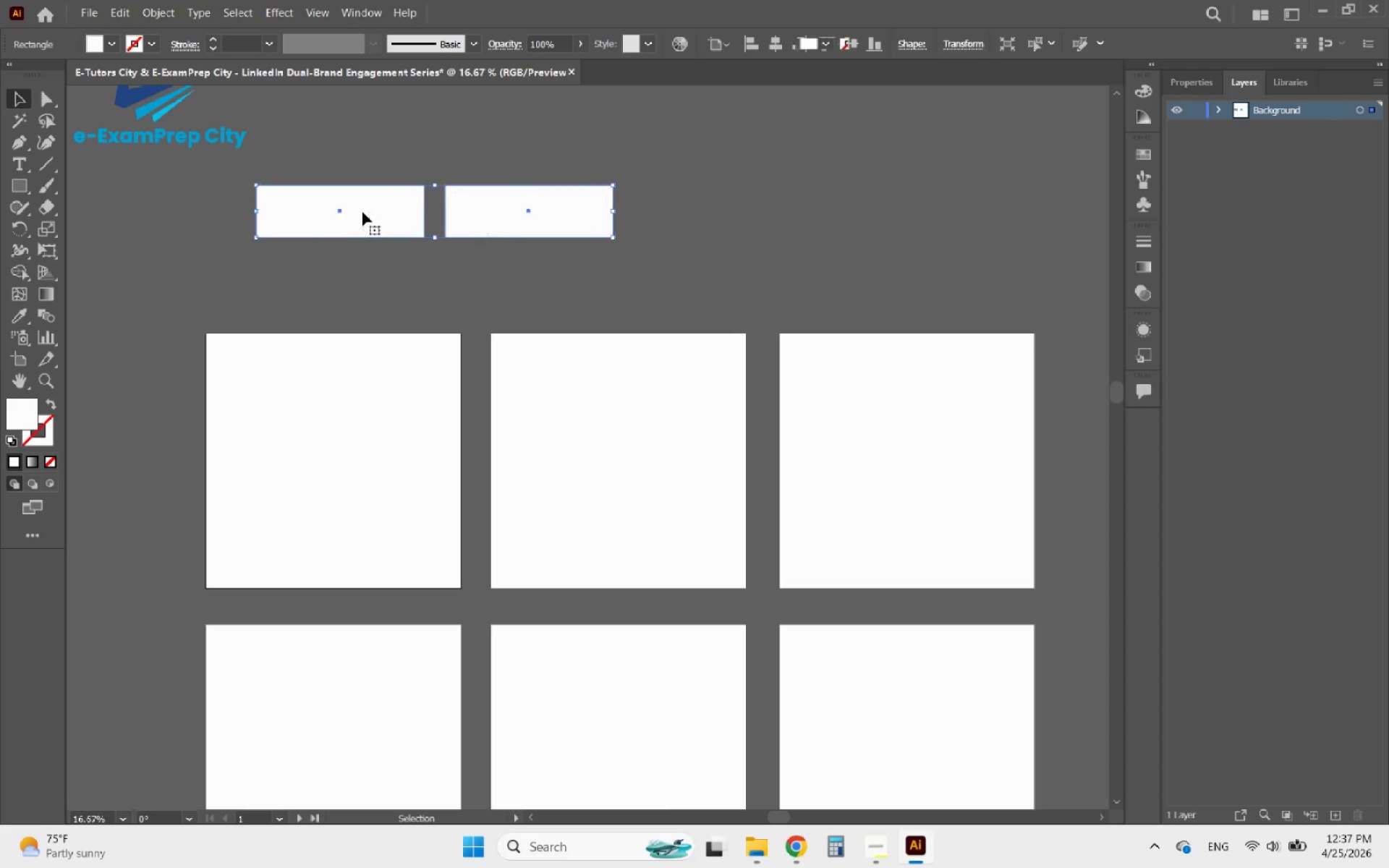 
hold_key(key=AltLeft, duration=1.08)
left_click_drag(start_coordinate=[383, 208], to_coordinate=[368, 275])
 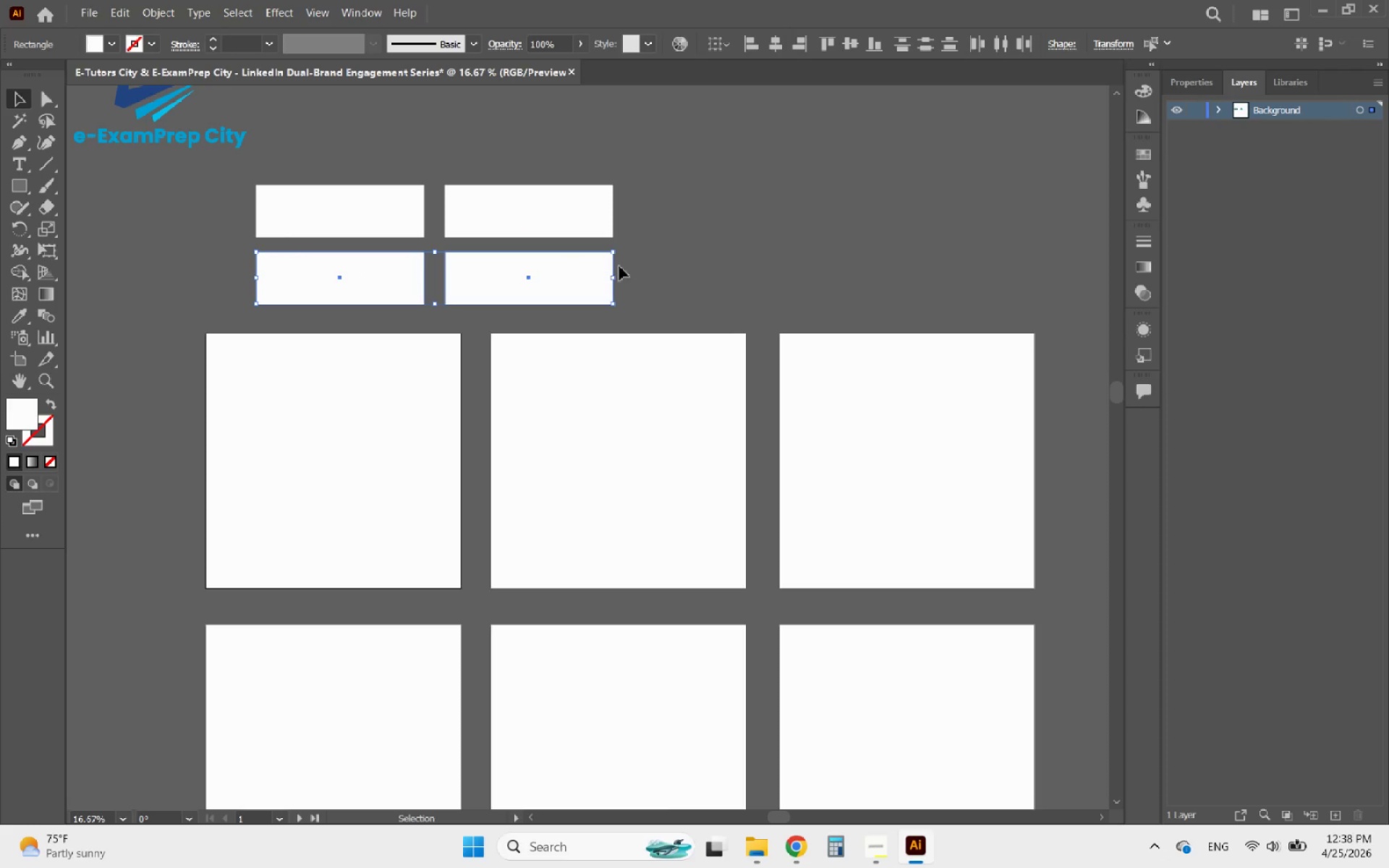 
hold_key(key=ShiftLeft, duration=0.61)
 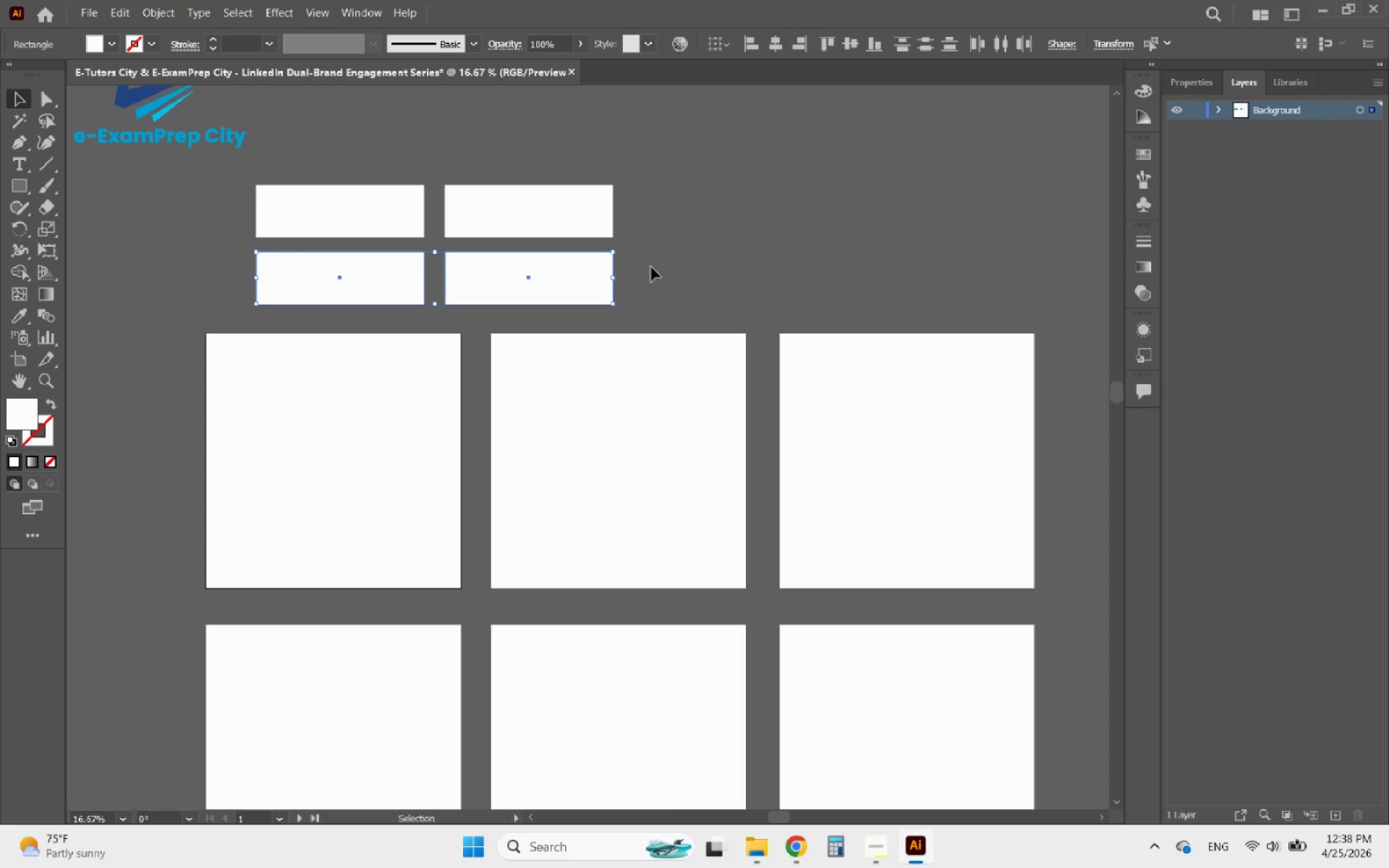 
left_click([655, 268])
 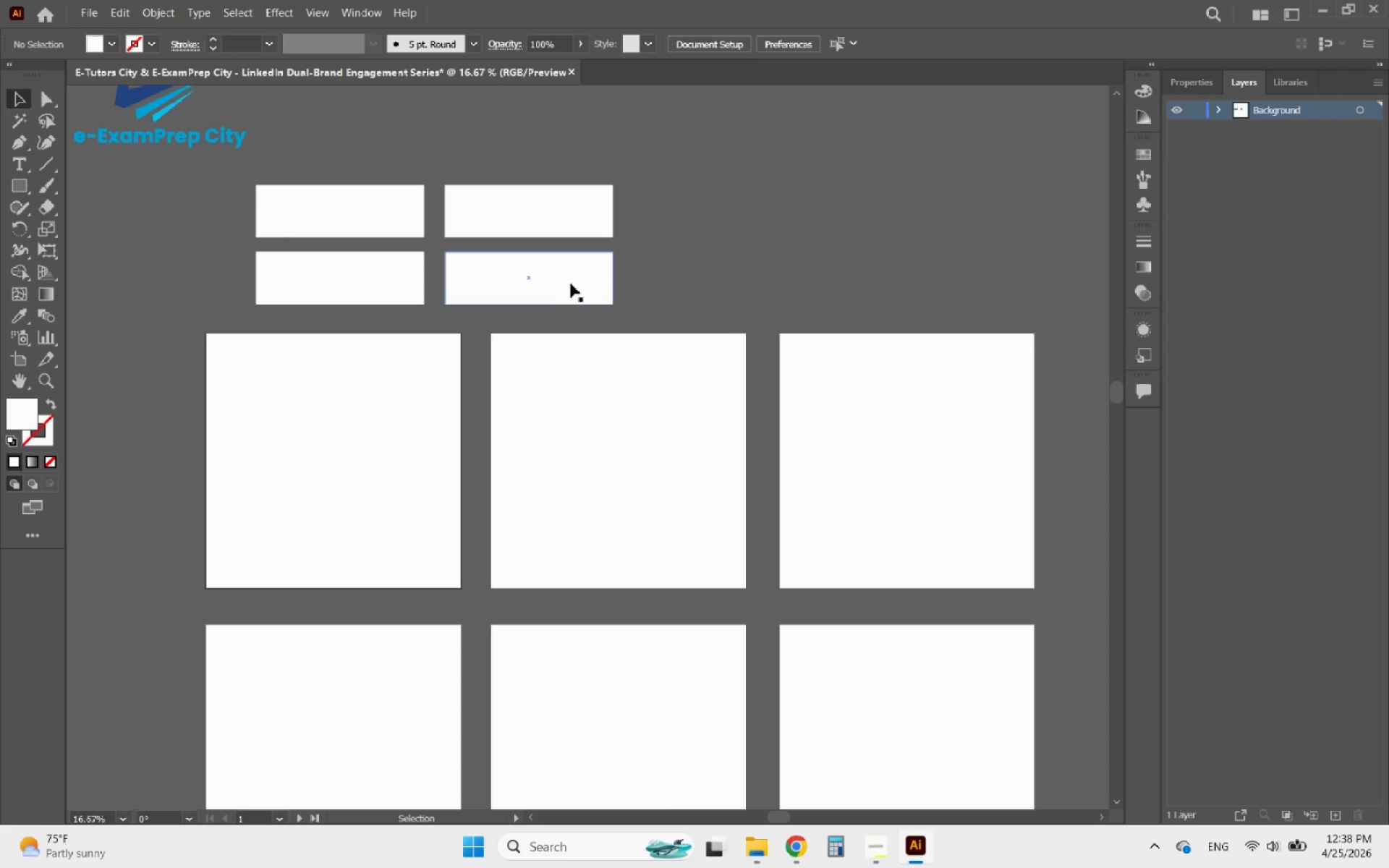 
left_click_drag(start_coordinate=[553, 284], to_coordinate=[742, 280])
 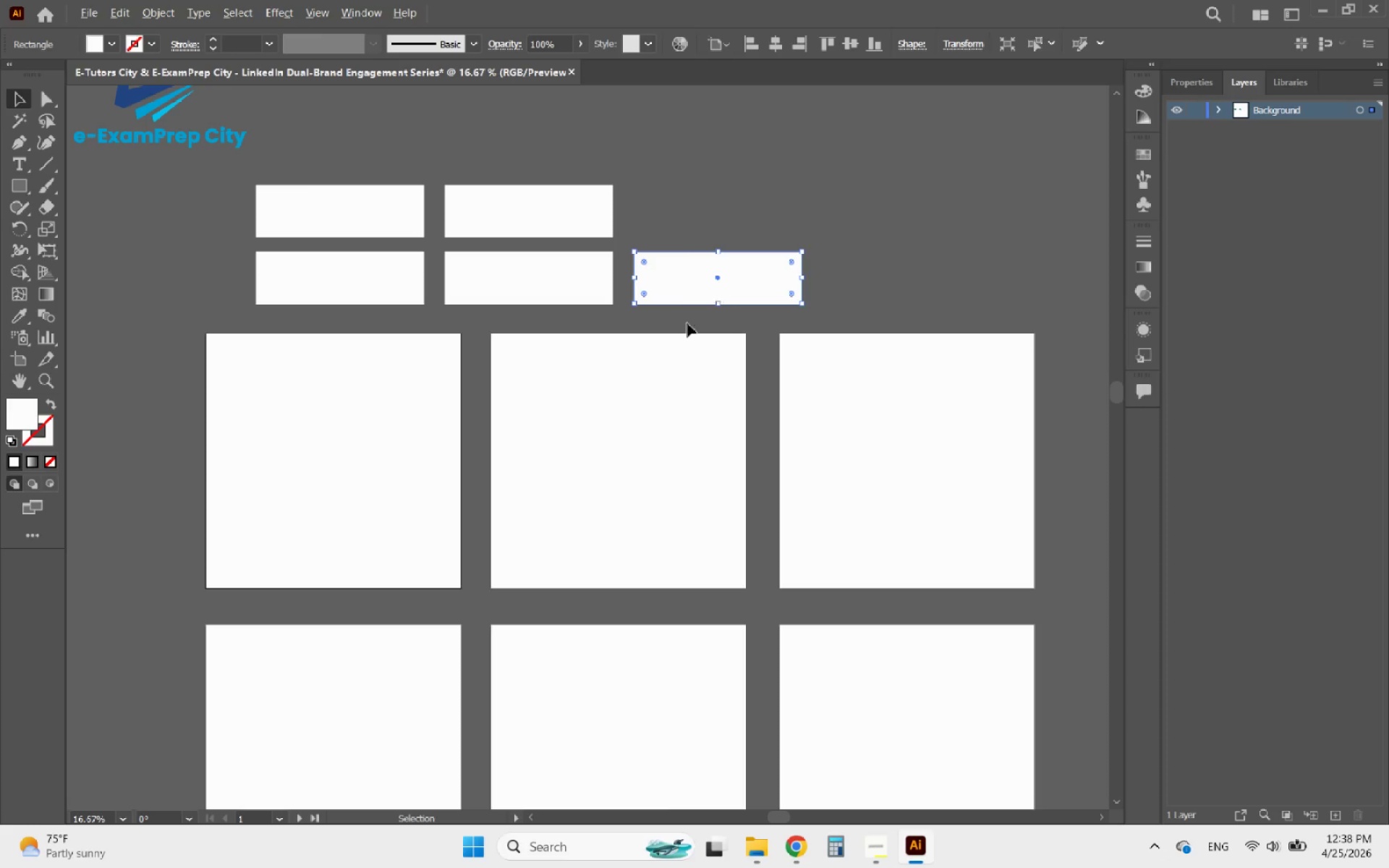 
hold_key(key=AltLeft, duration=3.39)
 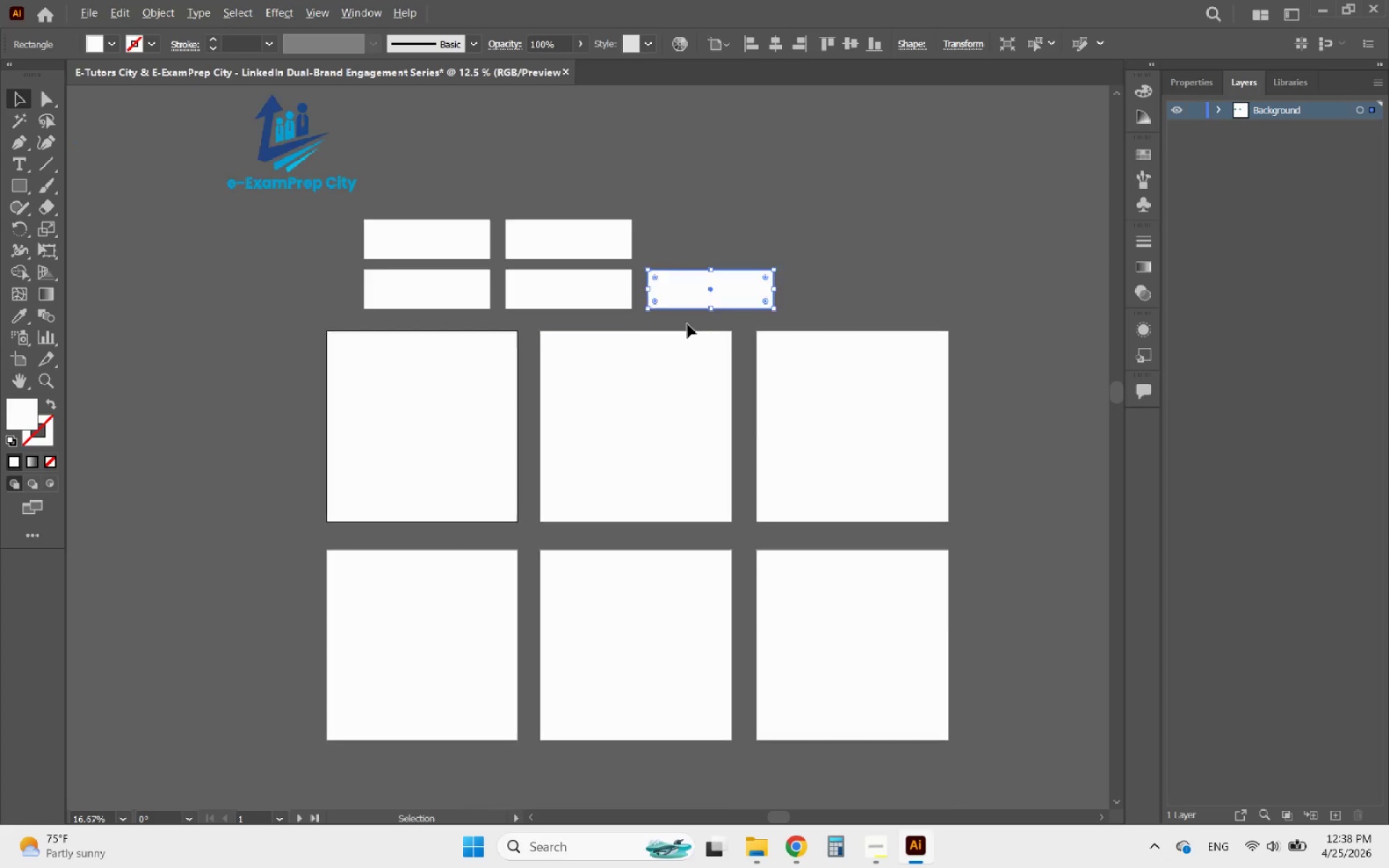 
hold_key(key=ShiftLeft, duration=3.27)
 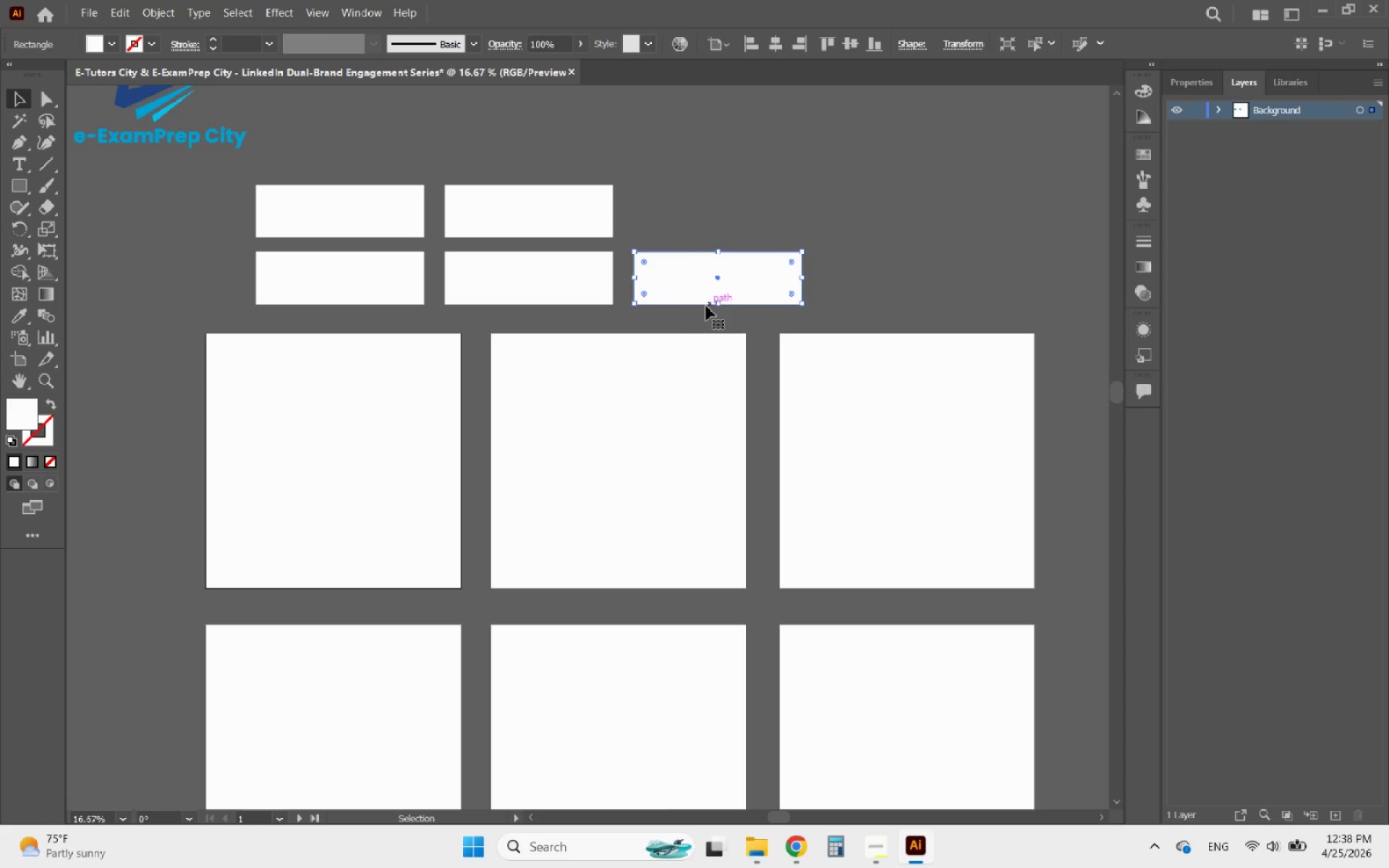 
hold_key(key=AltLeft, duration=1.73)
scroll: coordinate [687, 323], scroll_direction: down, amount: 1.0
 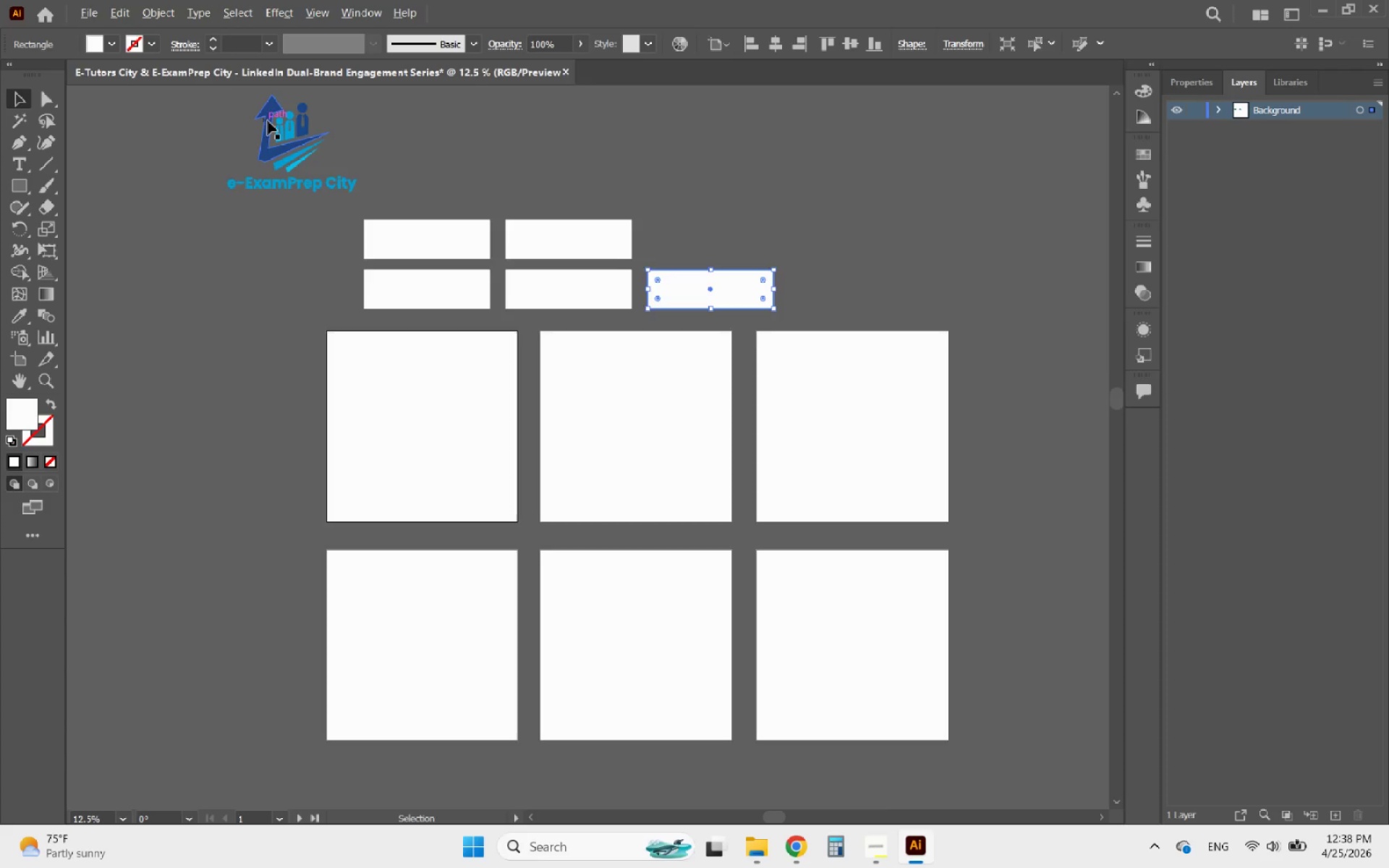 
scroll: coordinate [268, 121], scroll_direction: up, amount: 1.0
 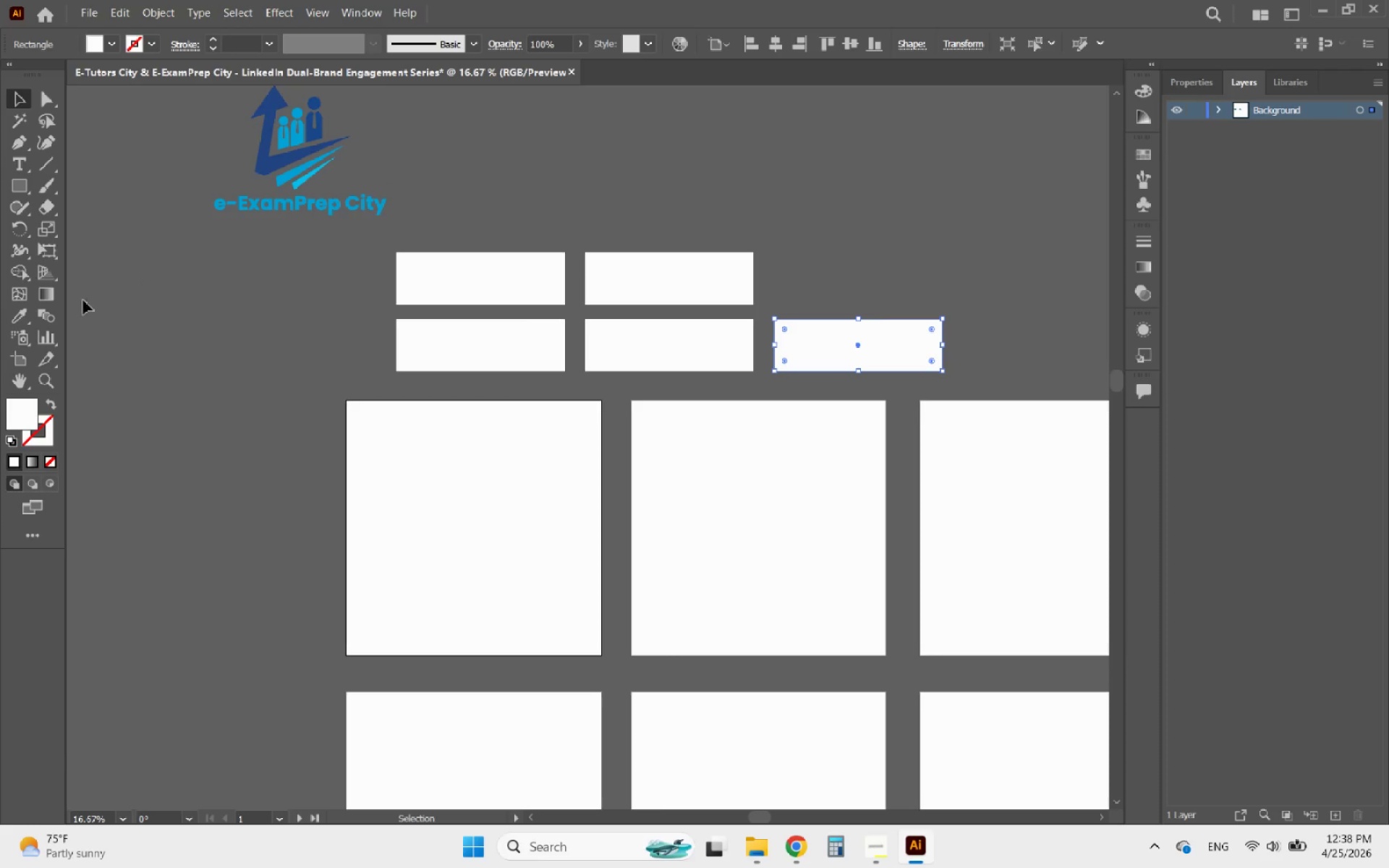 
left_click([14, 315])
 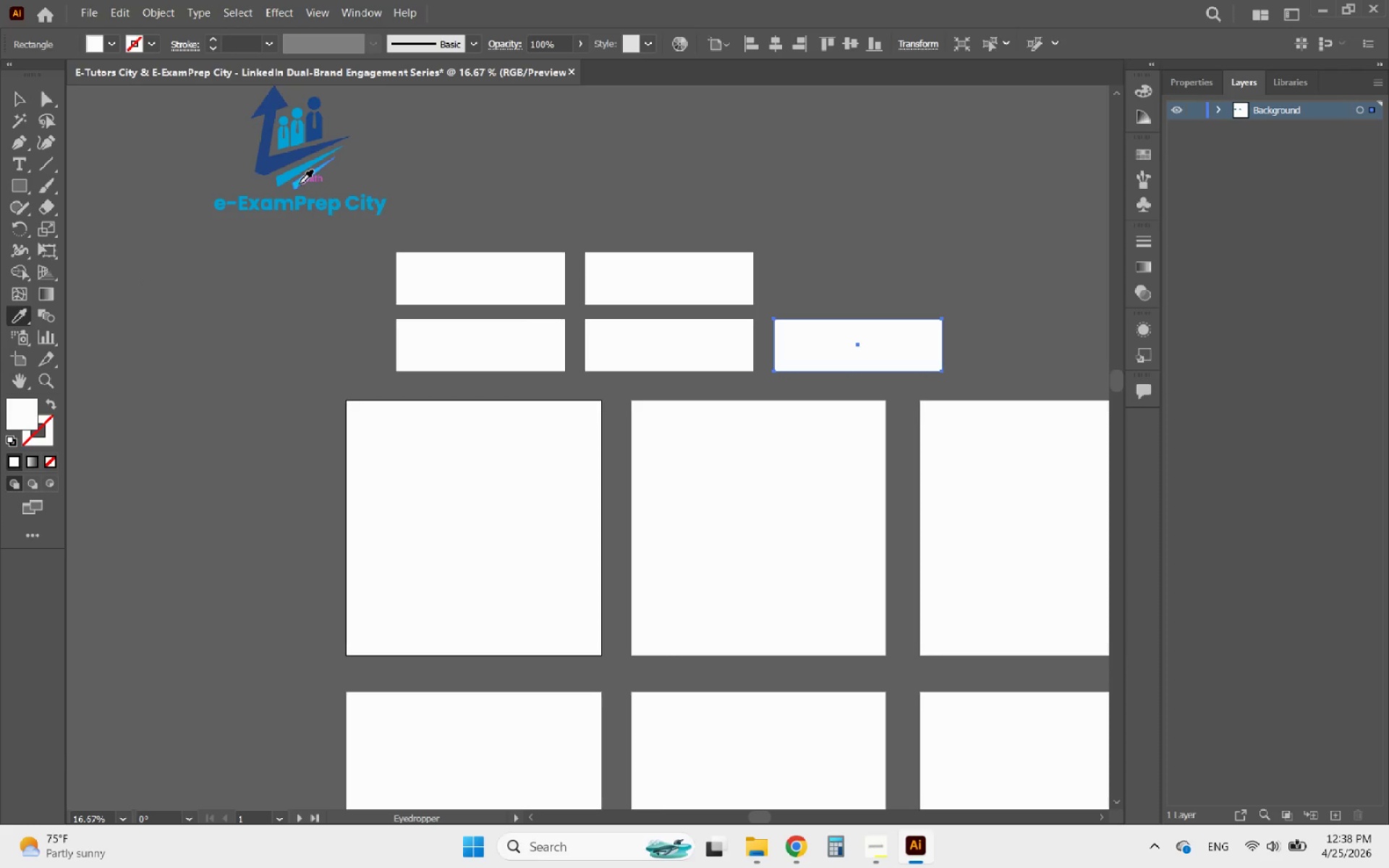 
left_click([296, 184])
 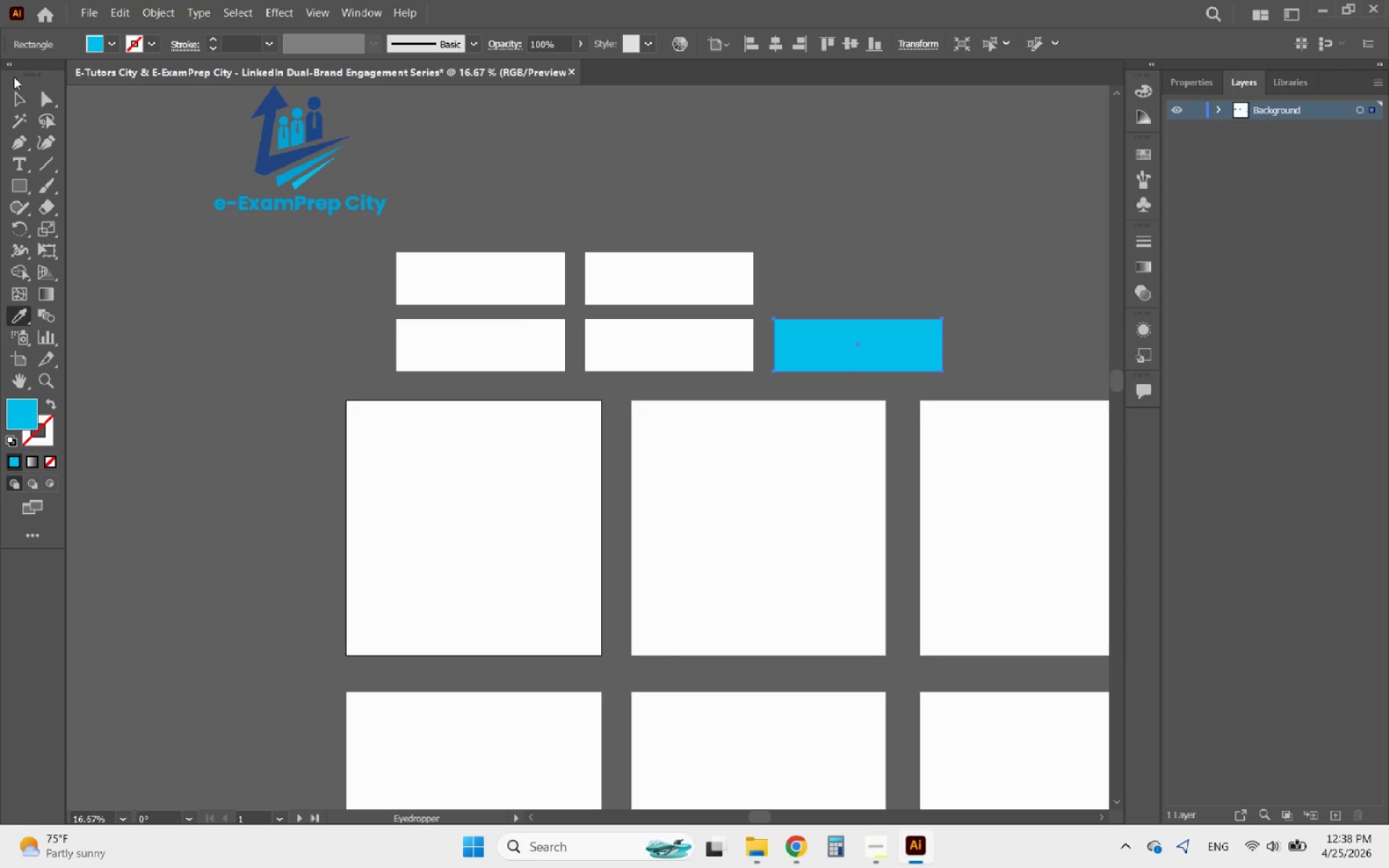 
left_click([14, 103])
 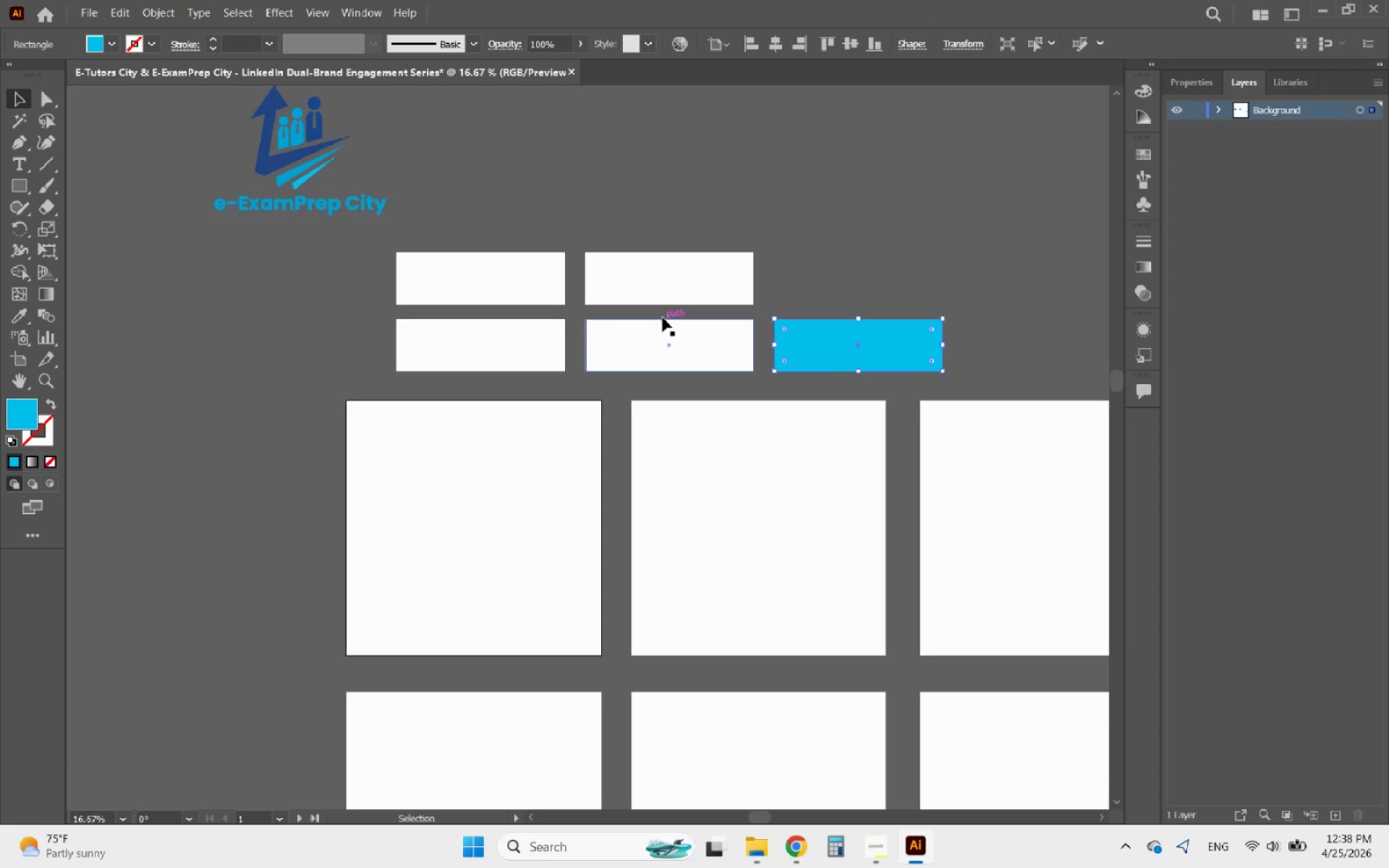 
left_click([663, 334])
 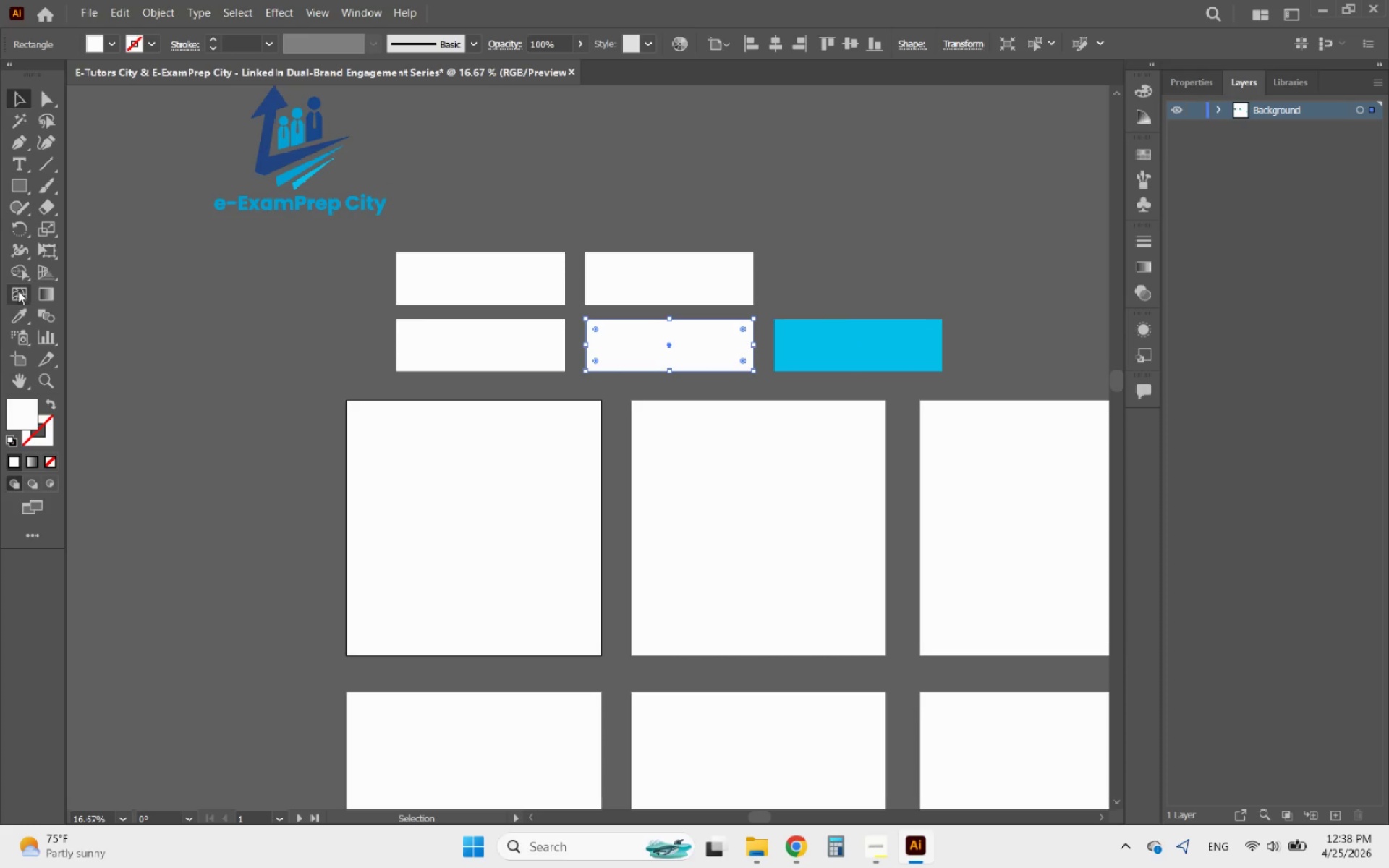 
left_click([20, 312])
 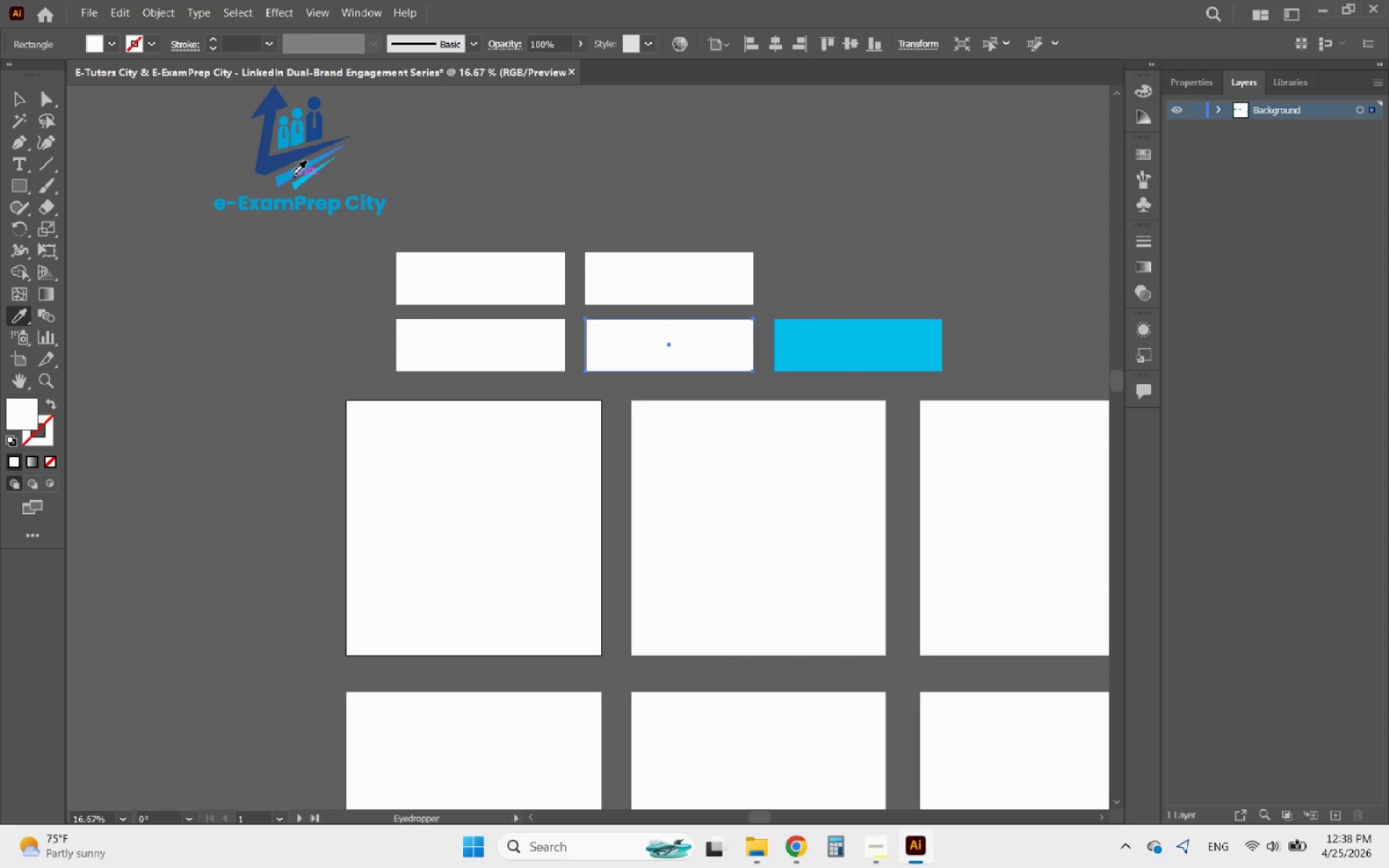 
left_click([289, 174])
 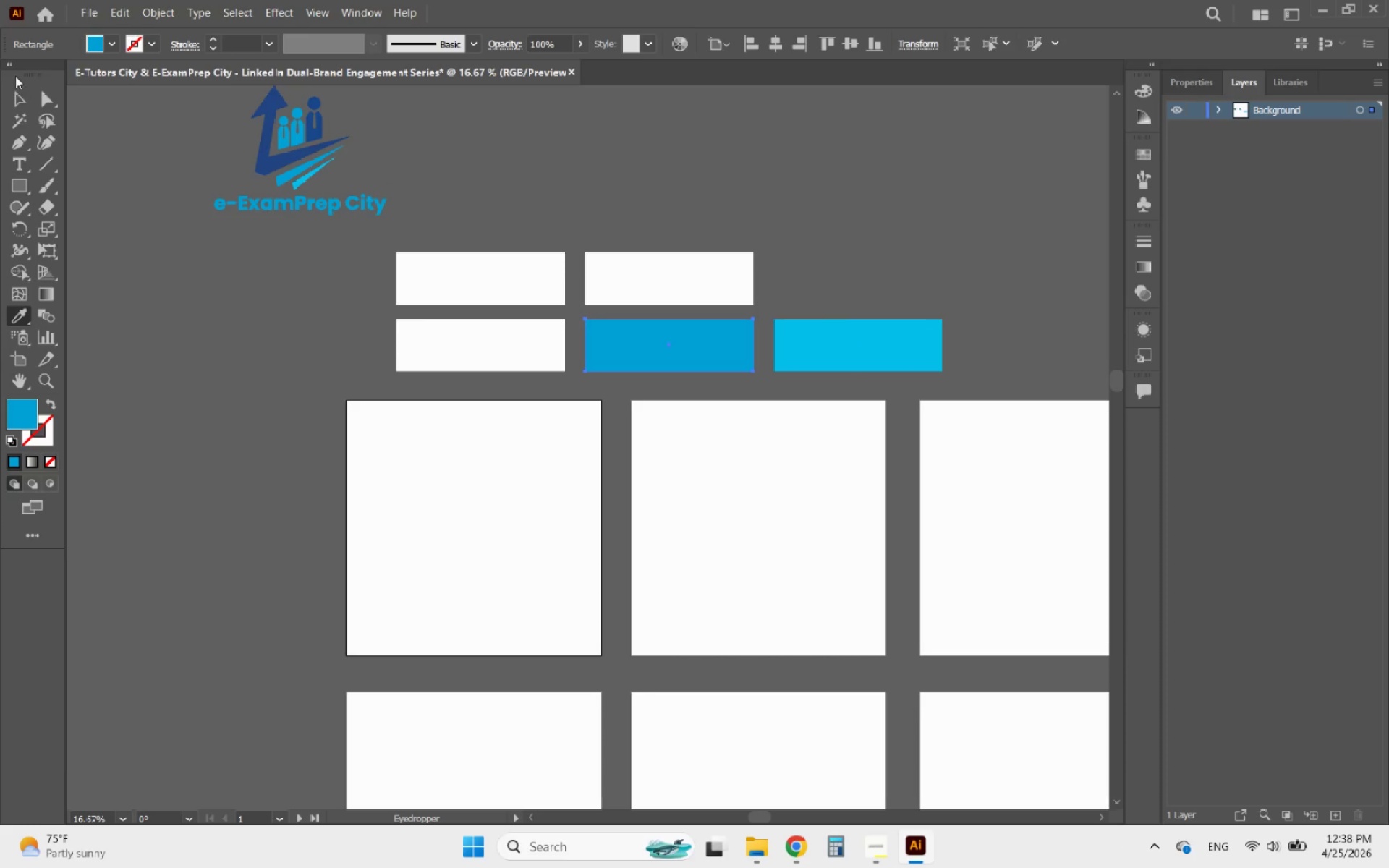 
left_click([28, 97])
 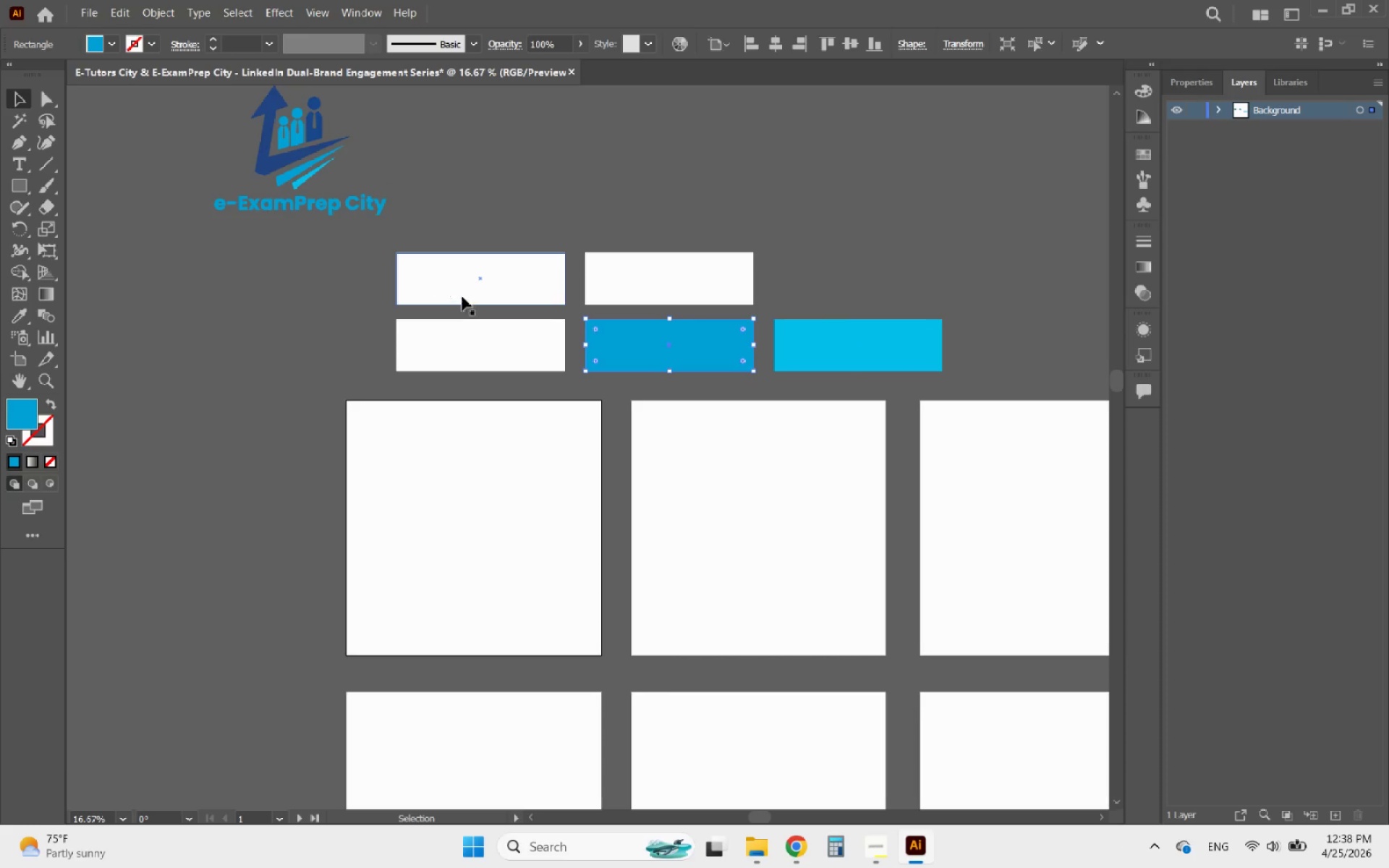 
left_click([484, 335])
 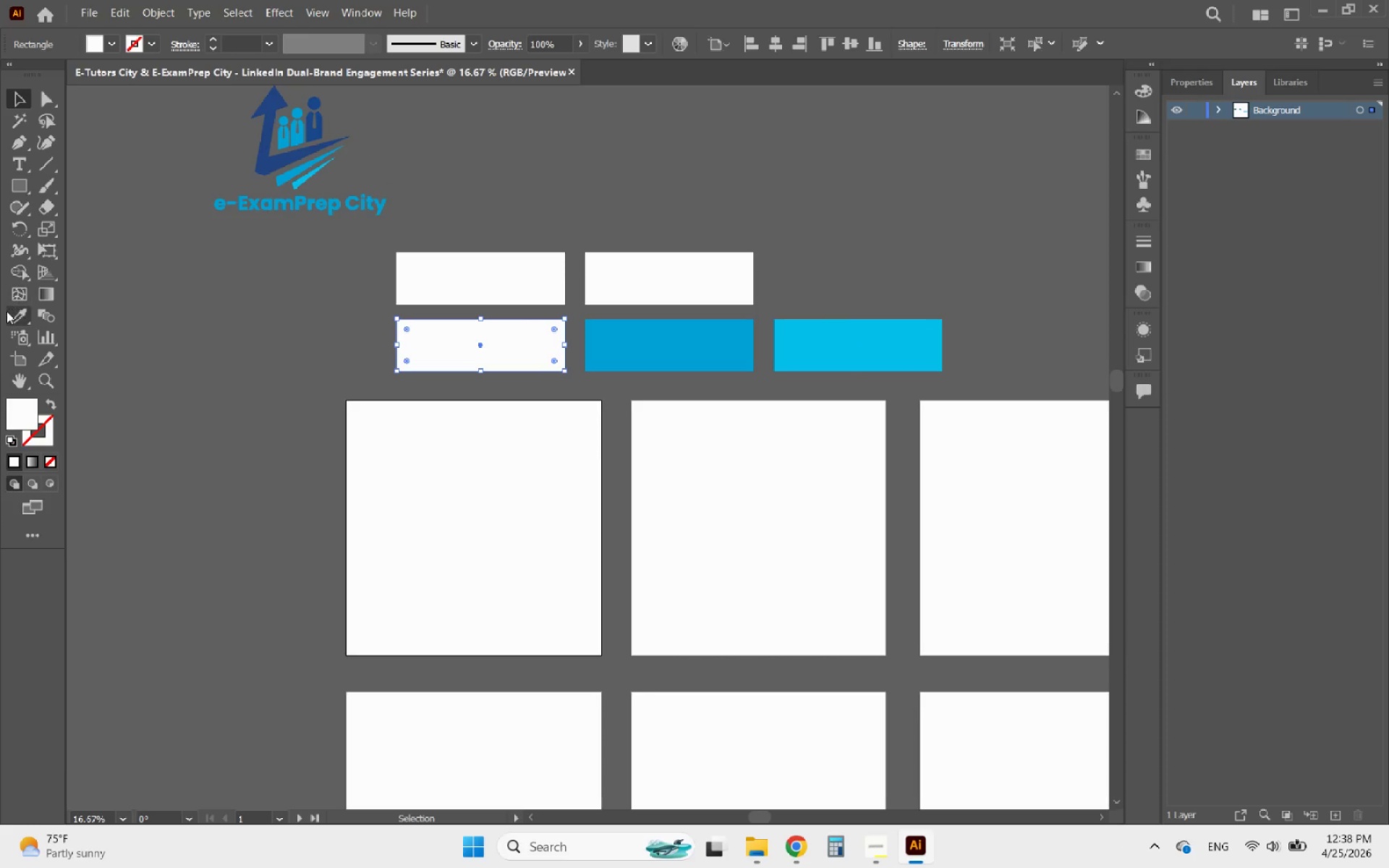 
left_click([14, 312])
 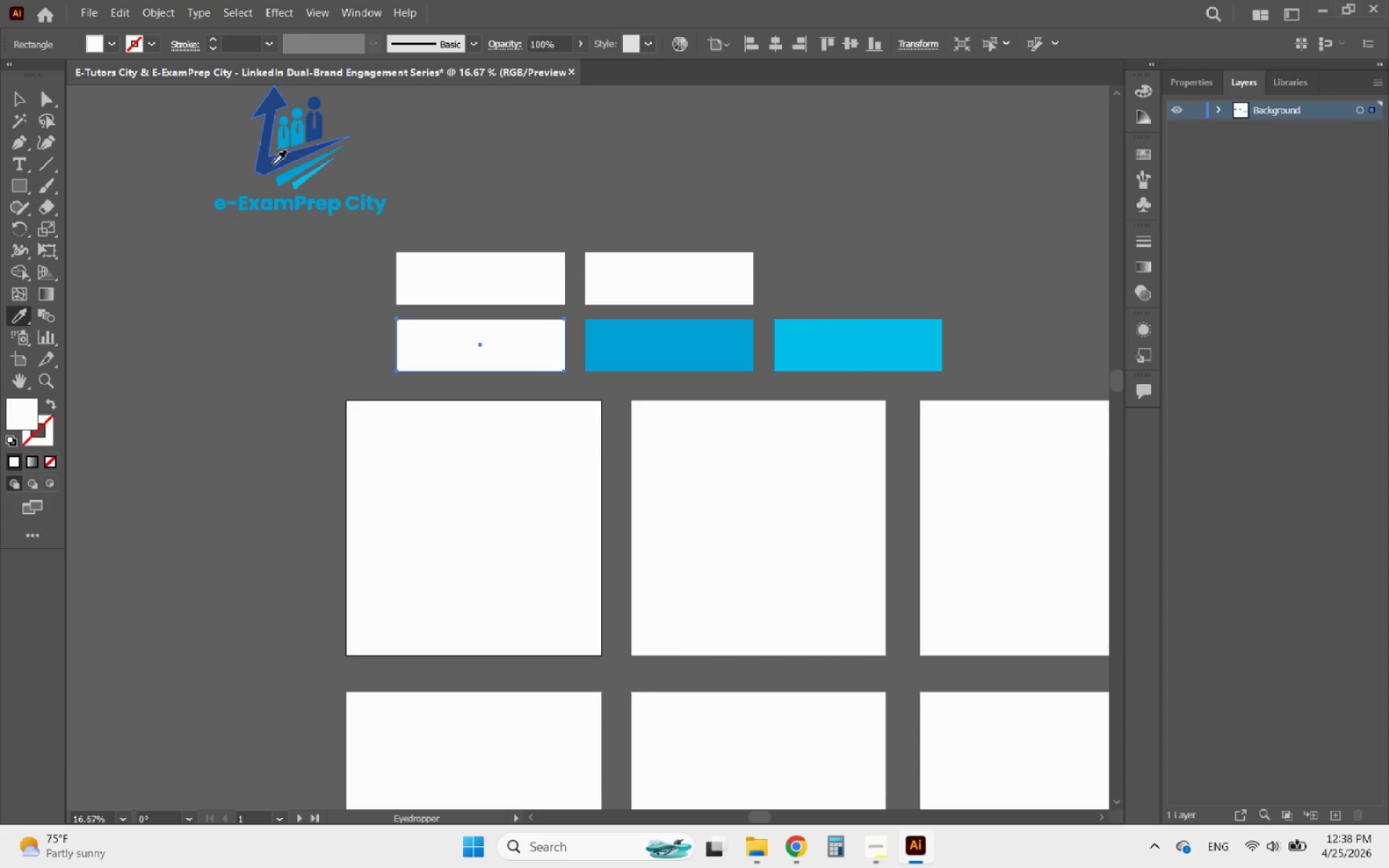 
left_click([272, 164])
 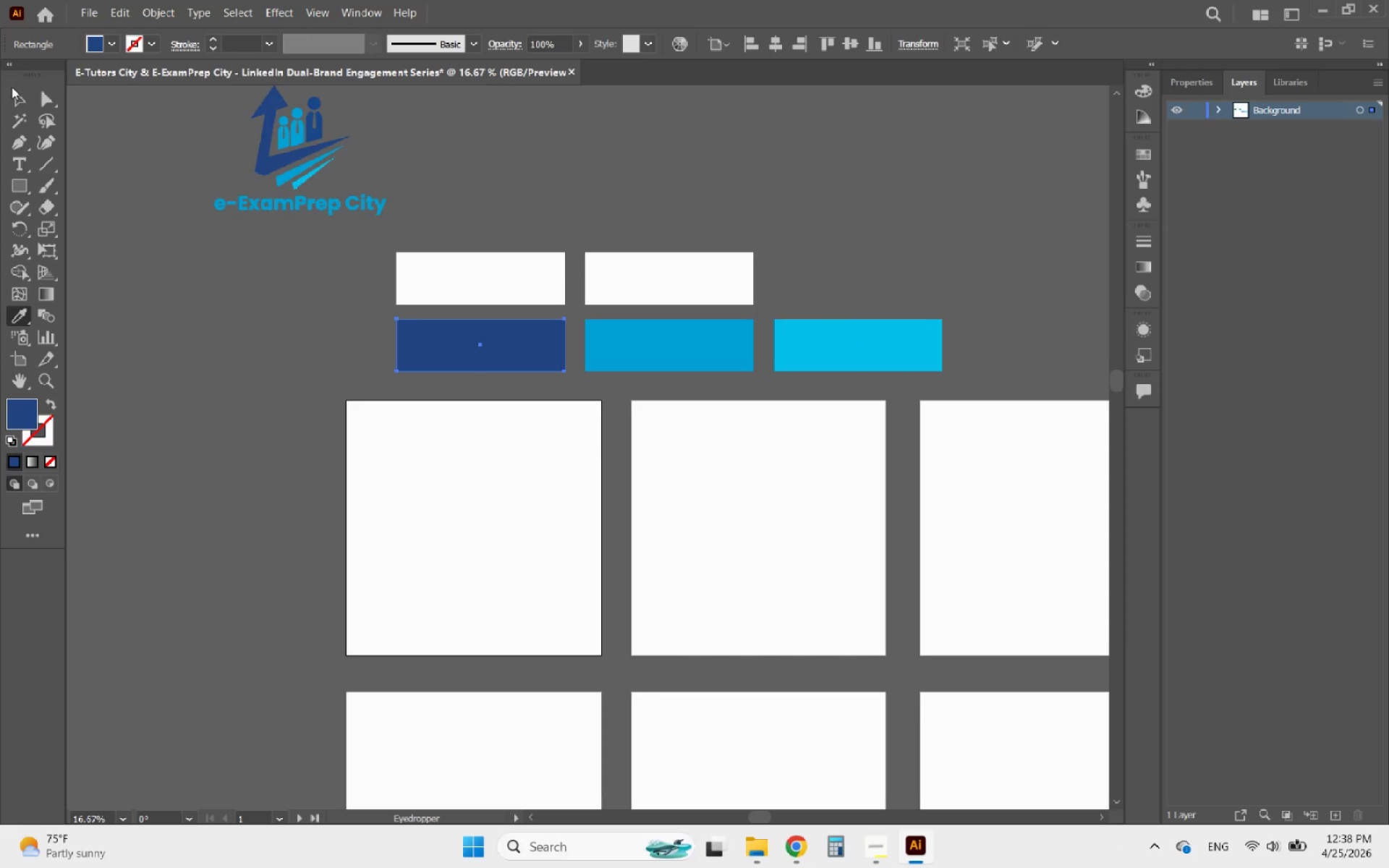 
left_click([12, 90])
 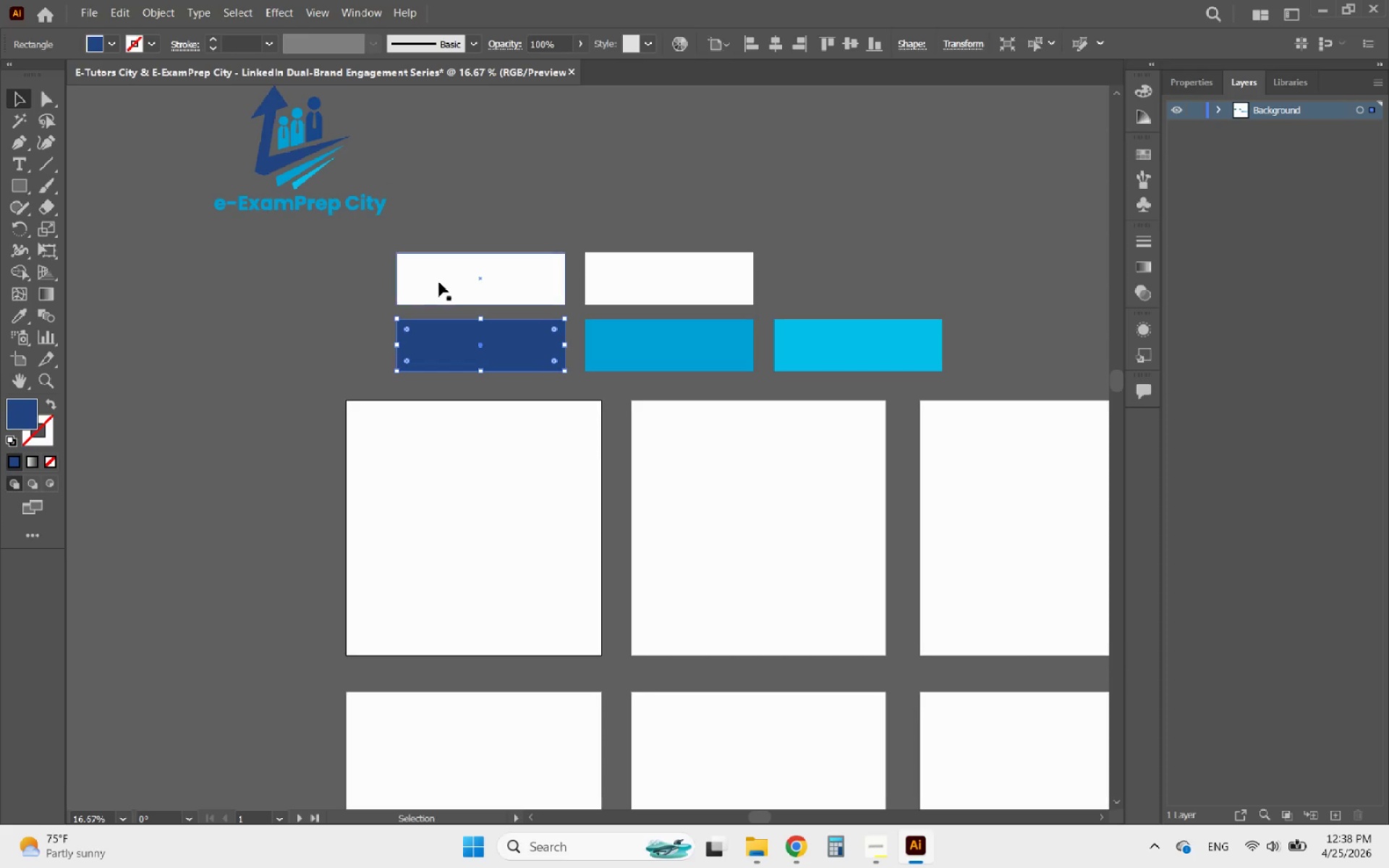 
left_click([462, 277])
 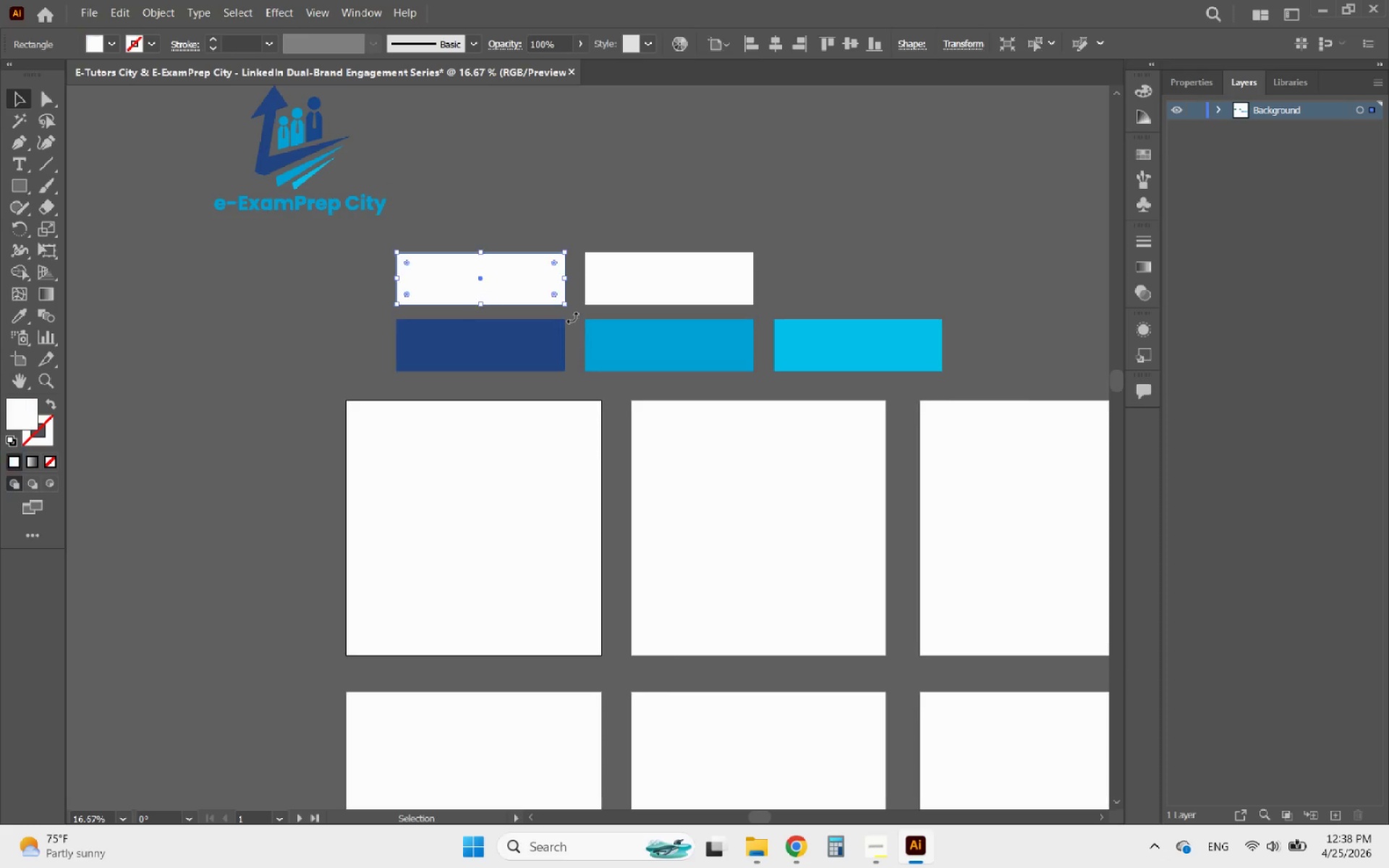 
hold_key(key=AltLeft, duration=0.38)
scroll: coordinate [651, 346], scroll_direction: down, amount: 1.0
 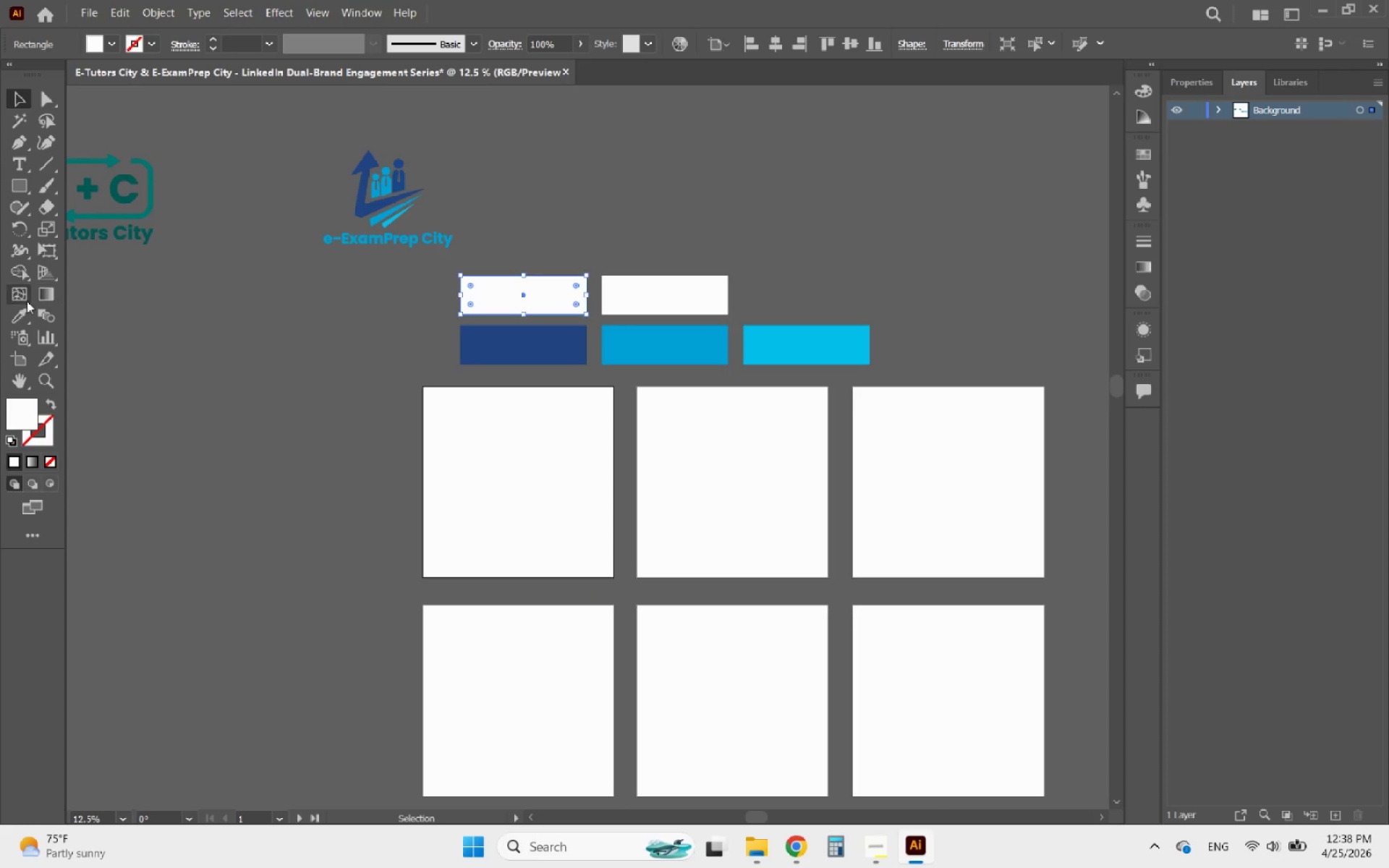 
left_click([12, 320])
 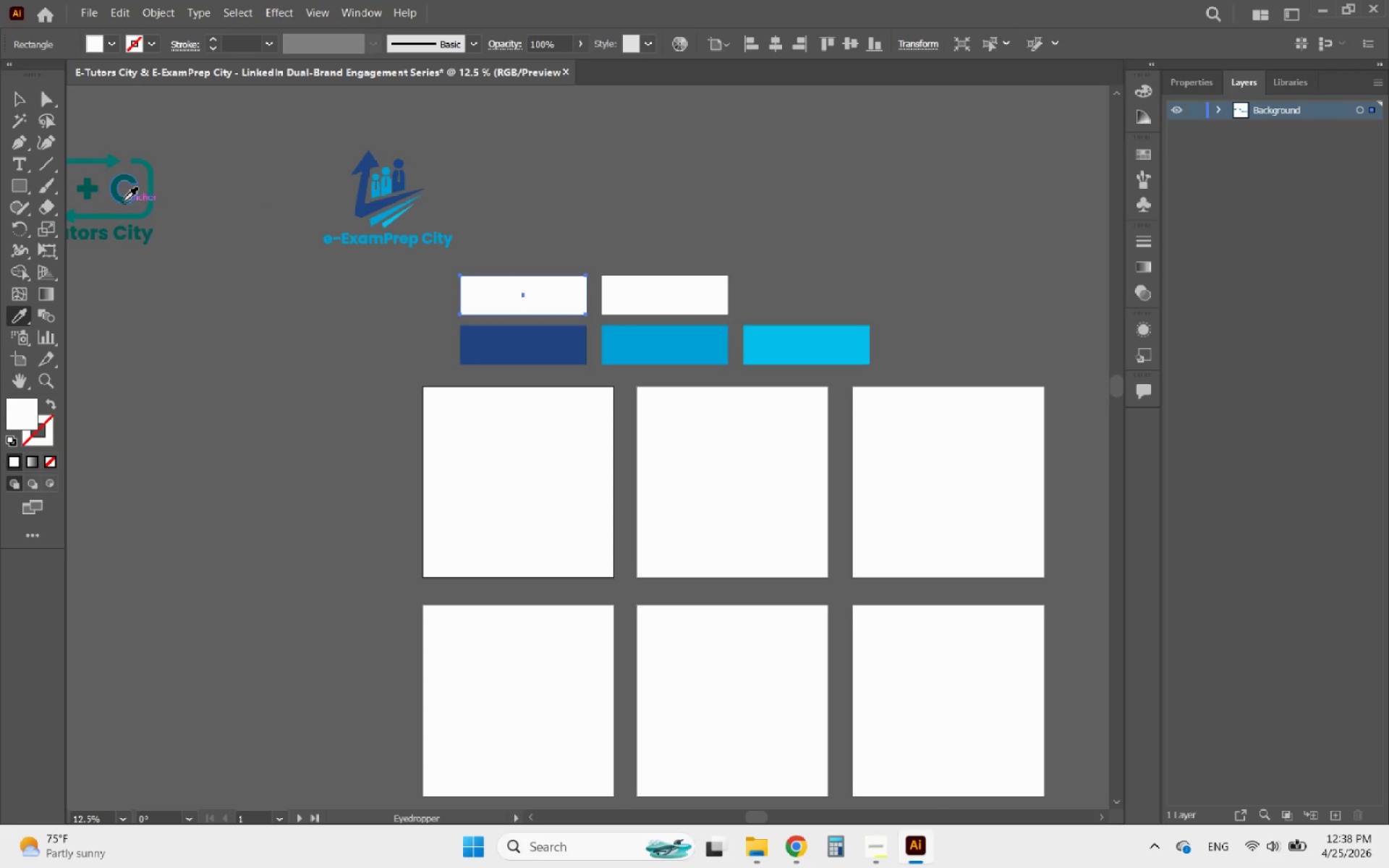 
left_click([124, 201])
 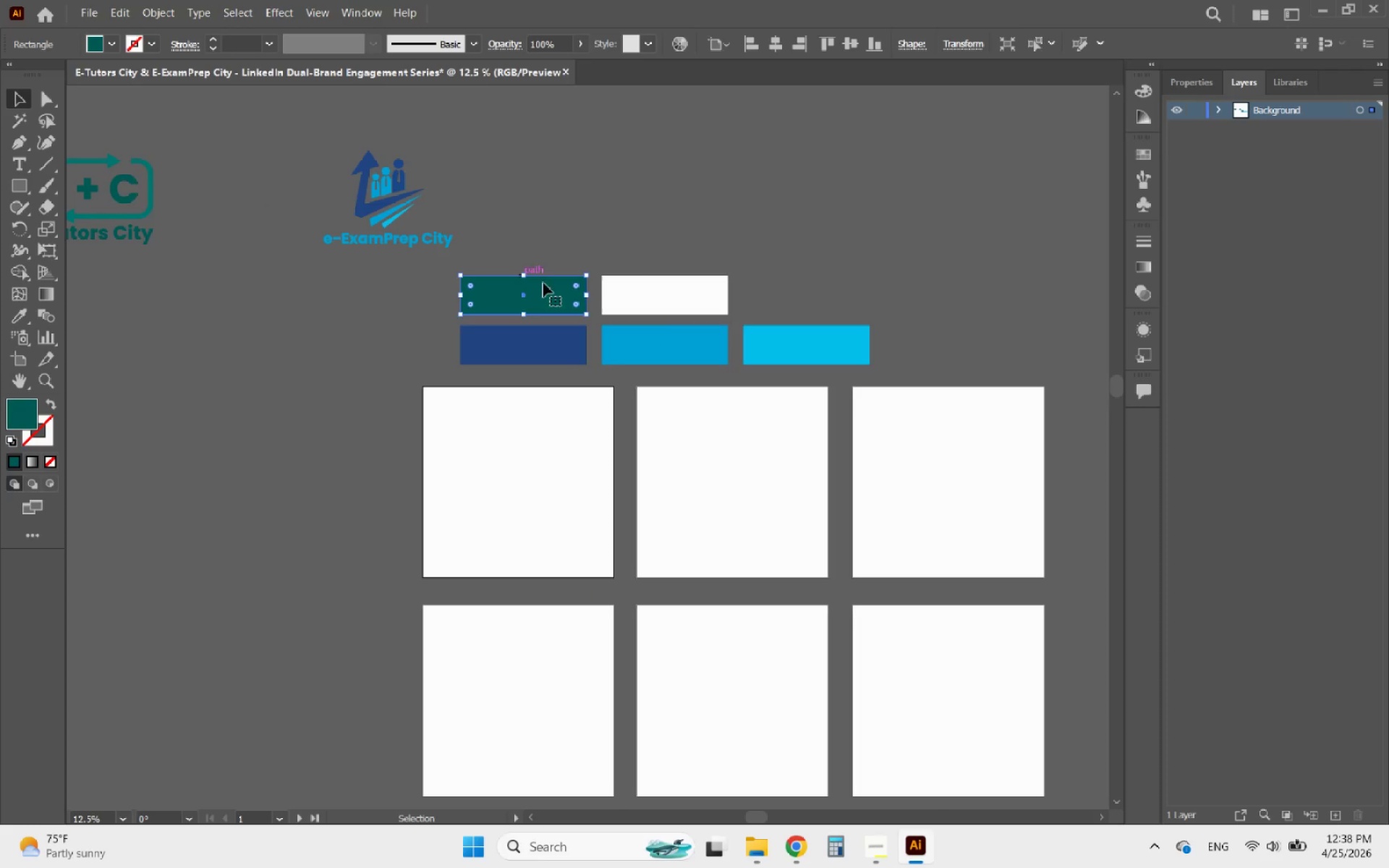 
left_click([636, 283])
 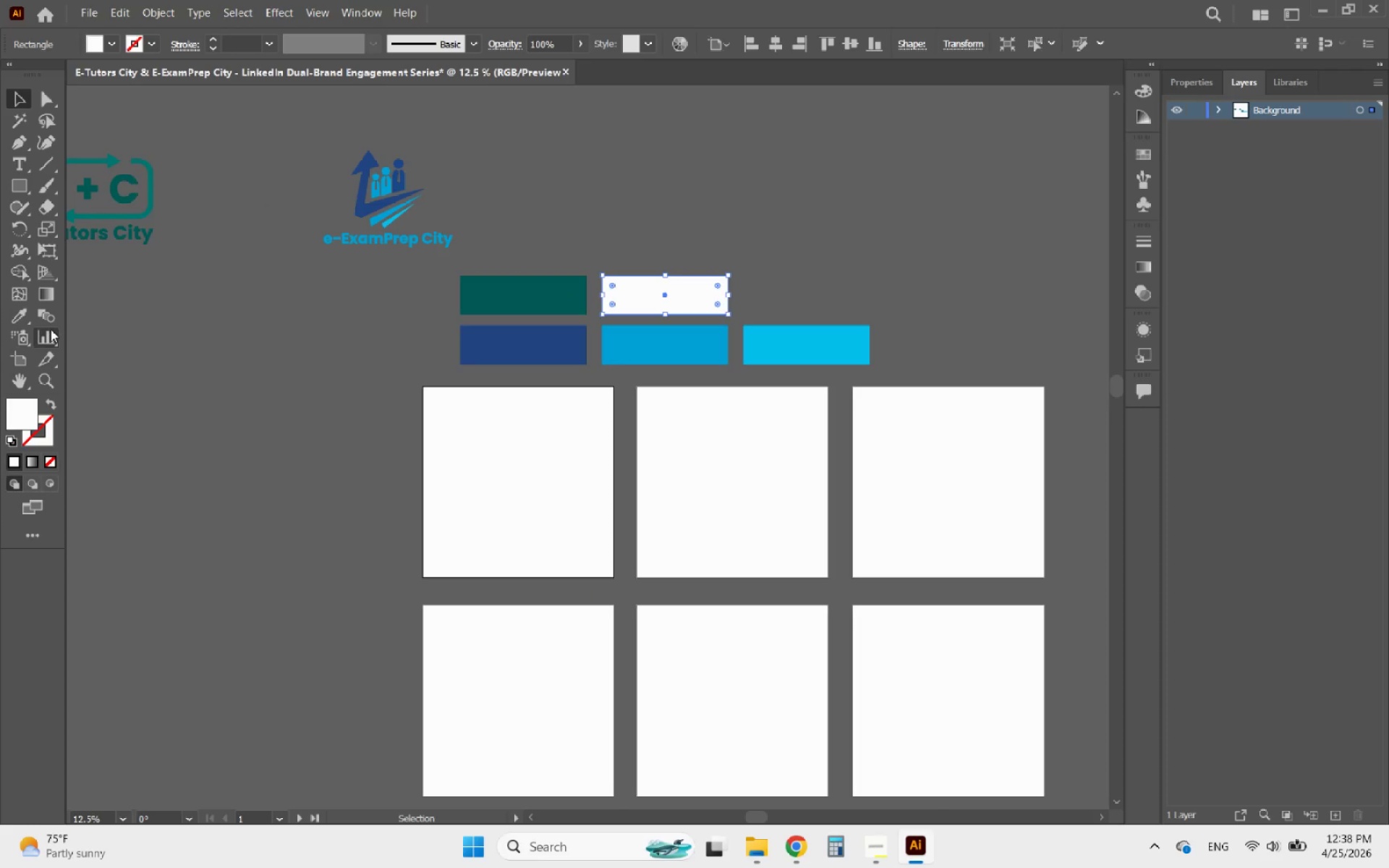 
left_click([17, 312])
 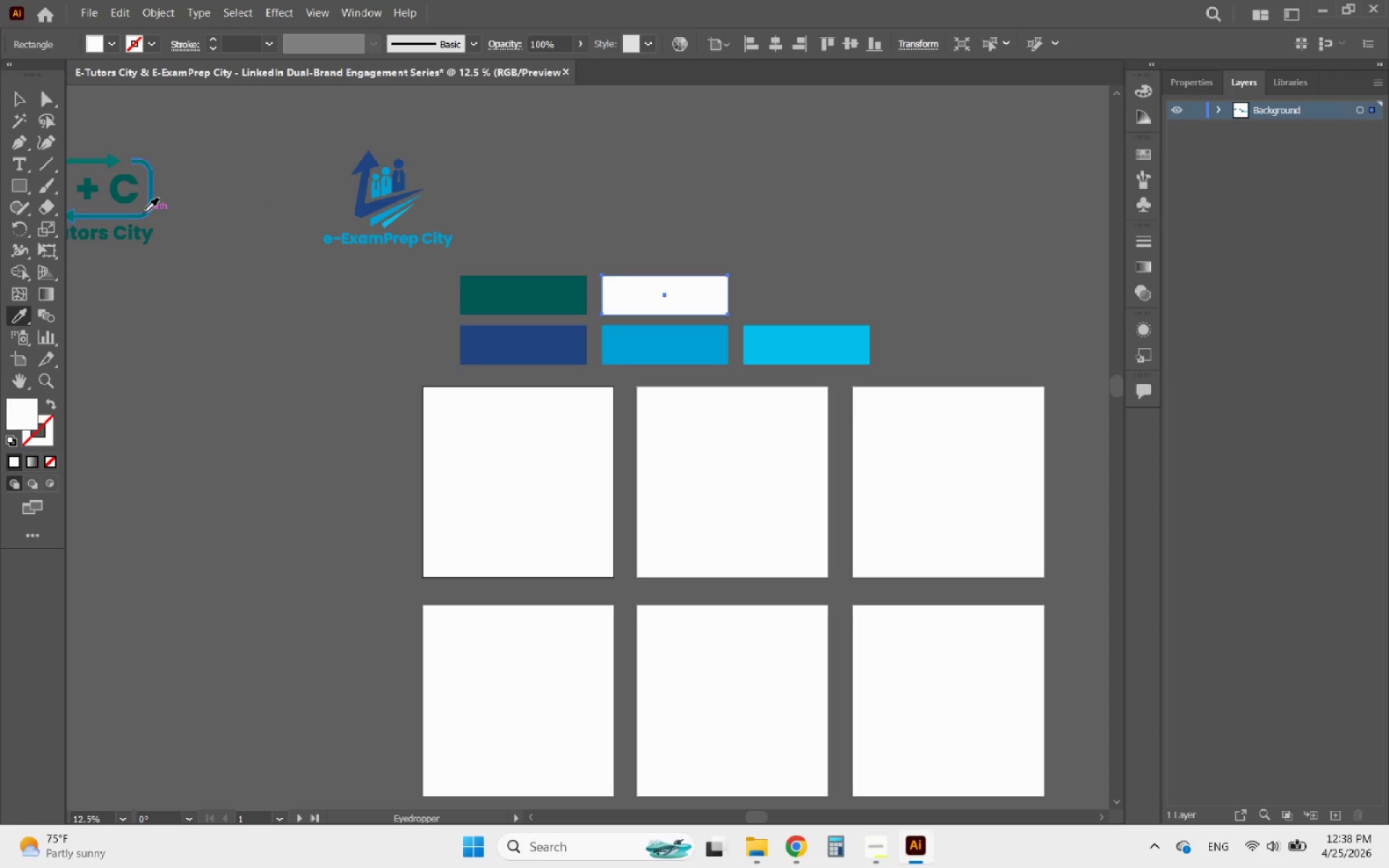 
left_click([146, 212])
 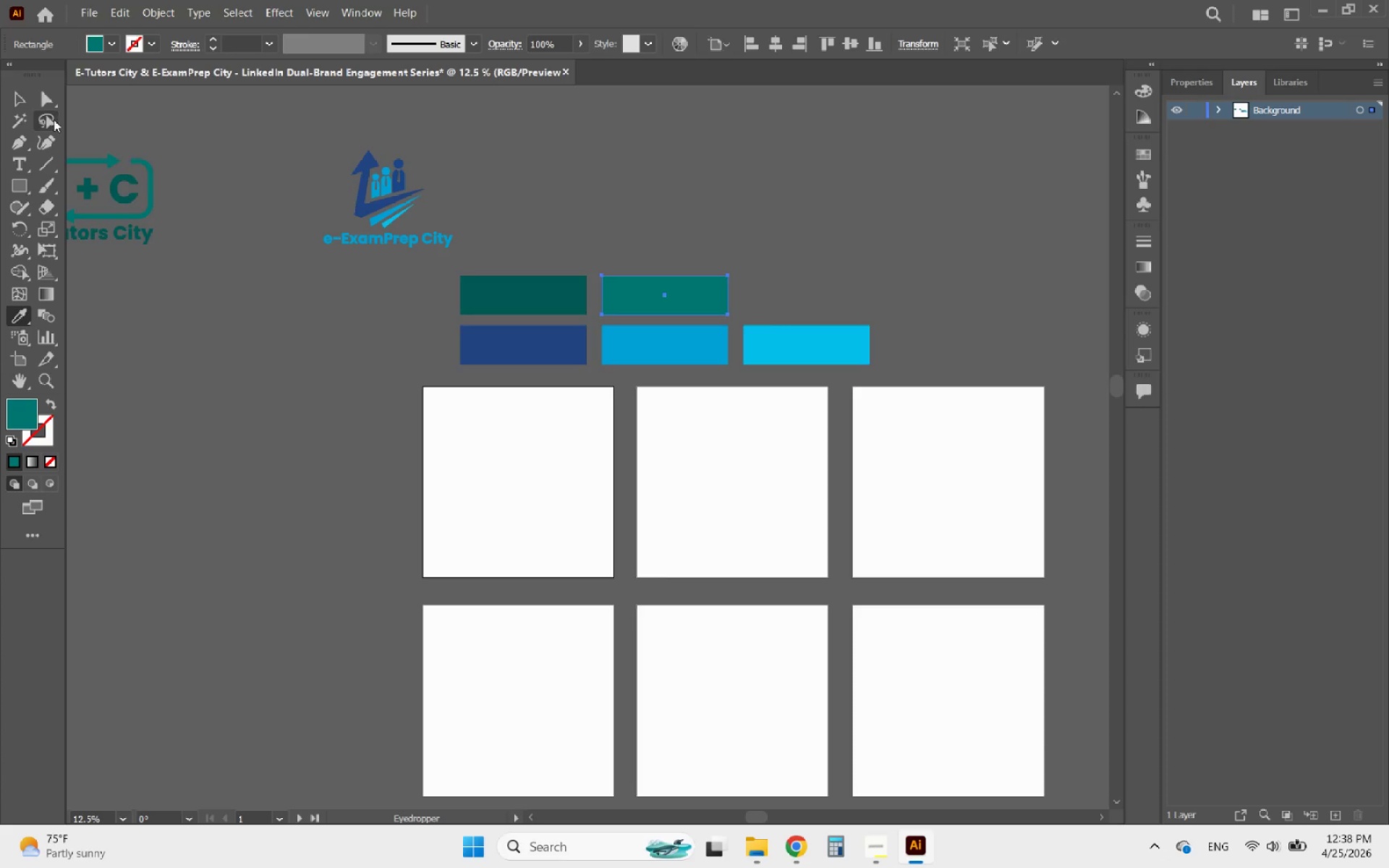 
left_click([20, 101])
 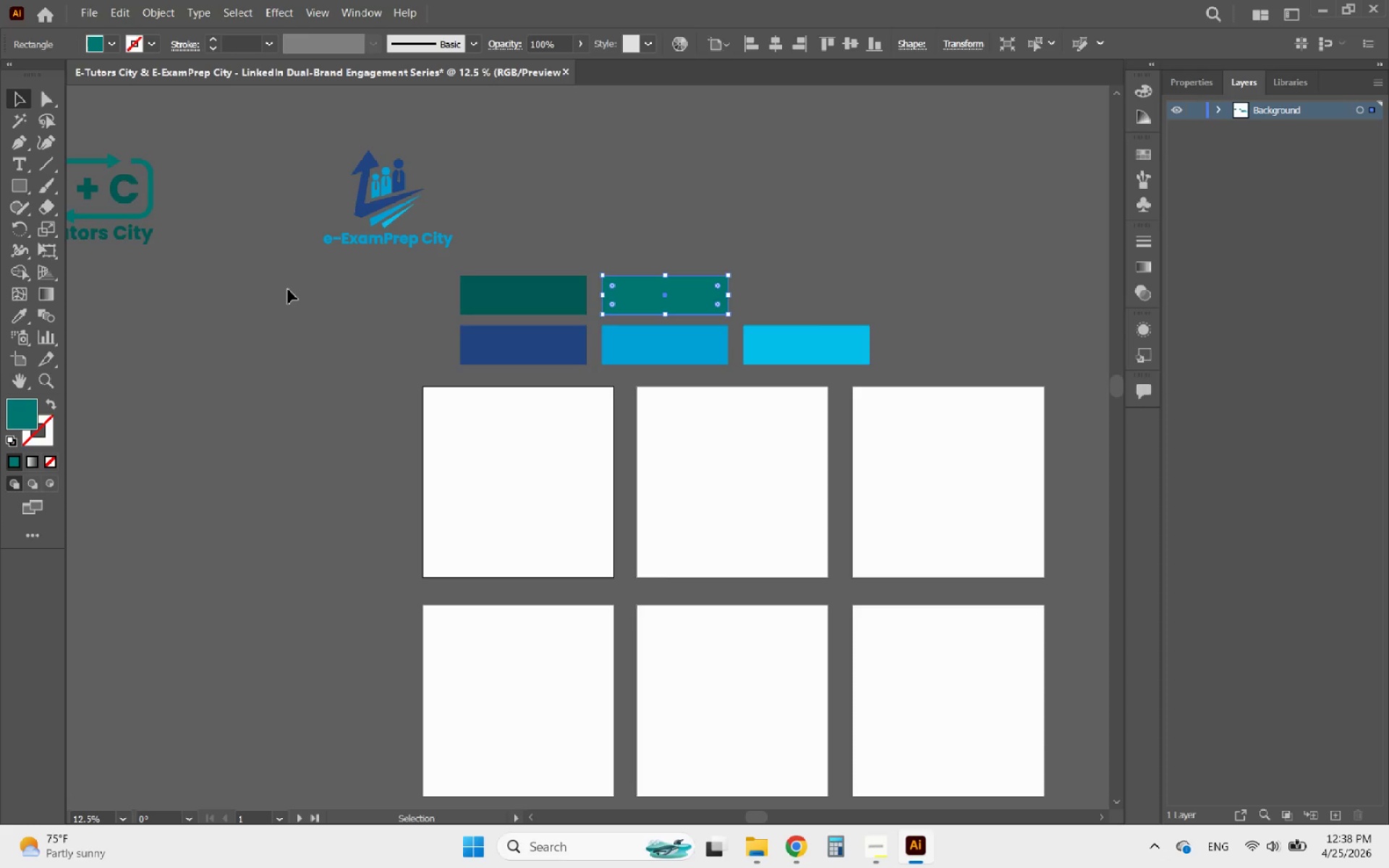 
left_click([288, 291])
 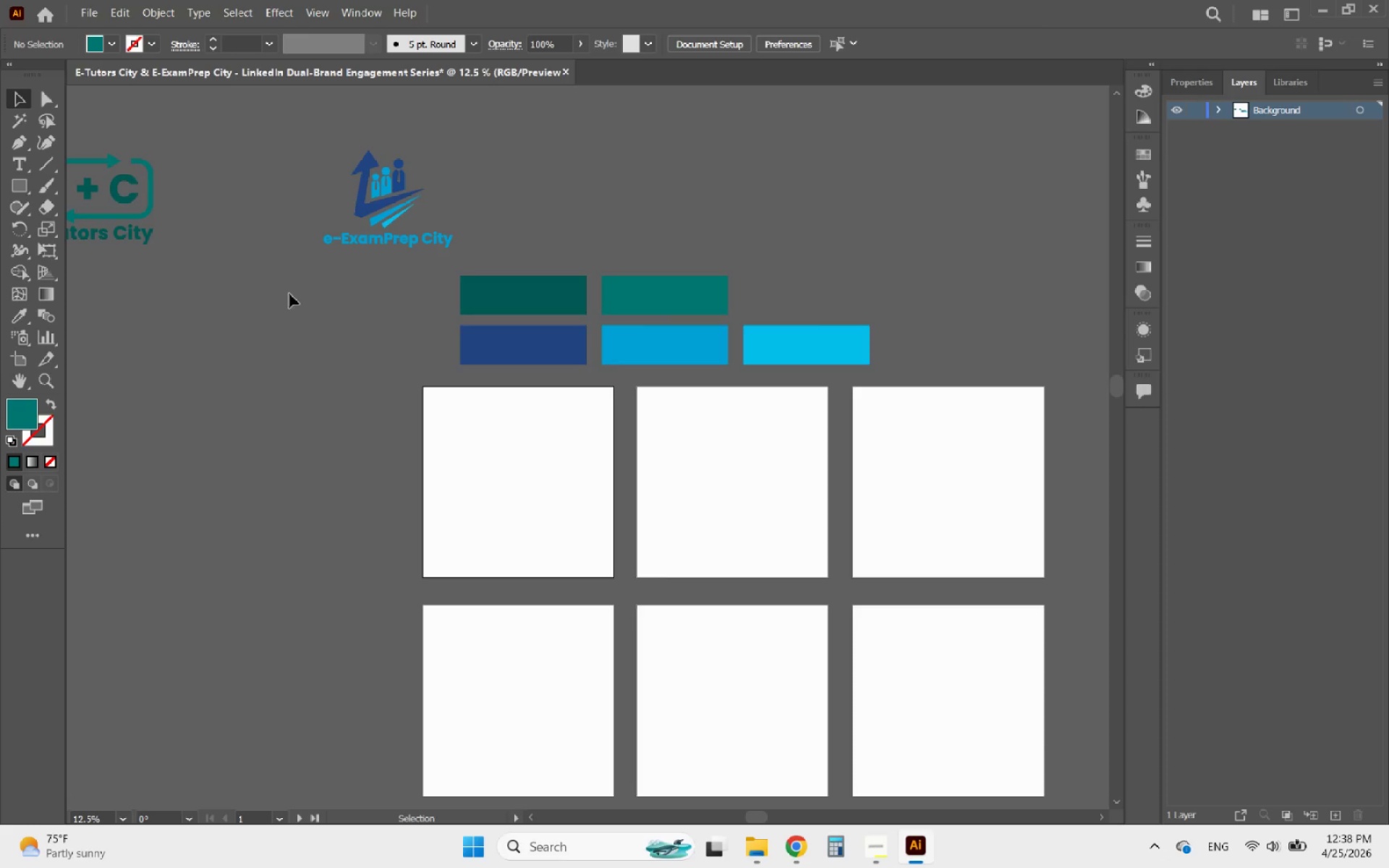 
hold_key(key=AltLeft, duration=1.78)
scroll: coordinate [412, 294], scroll_direction: down, amount: 2.0
 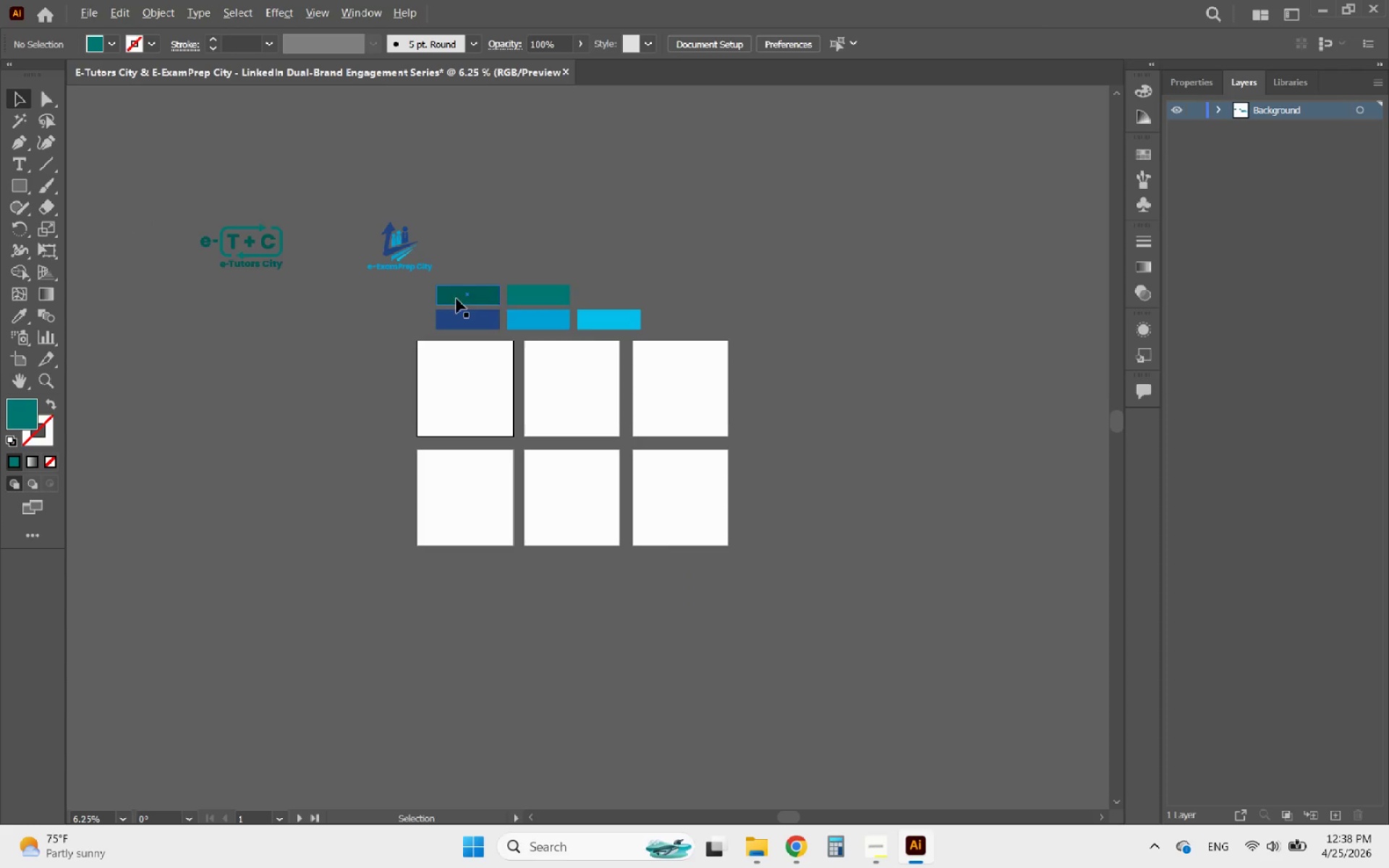 
scroll: coordinate [599, 323], scroll_direction: up, amount: 4.0
 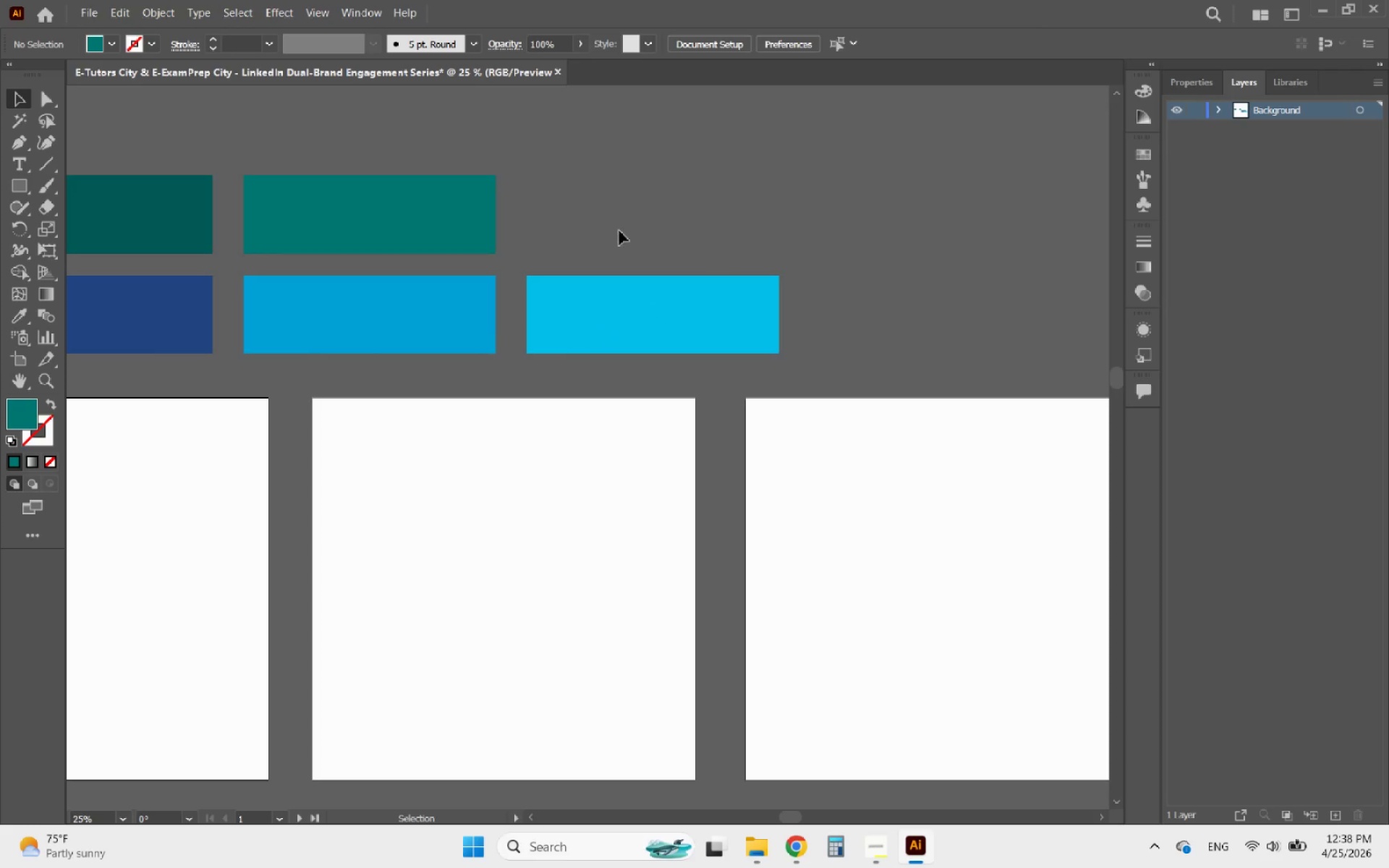 
hold_key(key=AltLeft, duration=0.55)
scroll: coordinate [614, 209], scroll_direction: down, amount: 1.0
 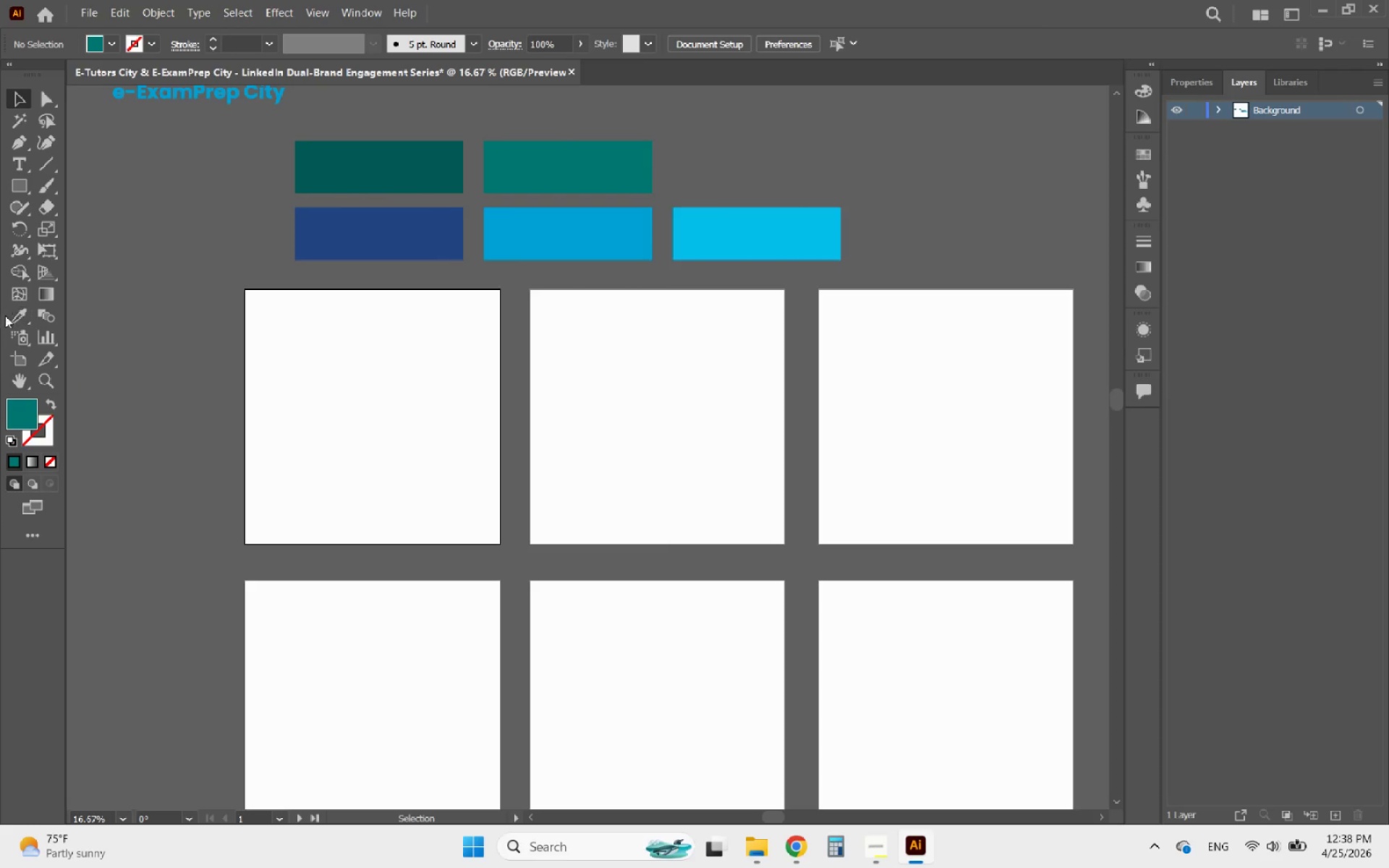 
left_click([17, 353])
 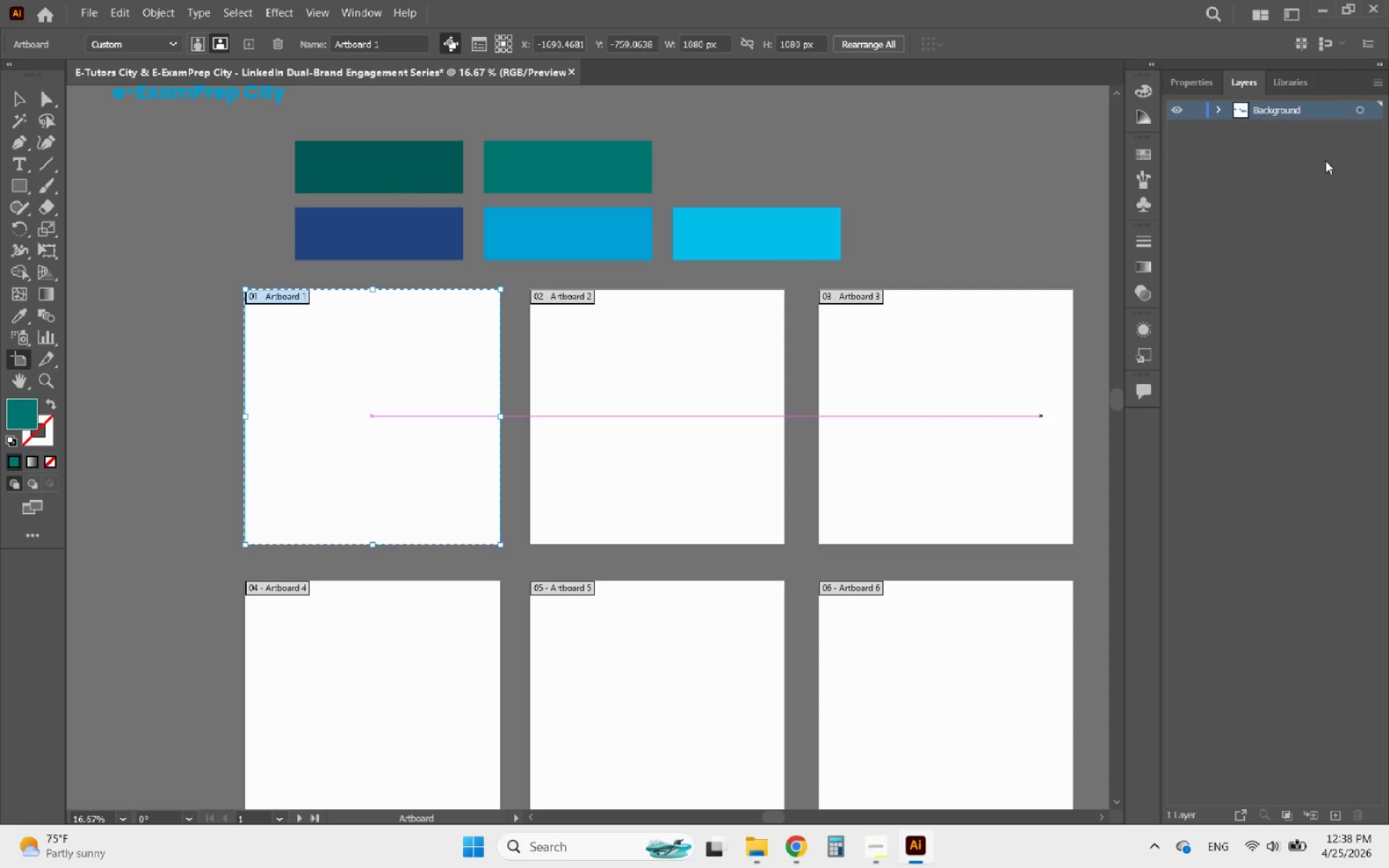 
left_click([1186, 78])
 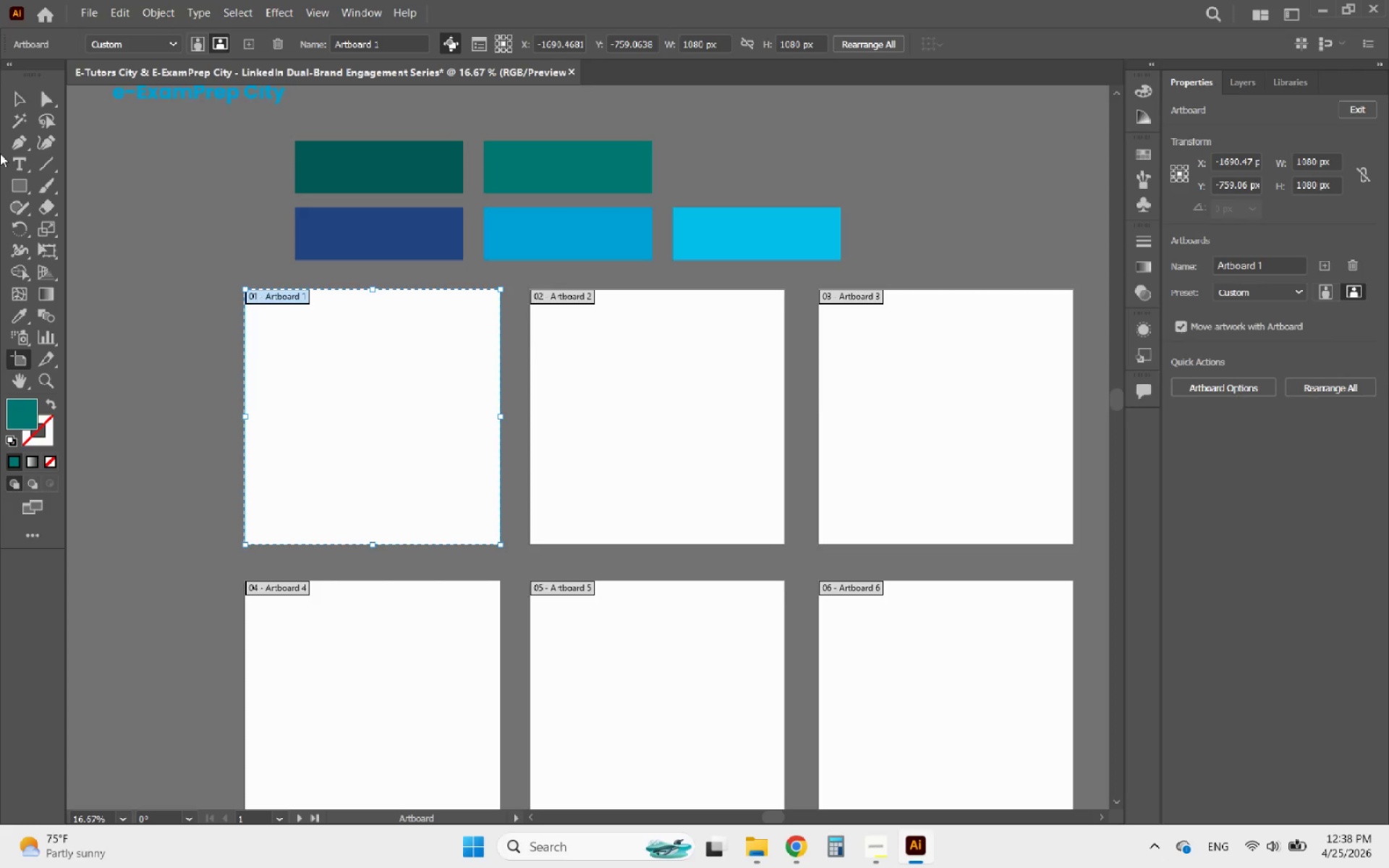 
left_click([19, 96])
 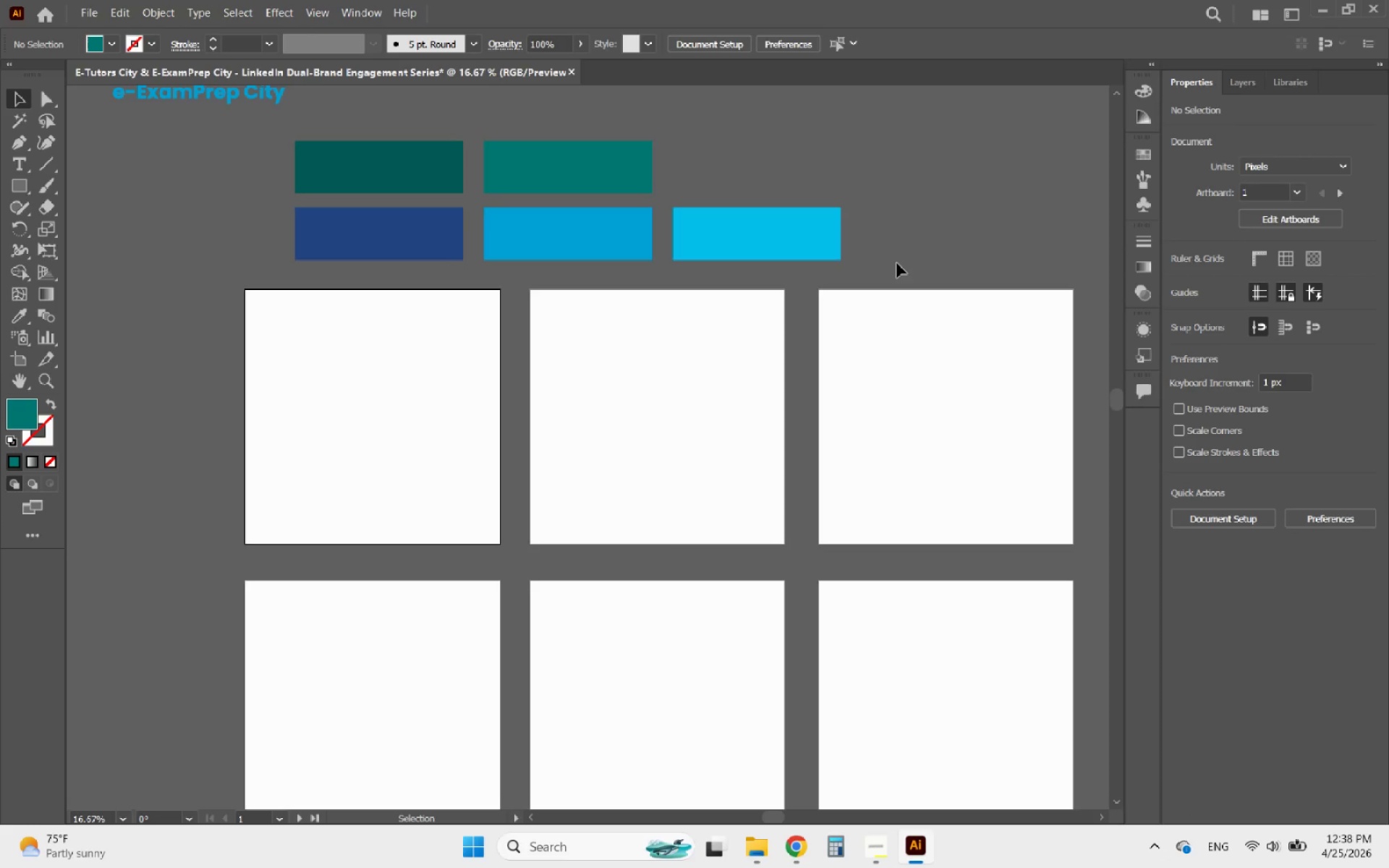 
left_click_drag(start_coordinate=[903, 262], to_coordinate=[333, 165])
 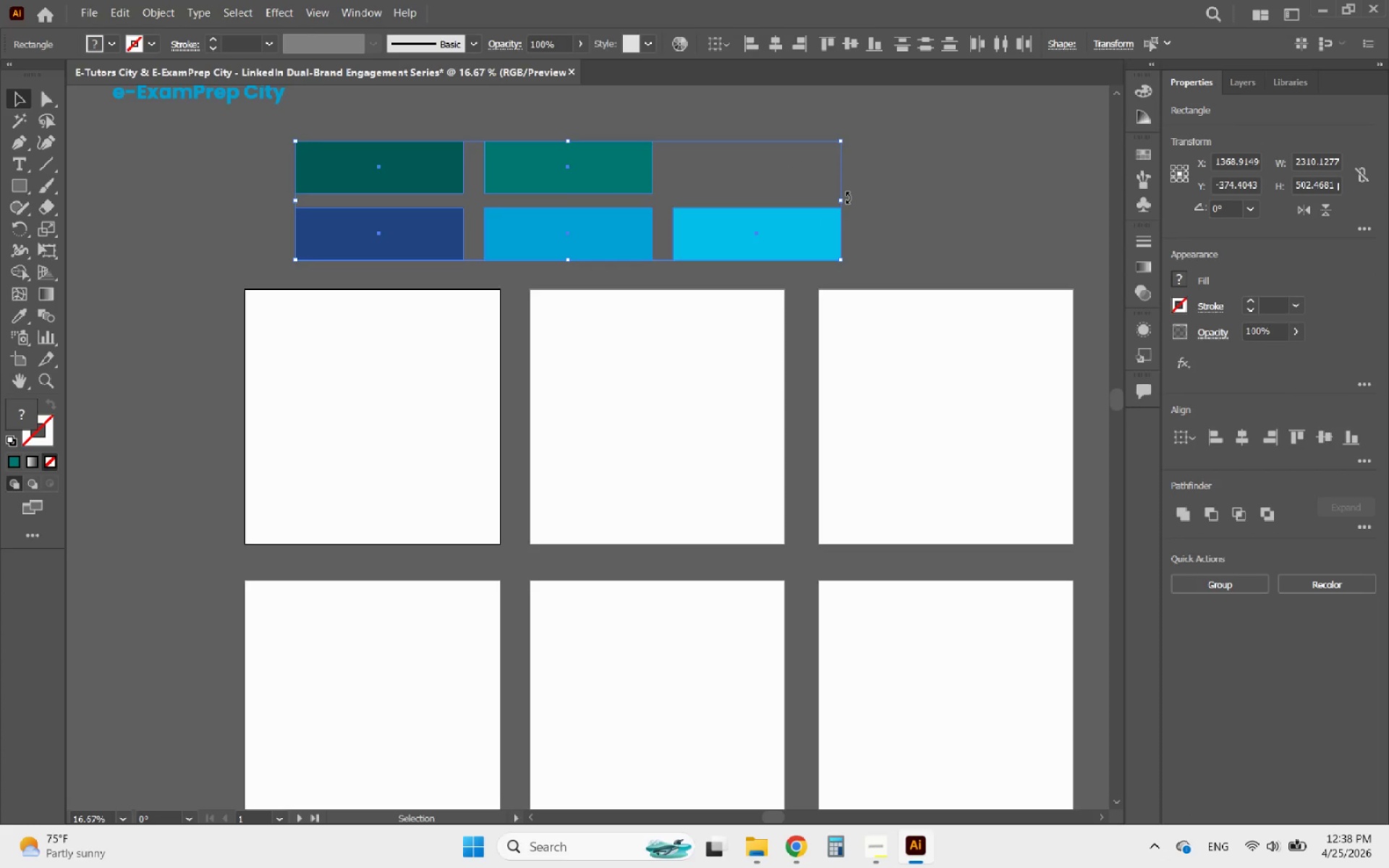 
left_click([876, 224])
 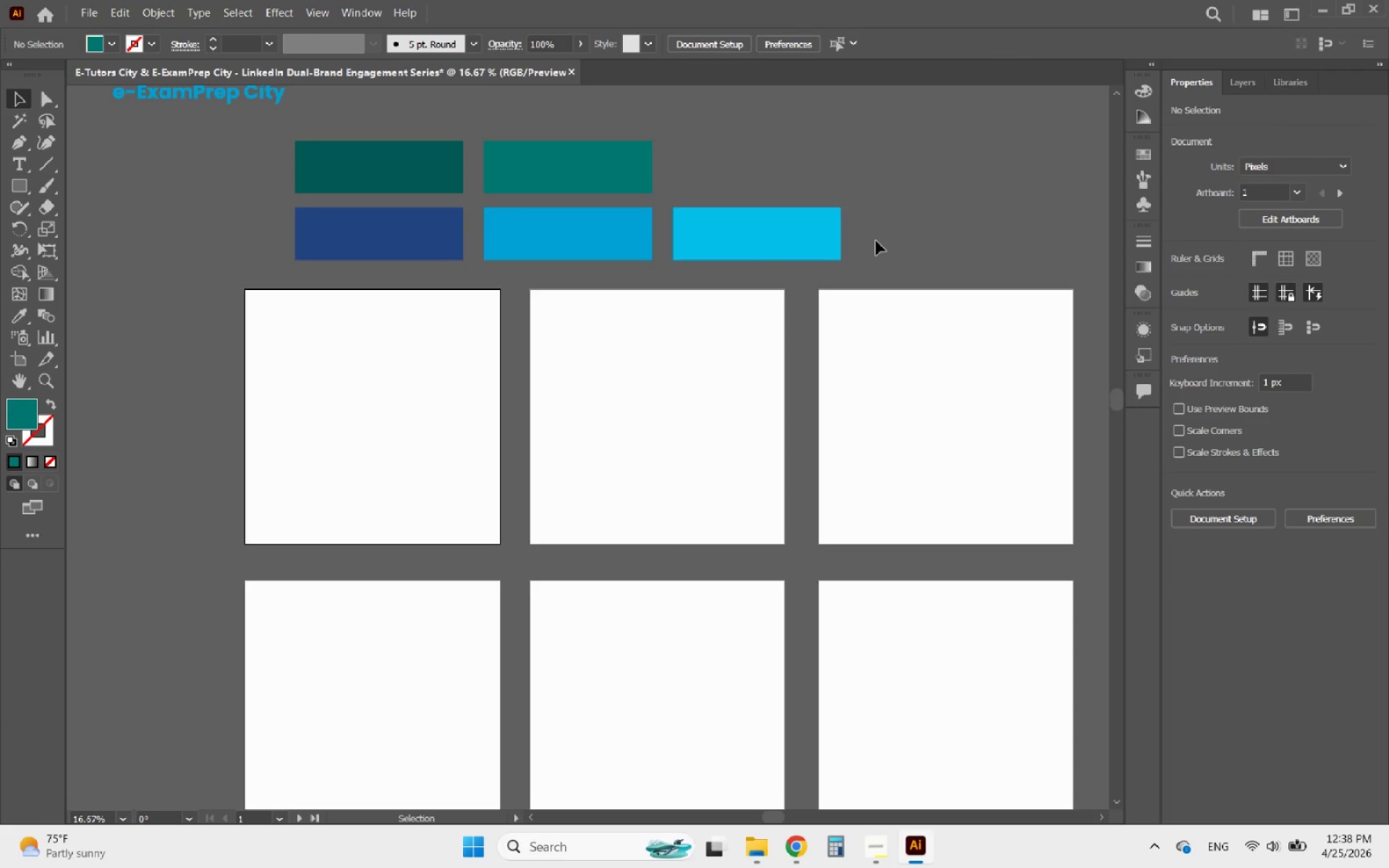 
left_click_drag(start_coordinate=[876, 244], to_coordinate=[354, 231])
 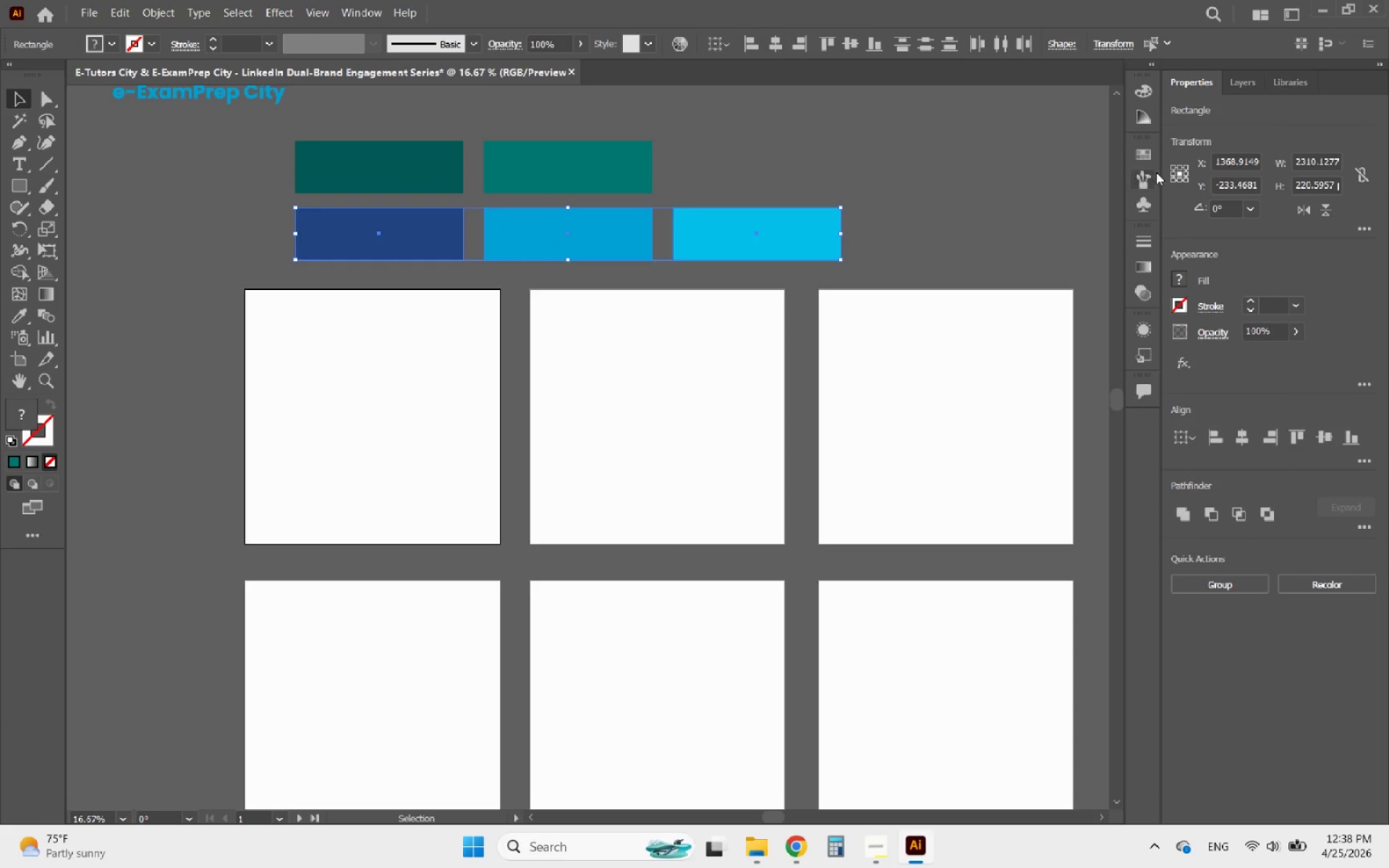 
left_click([1144, 145])
 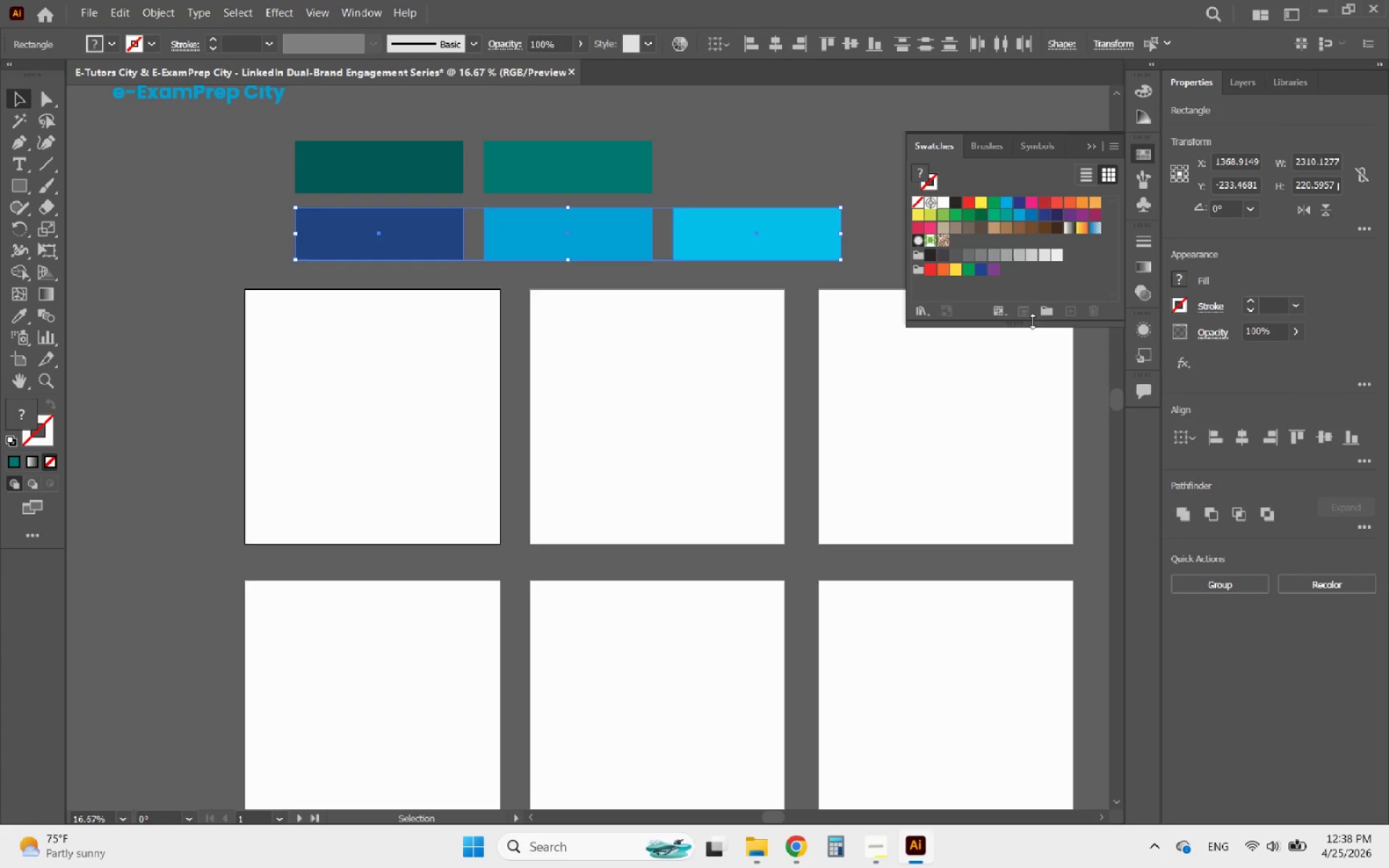 
left_click([1048, 312])
 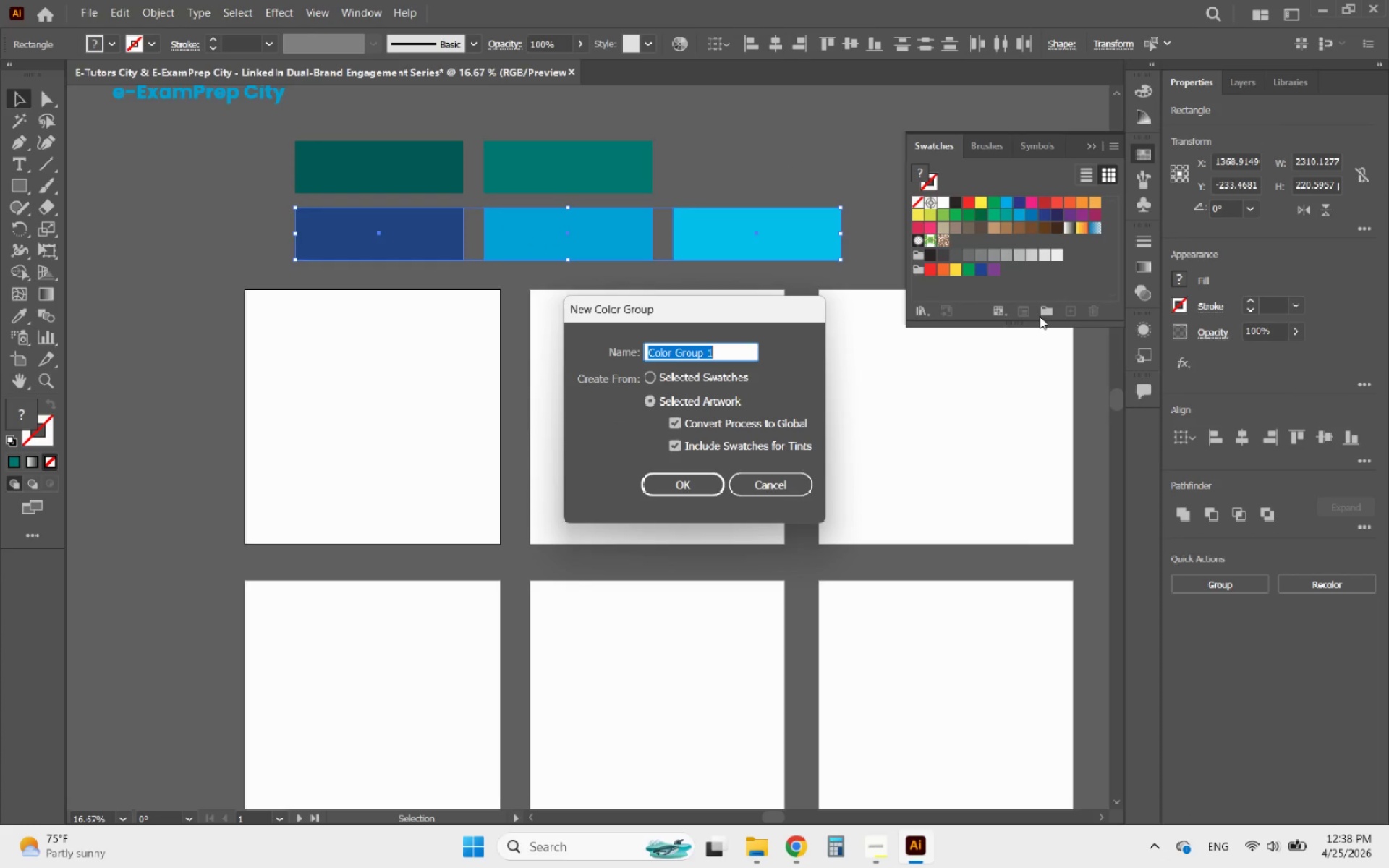 
type(E-Exam )
key(Backspace)
type(Prep City)
 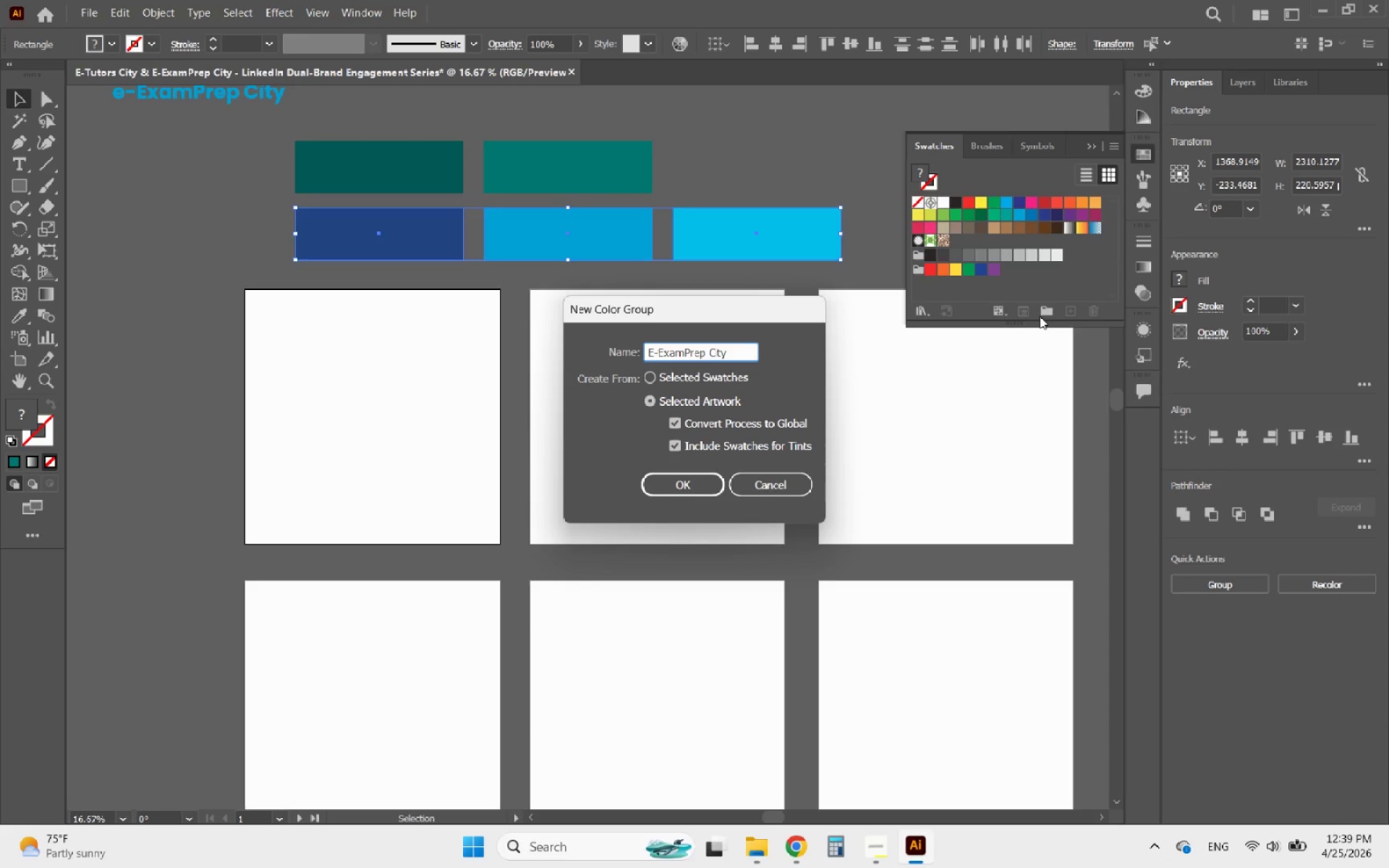 
left_click([697, 487])
 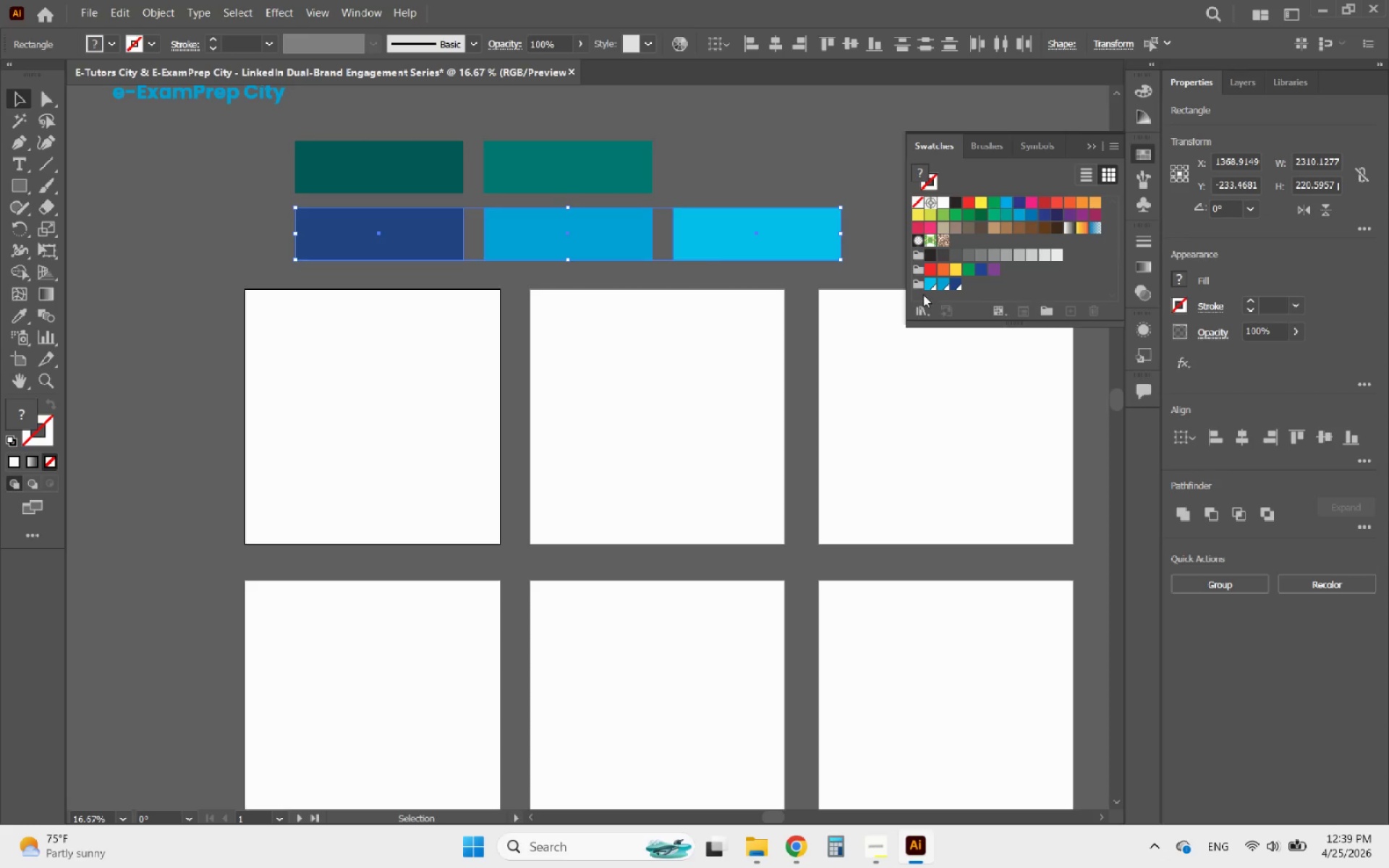 
left_click([672, 192])
 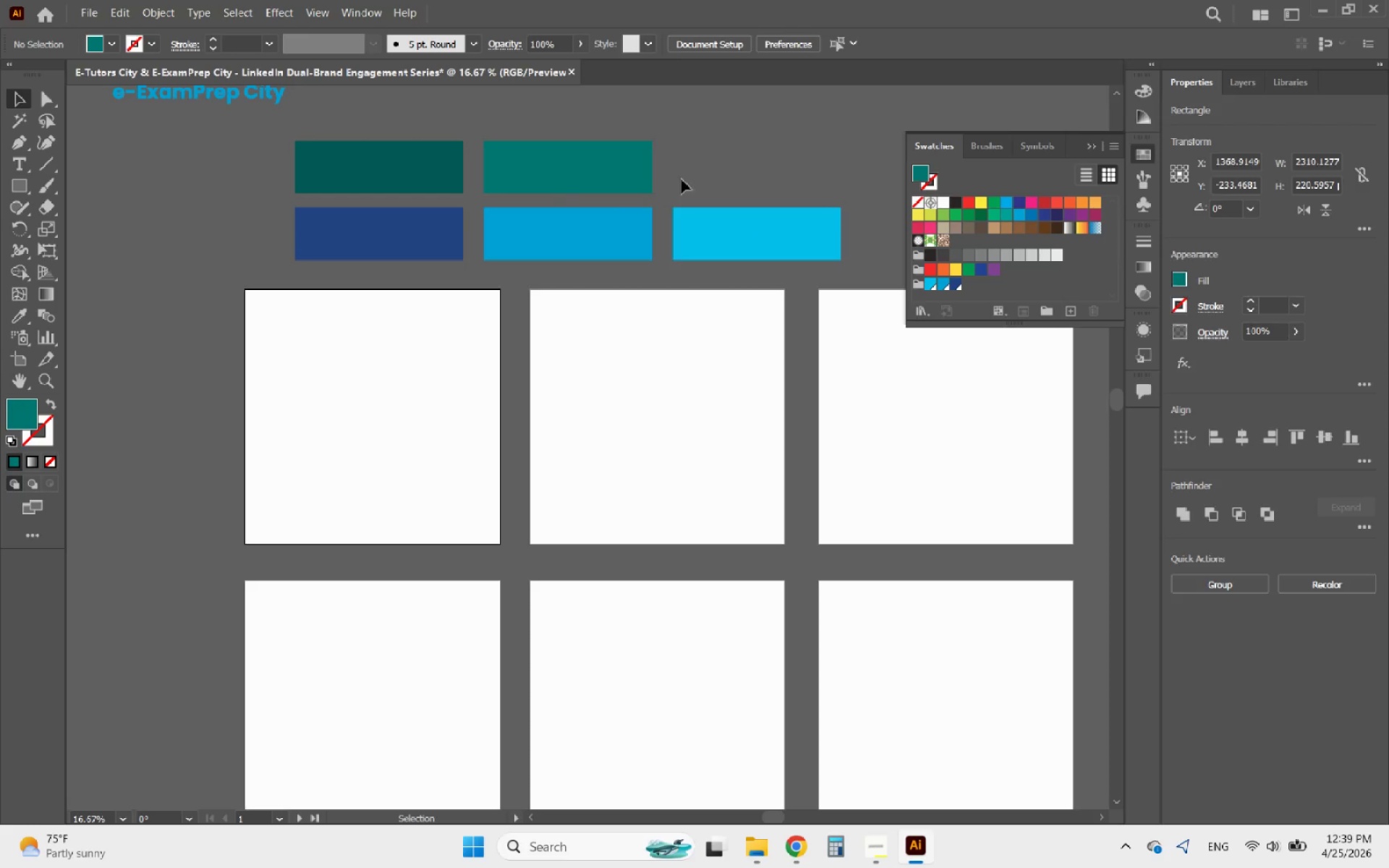 
left_click_drag(start_coordinate=[691, 173], to_coordinate=[370, 174])
 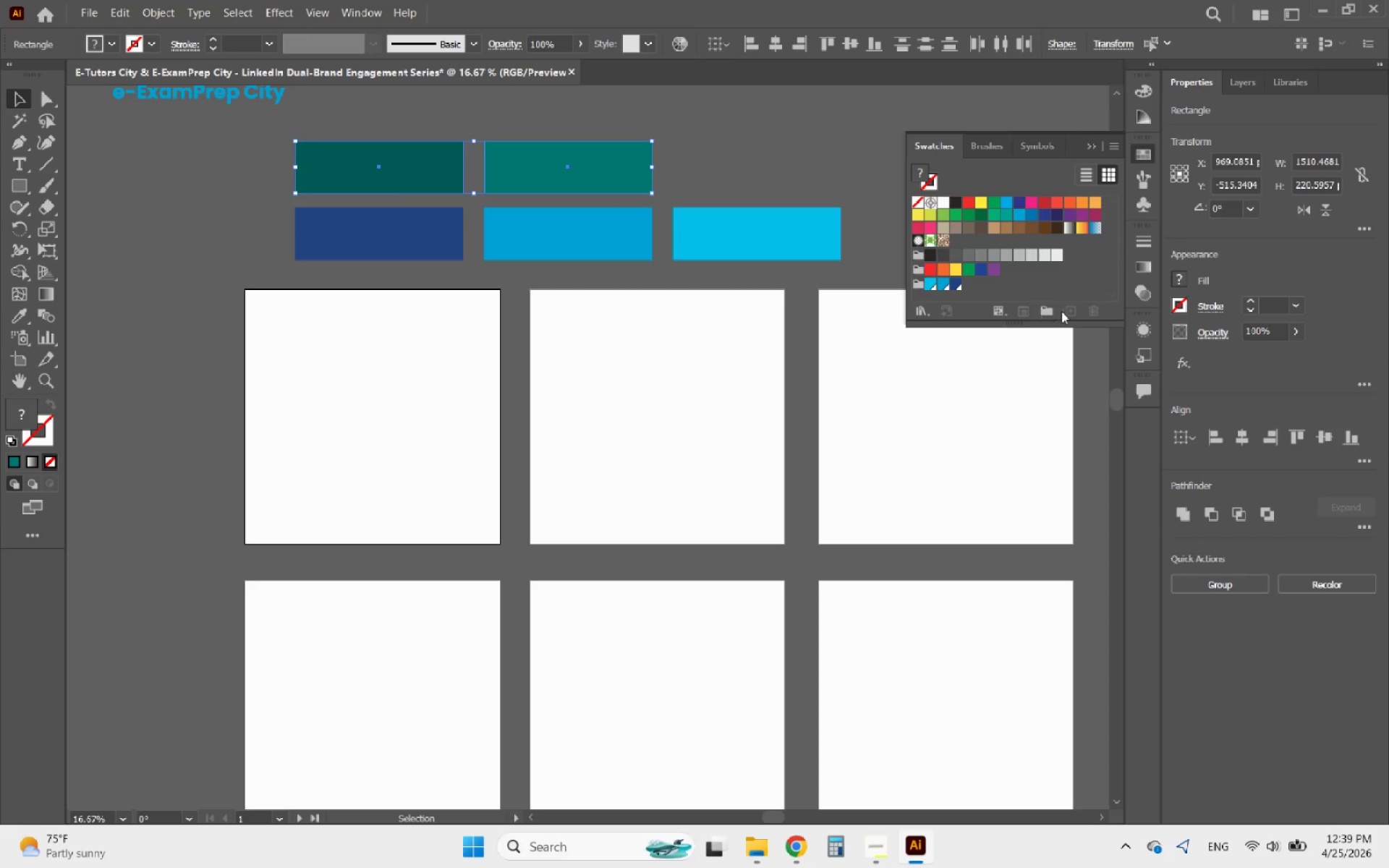 
left_click([1045, 307])
 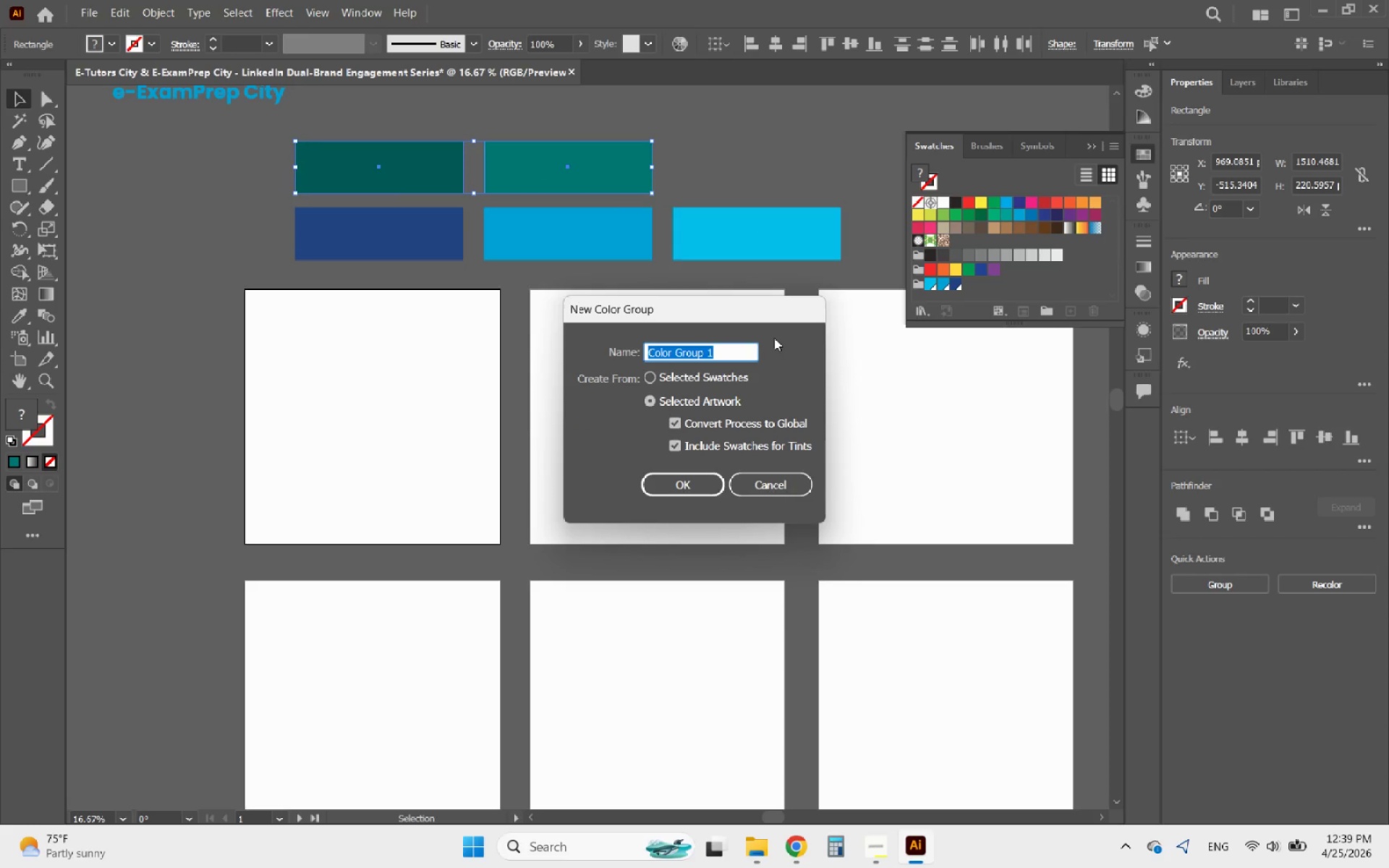 
type(E-Tutors V)
key(Backspace)
type(City)
 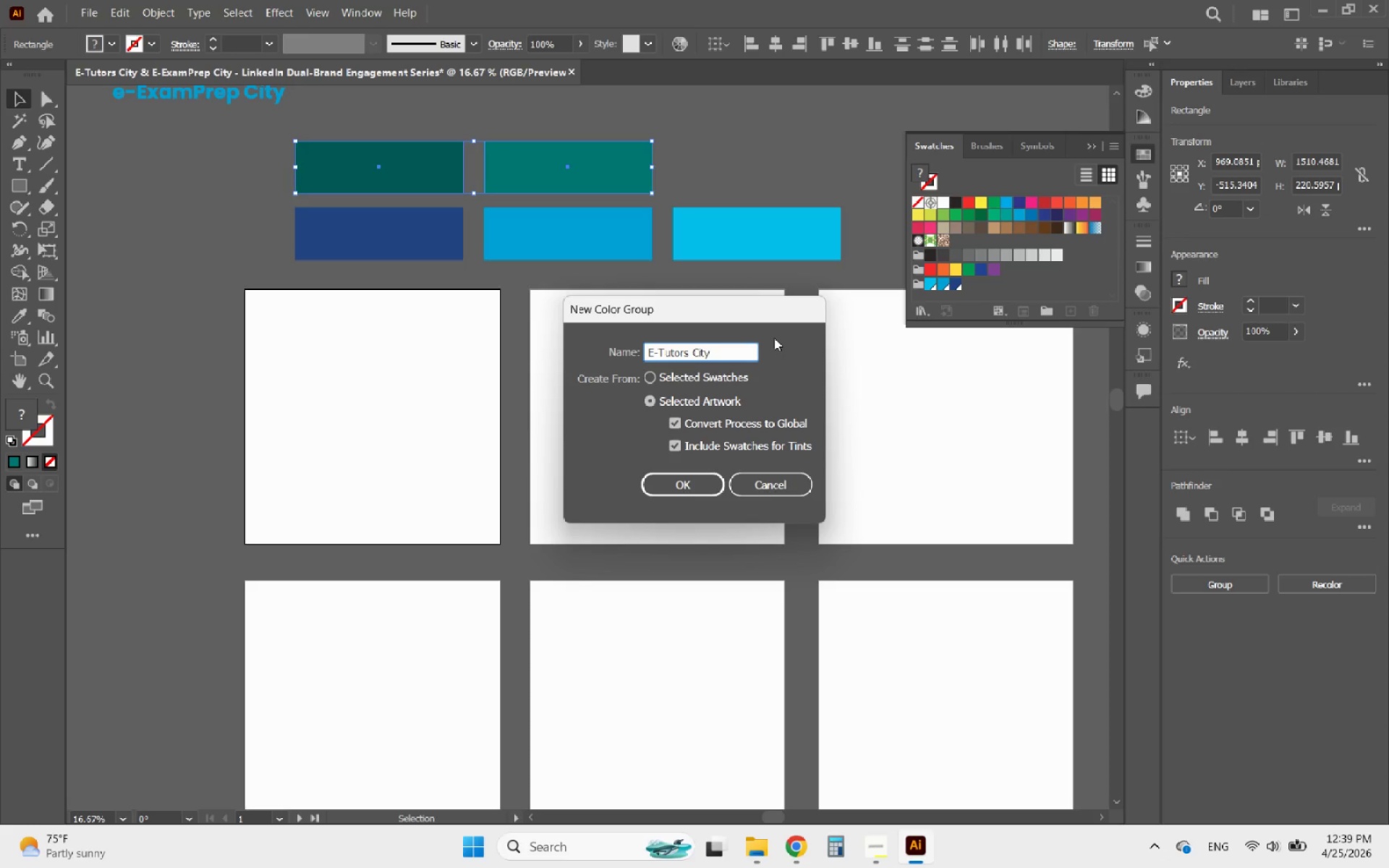 
left_click([661, 480])
 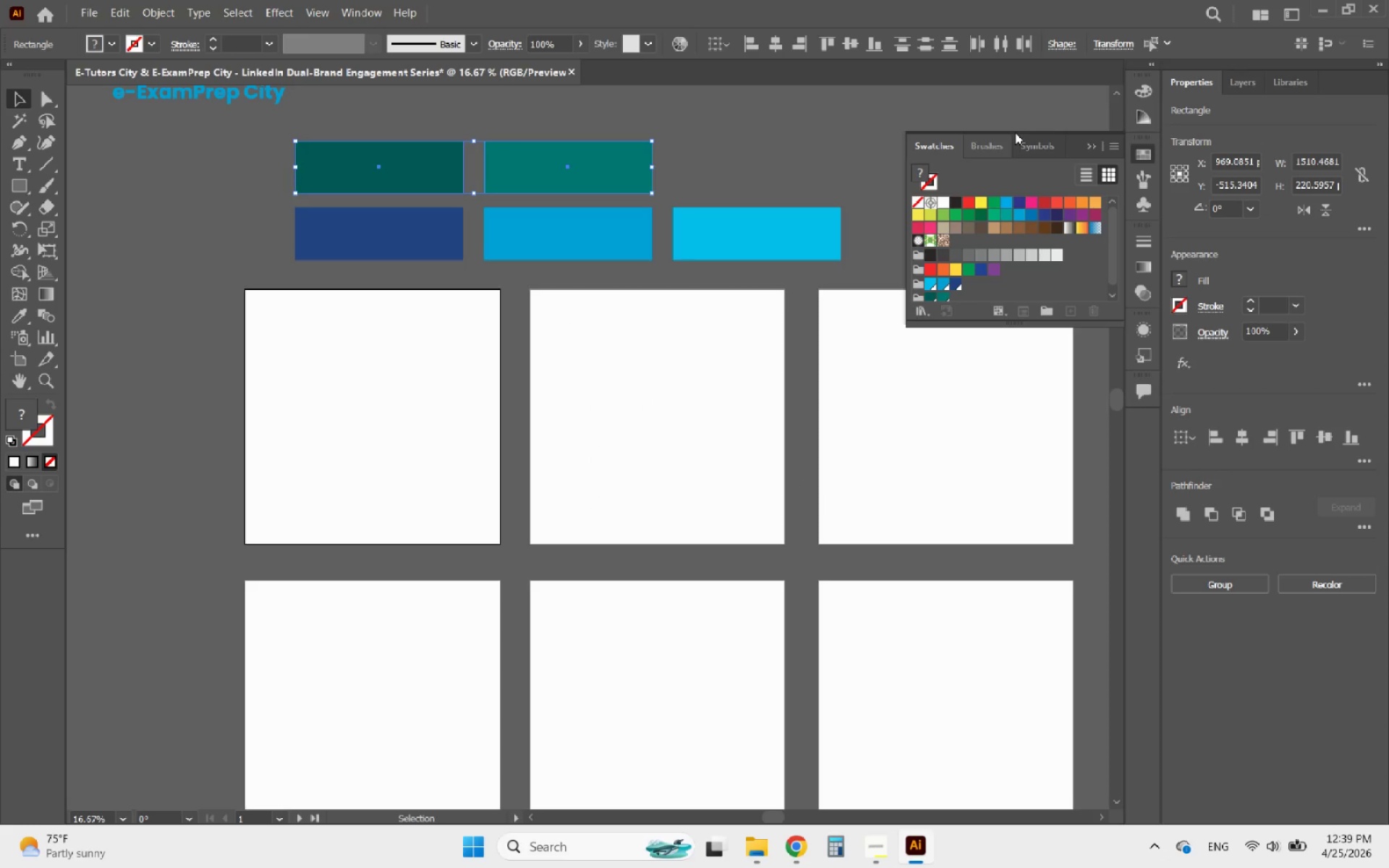 
scroll: coordinate [1058, 247], scroll_direction: down, amount: 3.0
 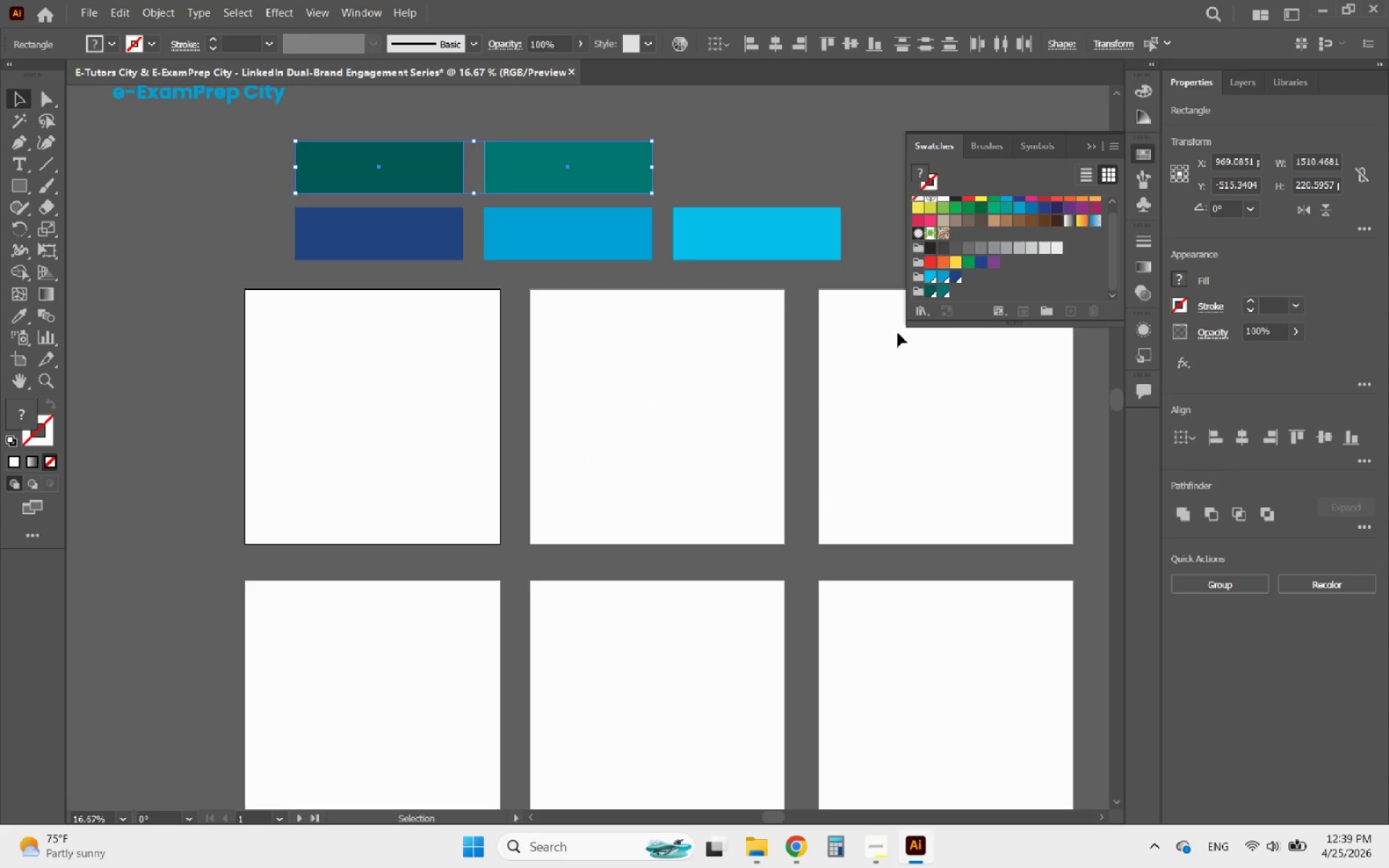 
mouse_move([924, 278])
 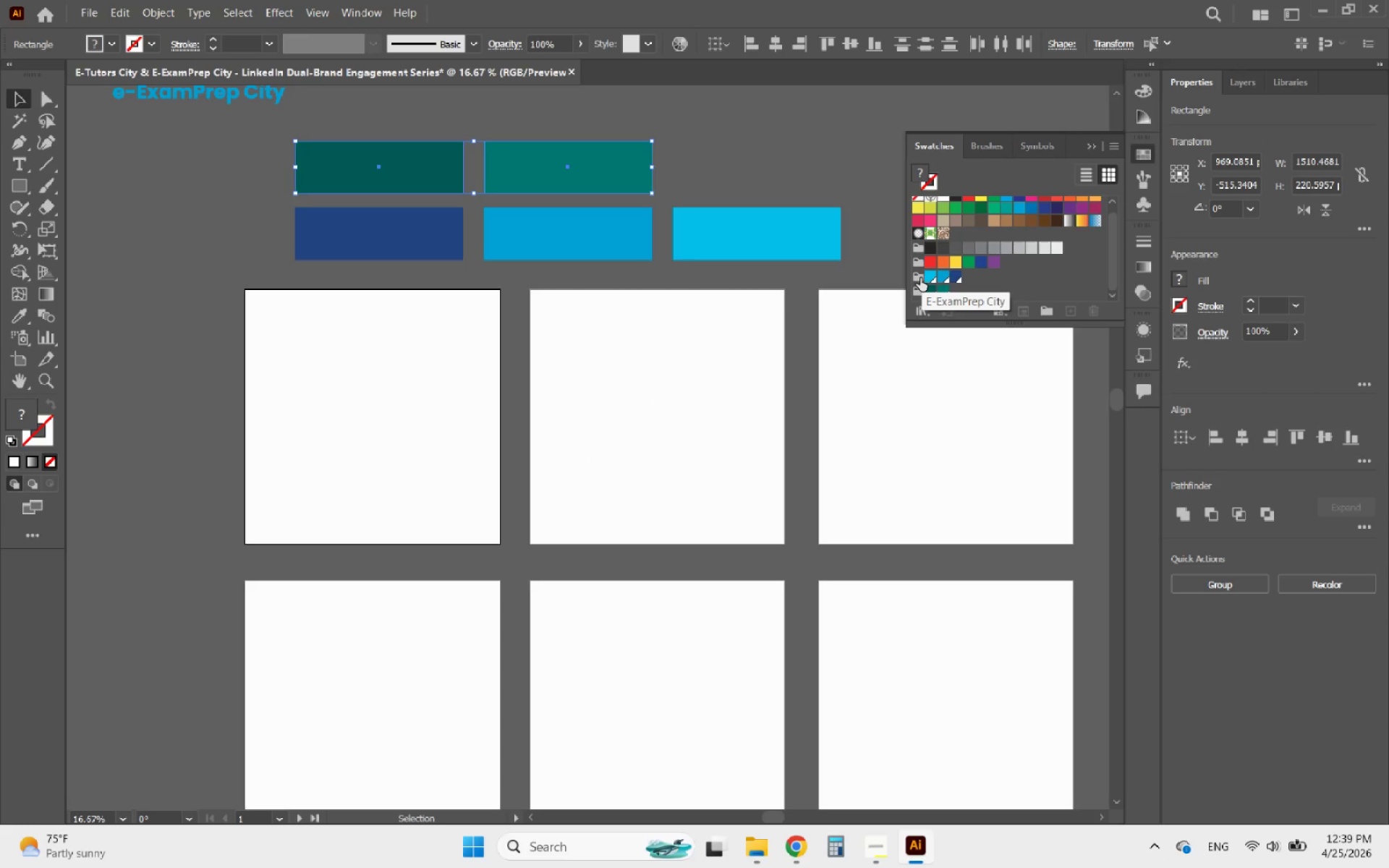 
mouse_move([940, 271])
 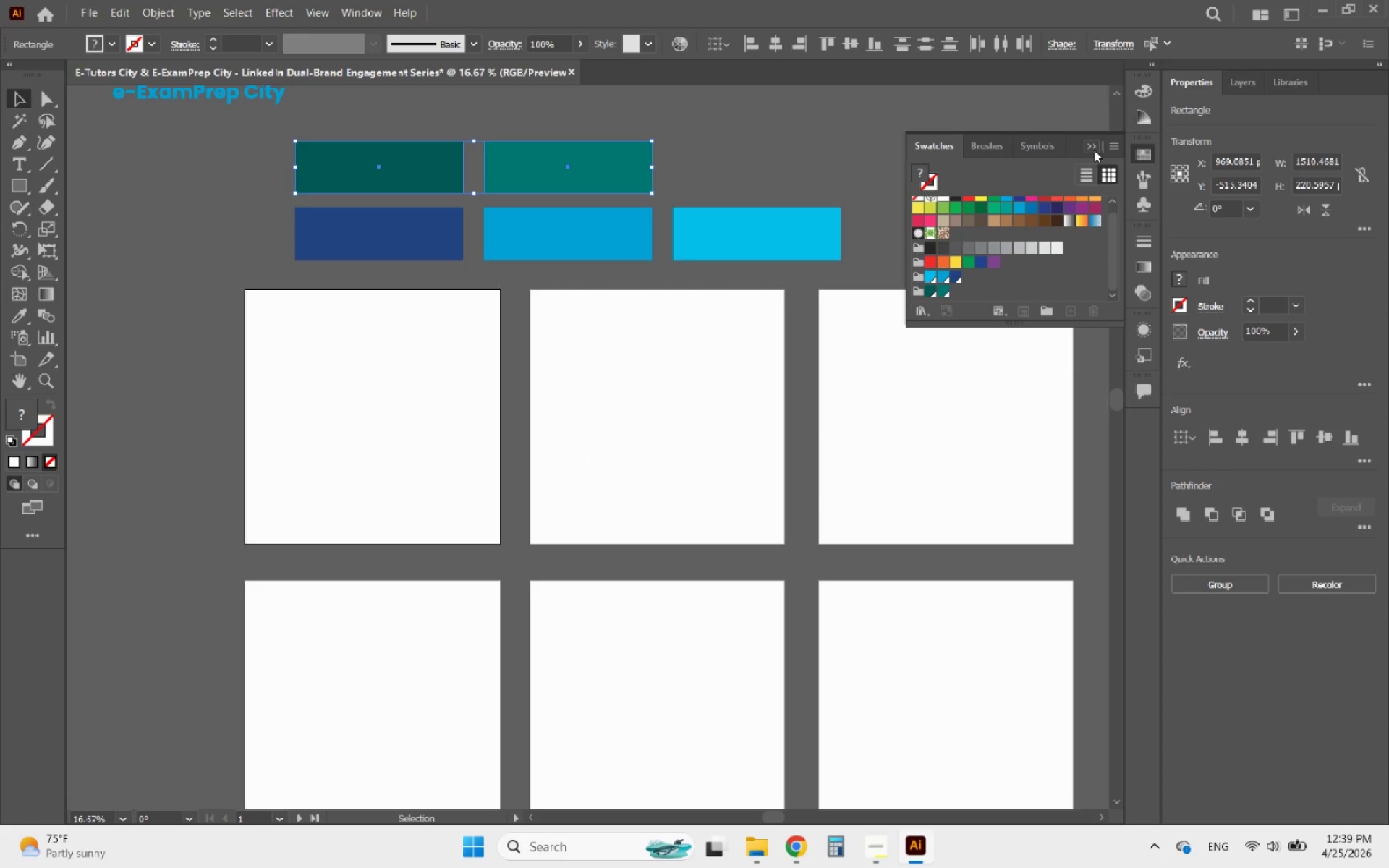 
left_click([1090, 149])
 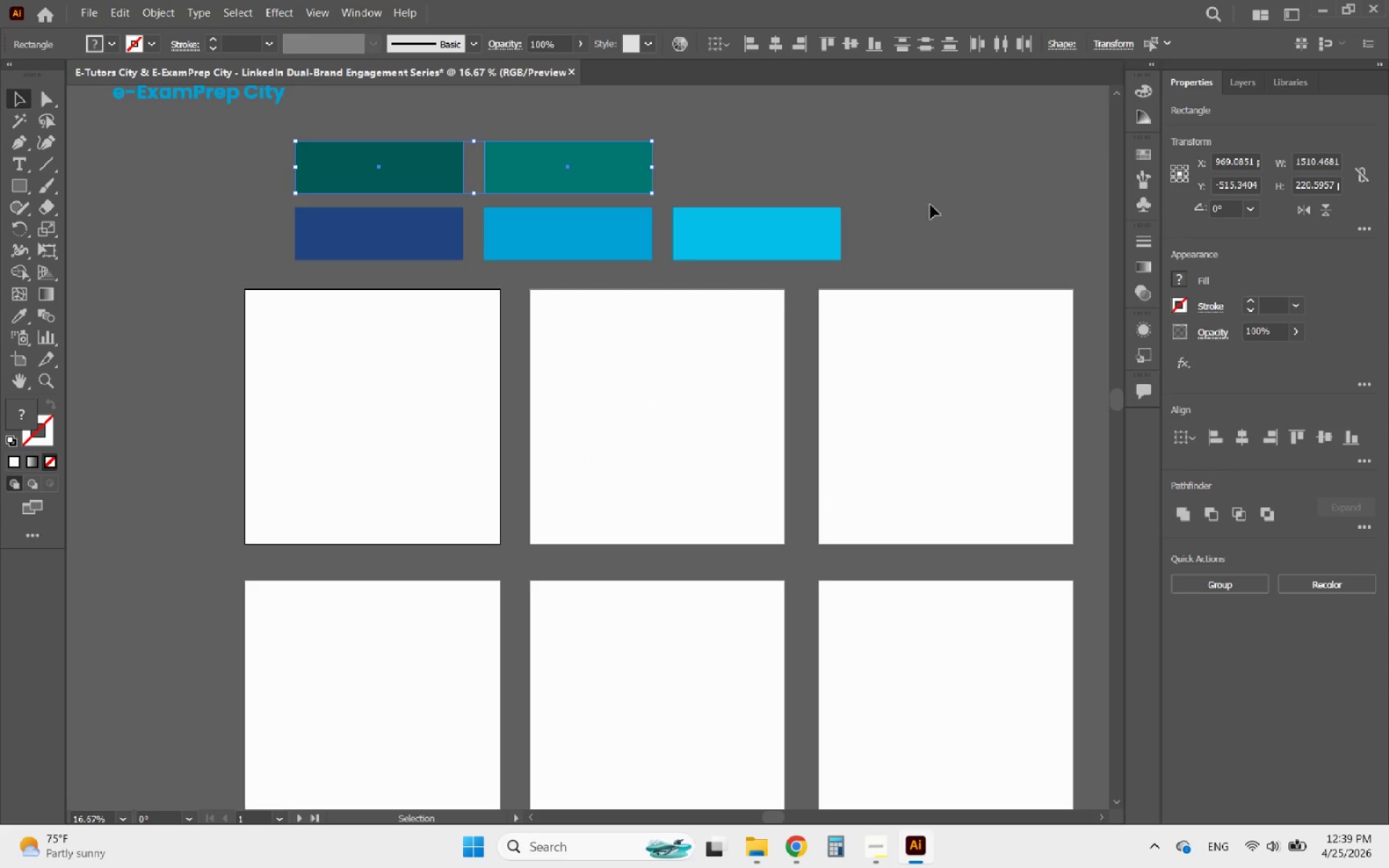 
left_click([929, 231])
 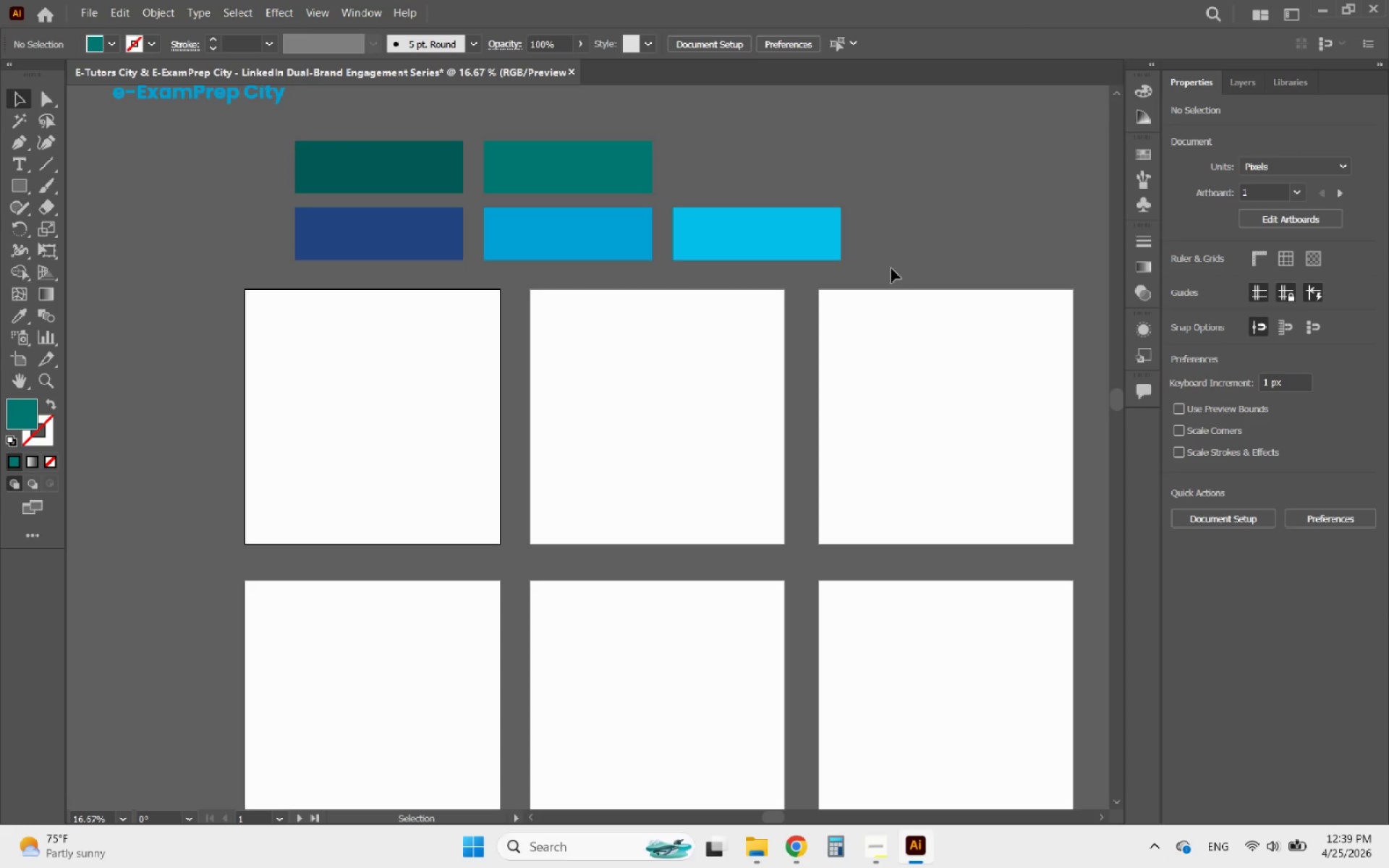 
left_click_drag(start_coordinate=[891, 268], to_coordinate=[368, 174])
 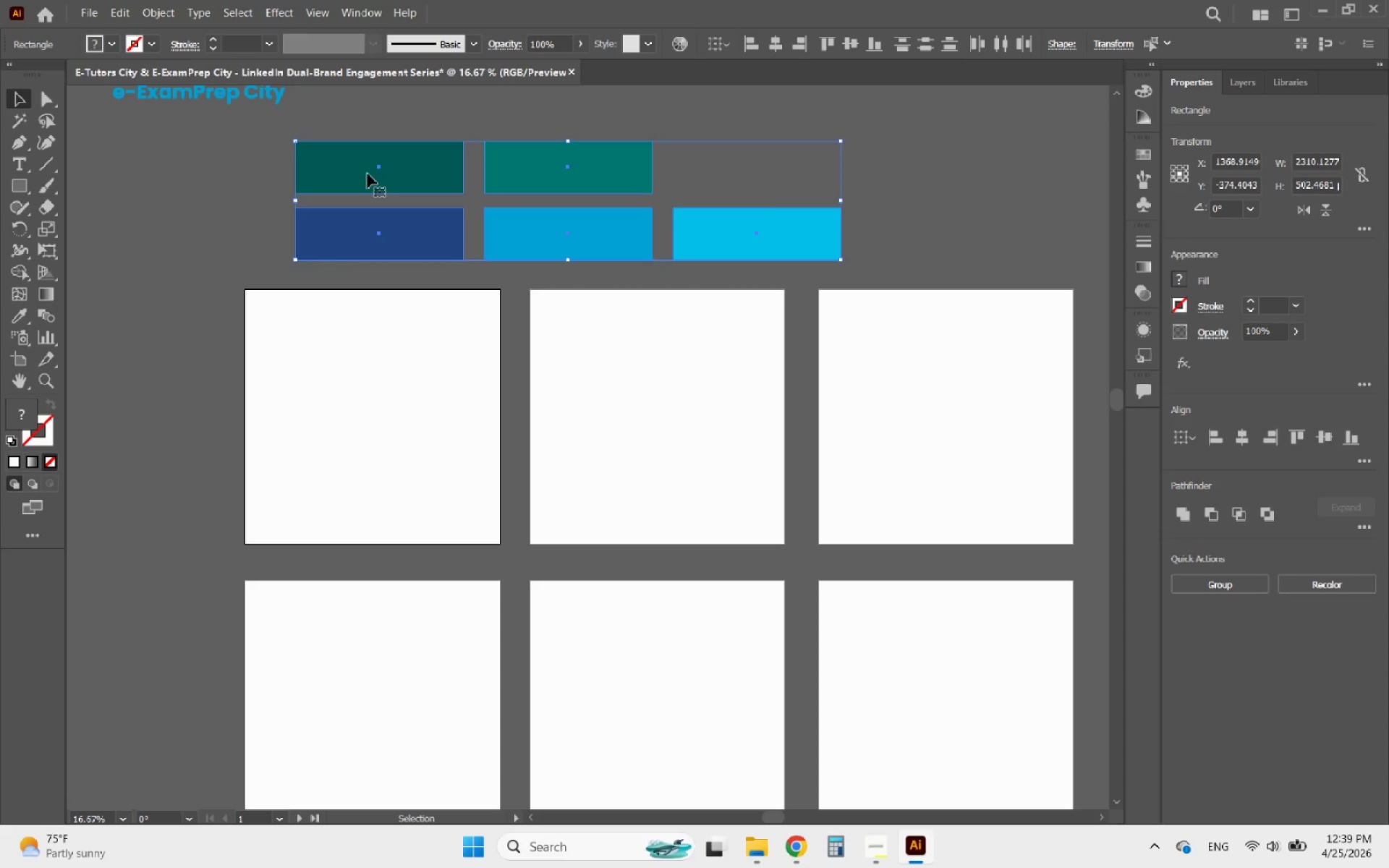 
key(Delete)
 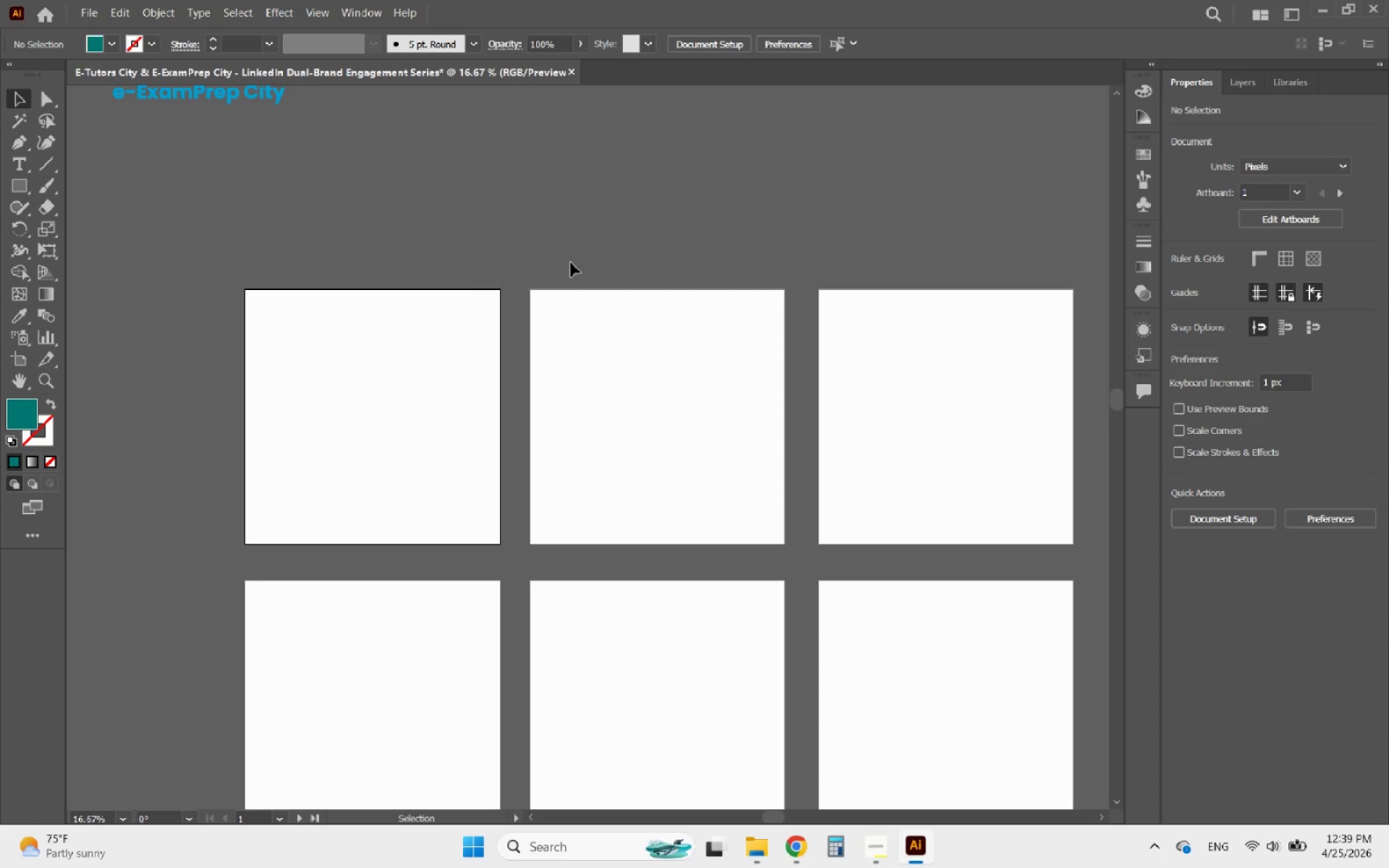 
hold_key(key=AltLeft, duration=3.12)
scroll: coordinate [766, 265], scroll_direction: down, amount: 2.0
 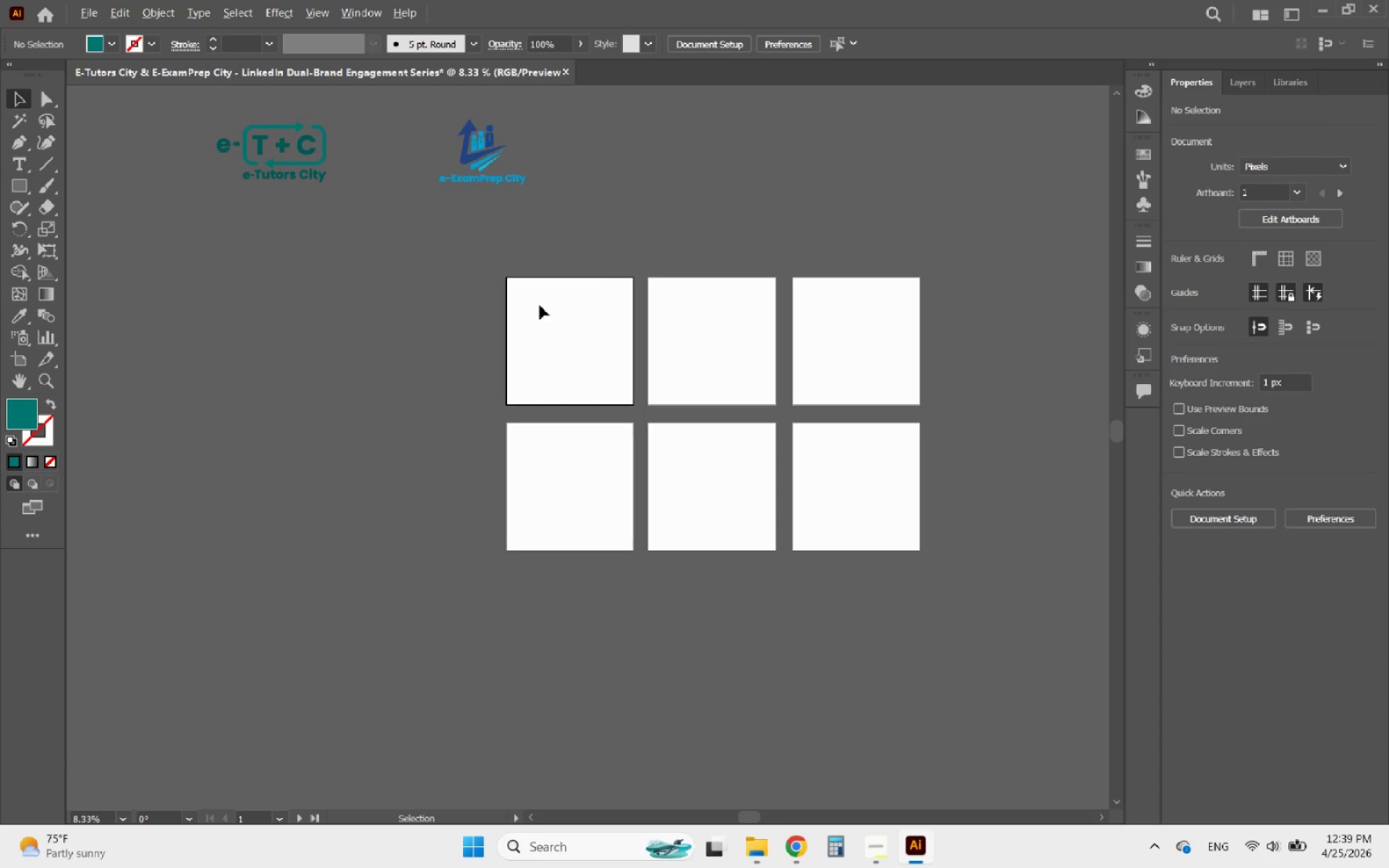 
scroll: coordinate [595, 383], scroll_direction: up, amount: 5.0
 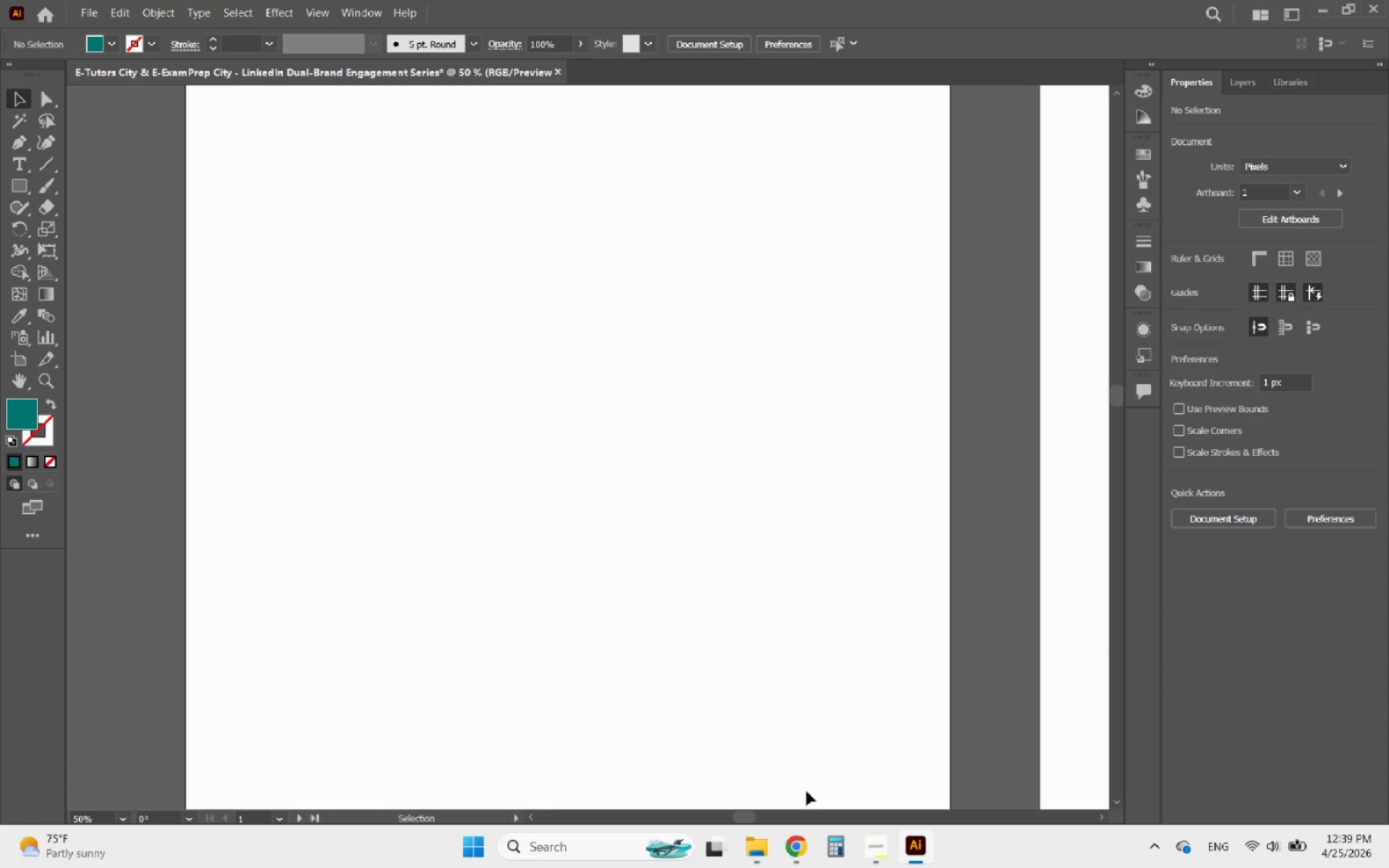 
left_click([797, 843])
 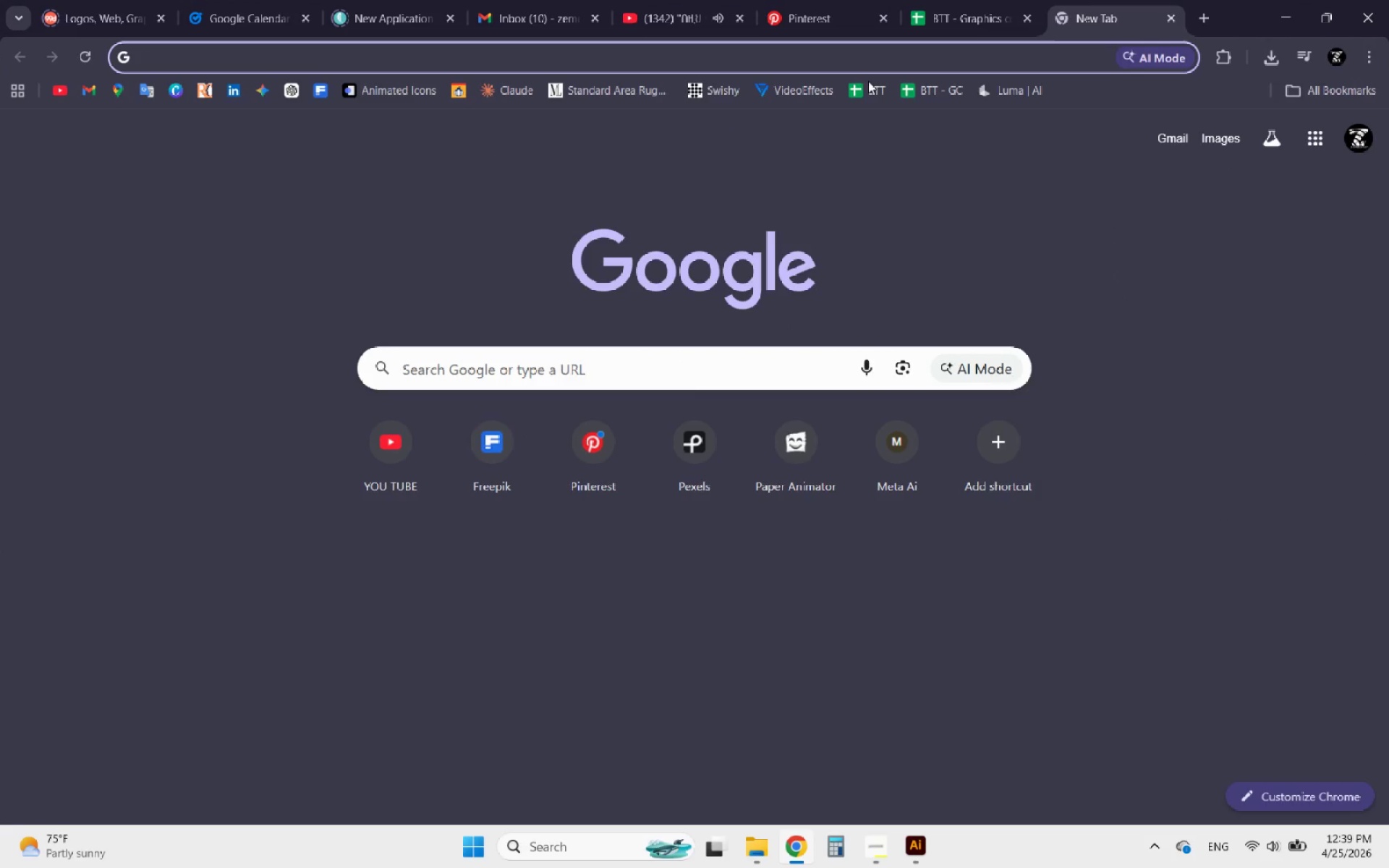 
left_click([817, 22])
 